 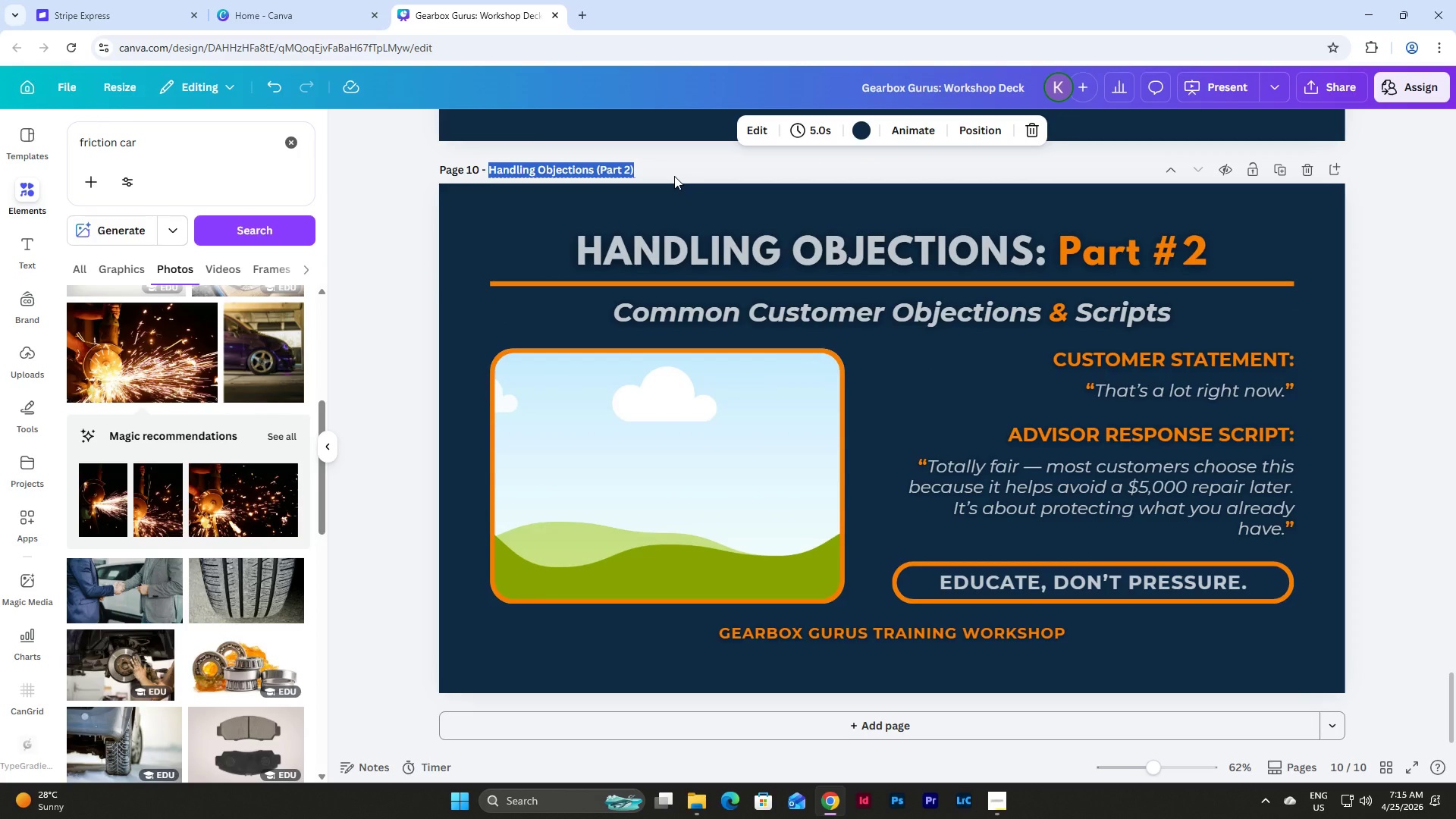 
type(Closing the Education Loop)
 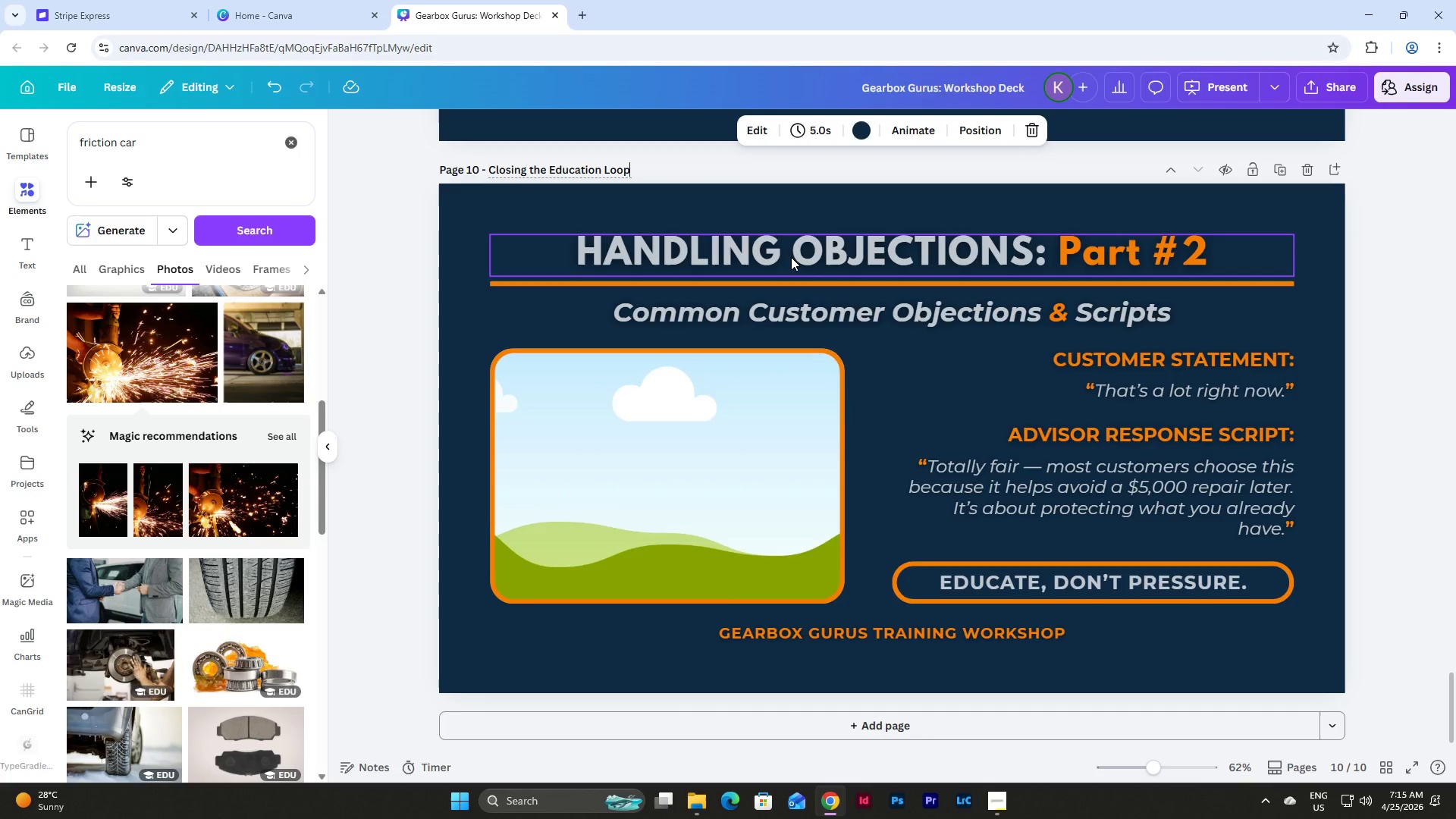 
double_click([791, 257])
 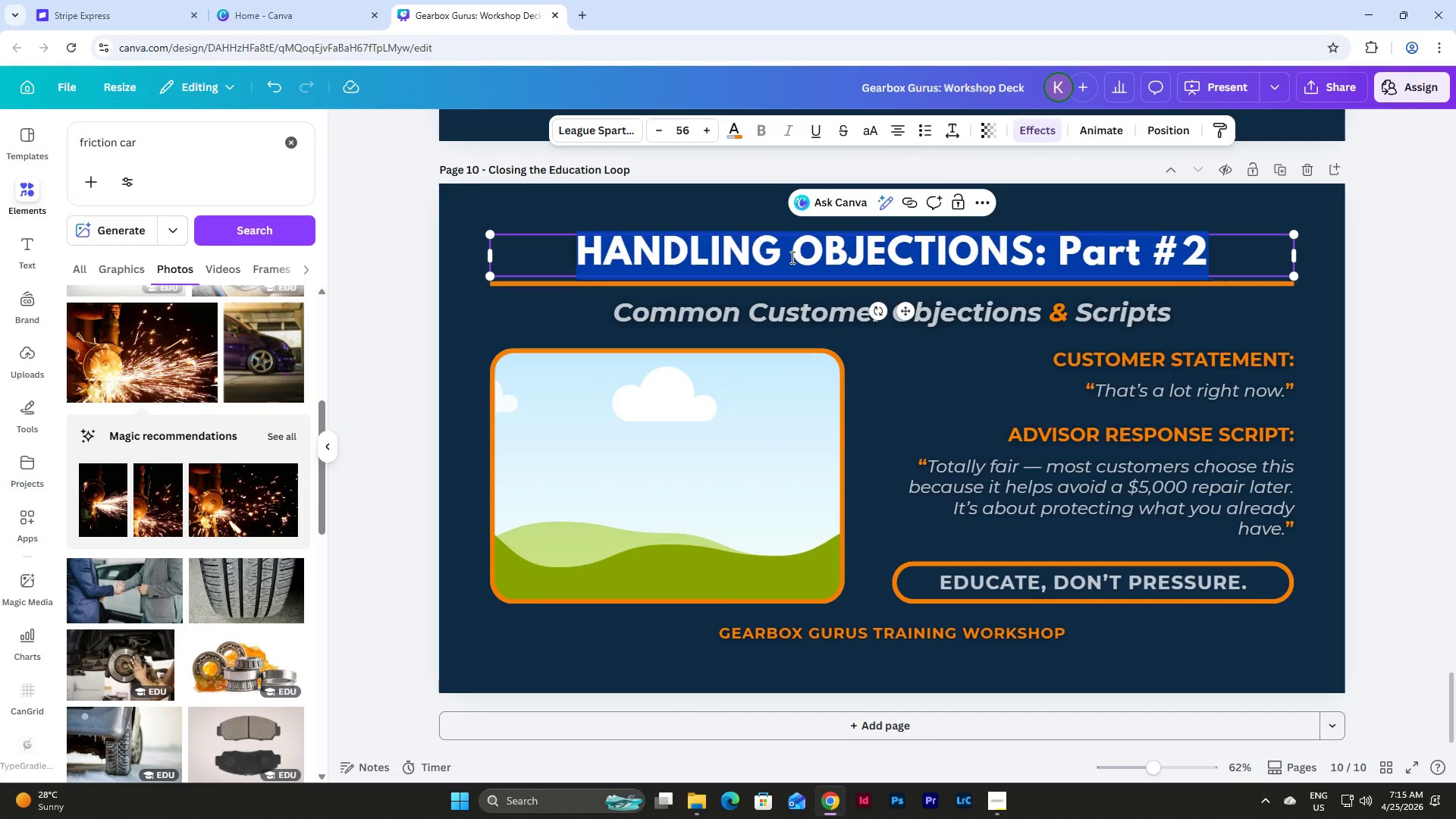 
type(CLOSING THE D)
key(Backspace)
type(EDUCATION LOOP)
 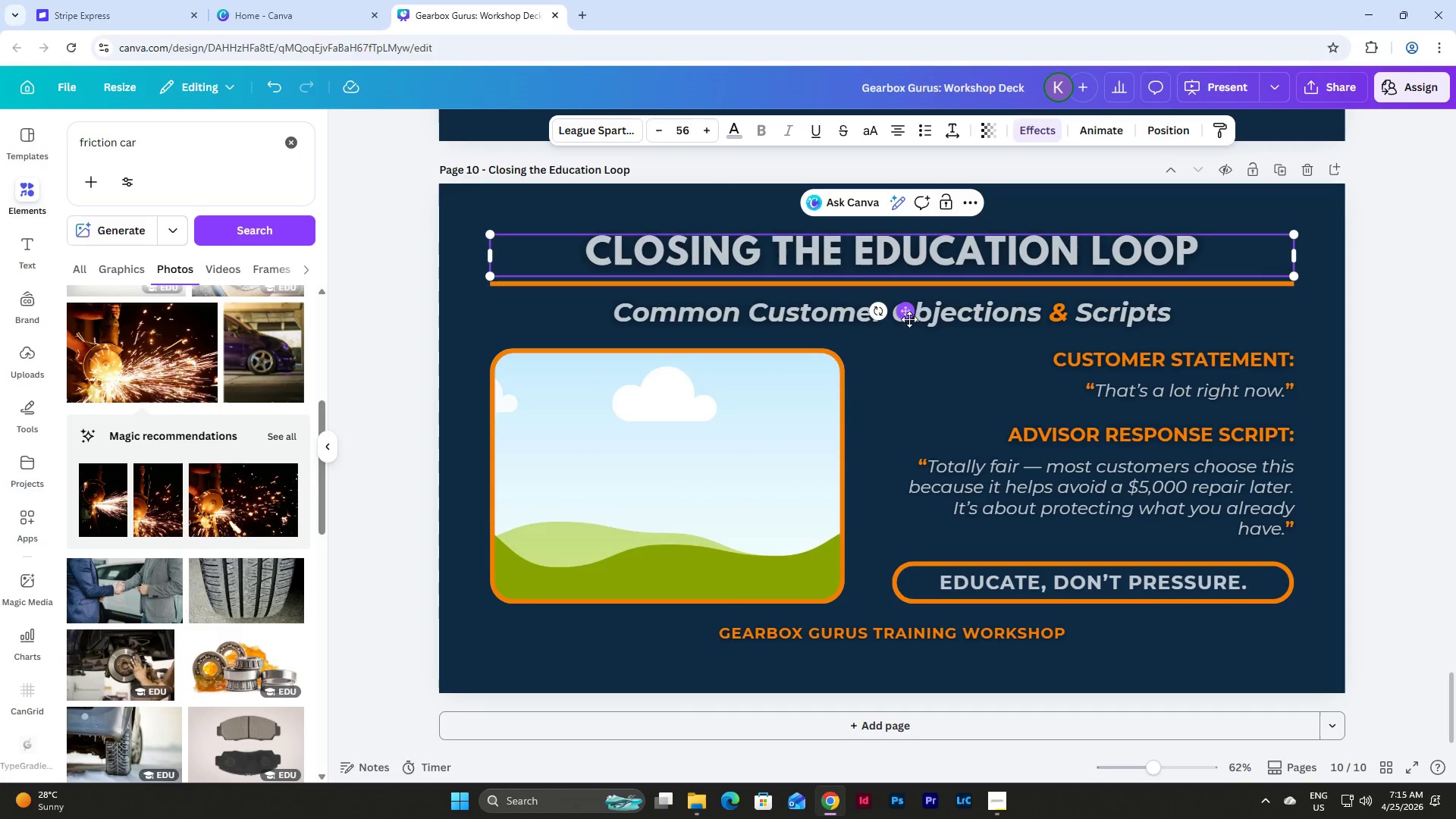 
double_click([948, 318])
 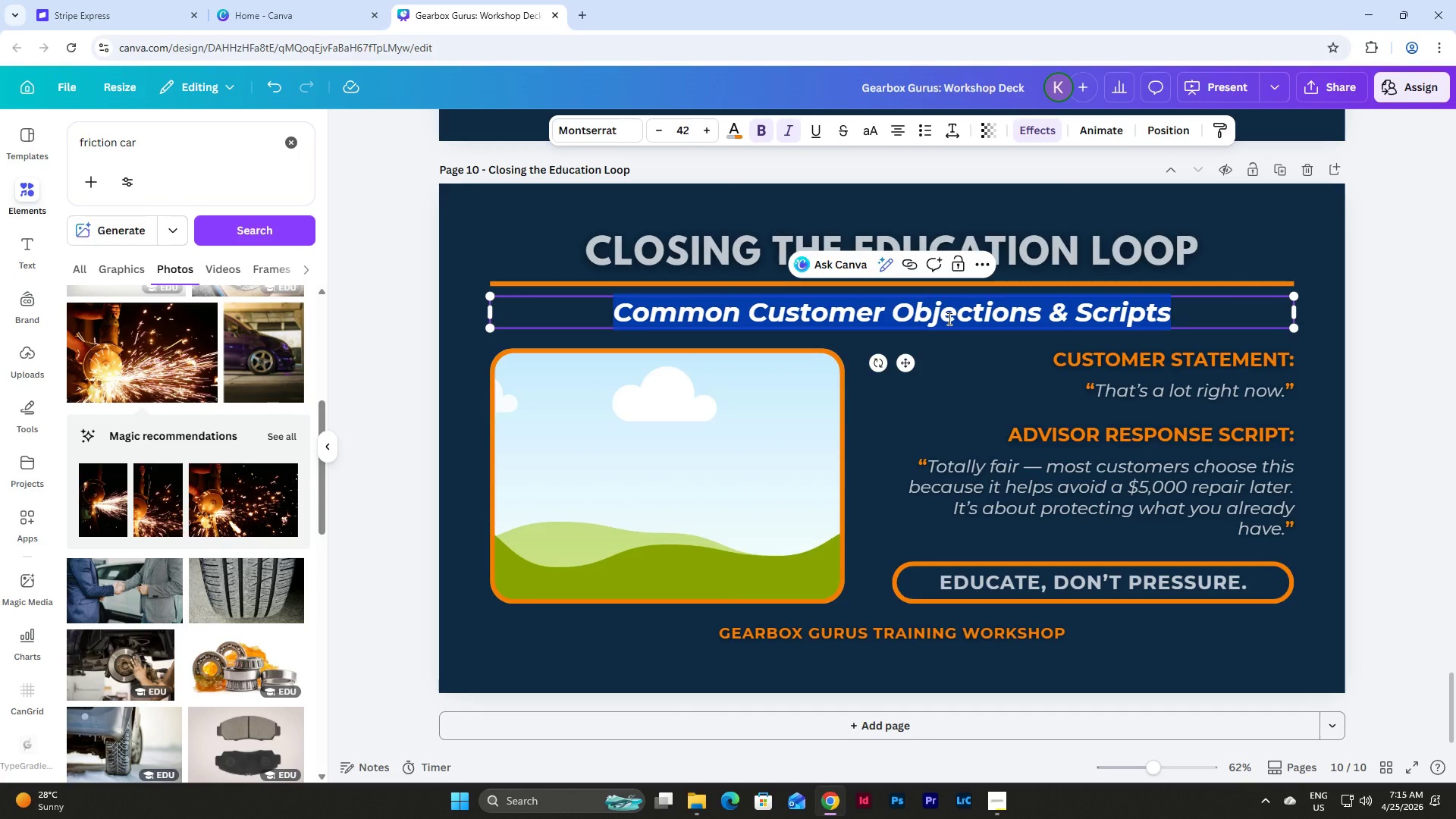 
type(Use the Inspet)
key(Backspace)
type(ction Report as Your Visual Tool)
 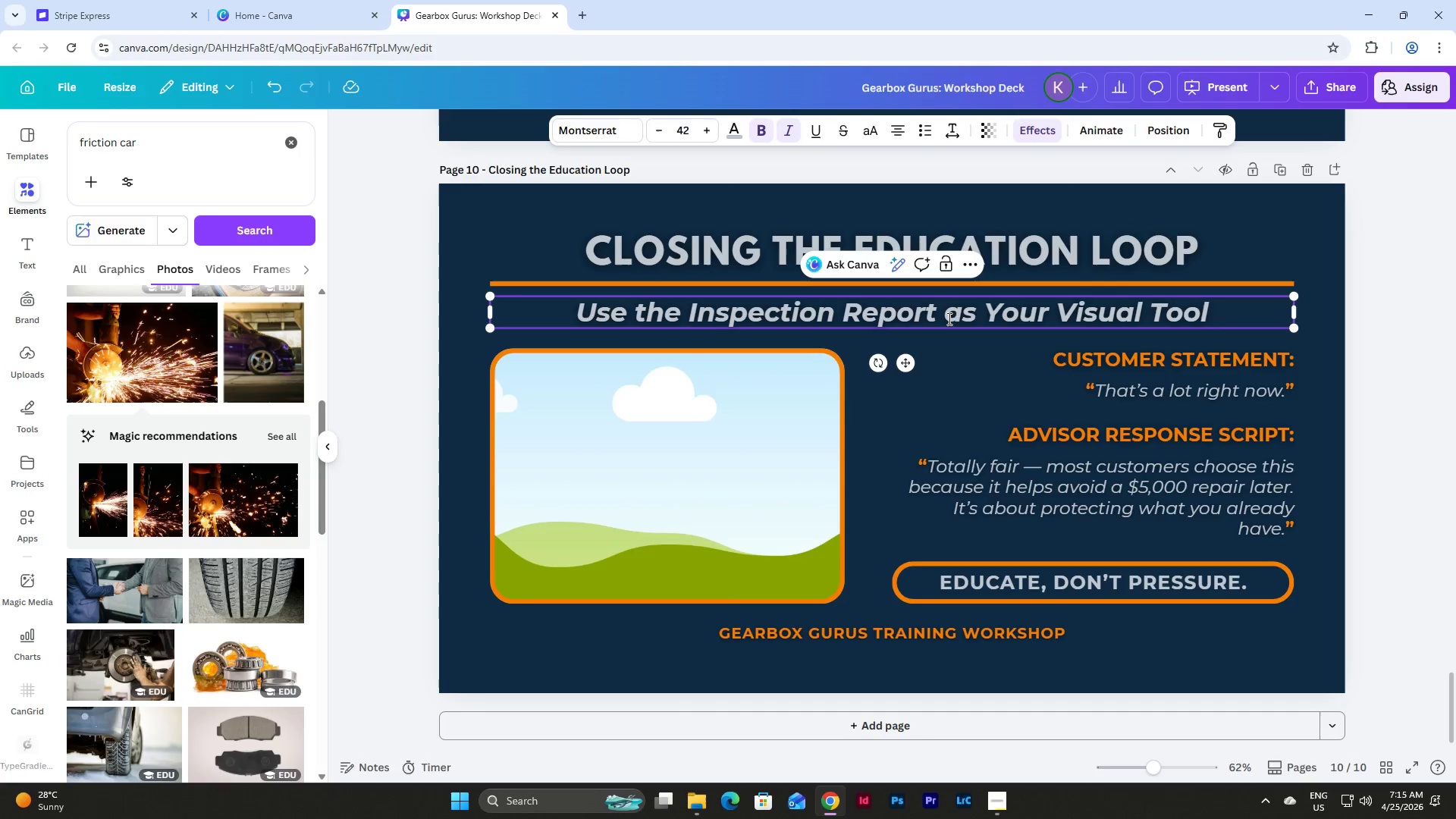 
scroll: coordinate [993, 258], scroll_direction: up, amount: 6.0
 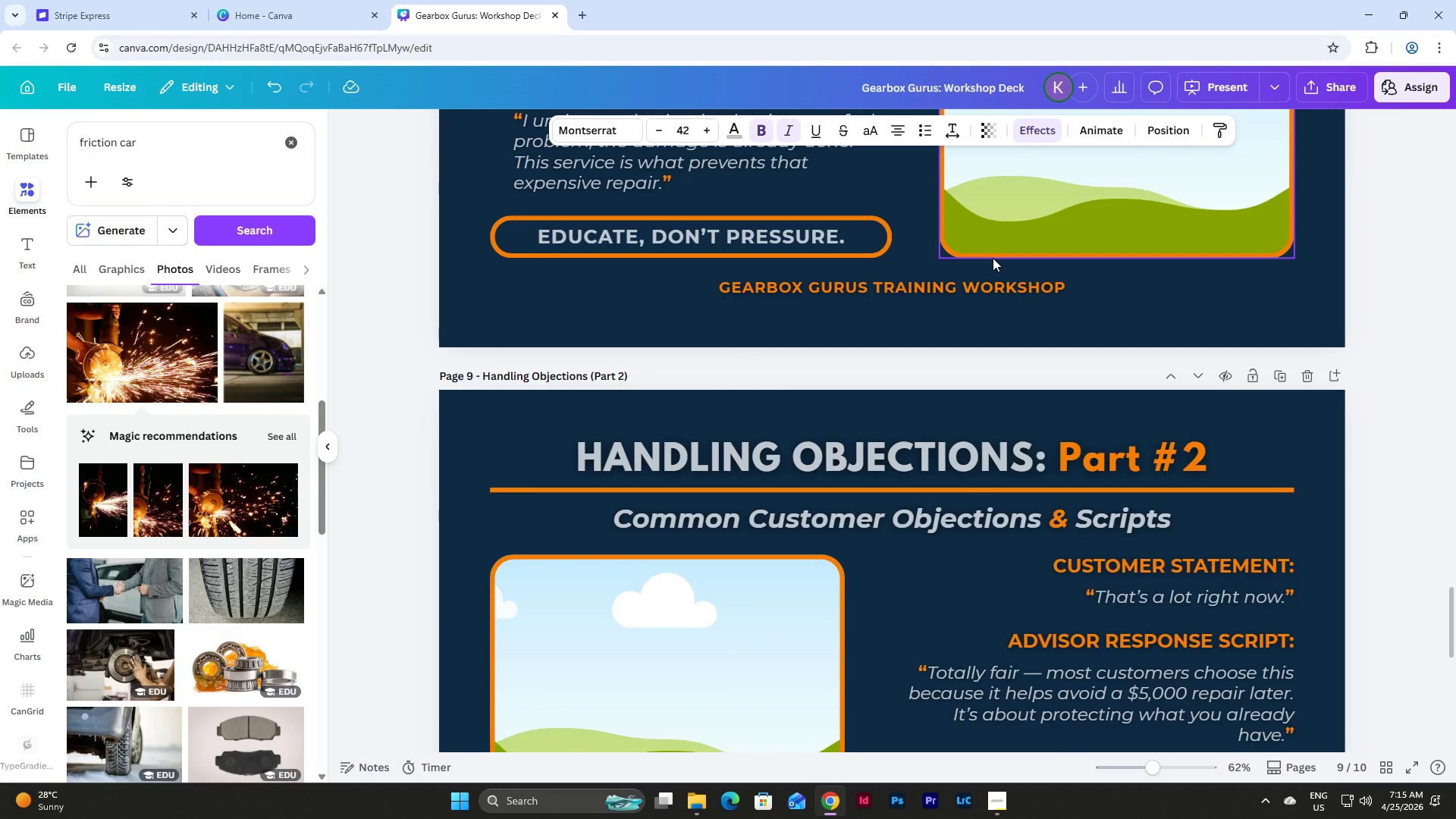 
scroll: coordinate [993, 258], scroll_direction: down, amount: 2.0
 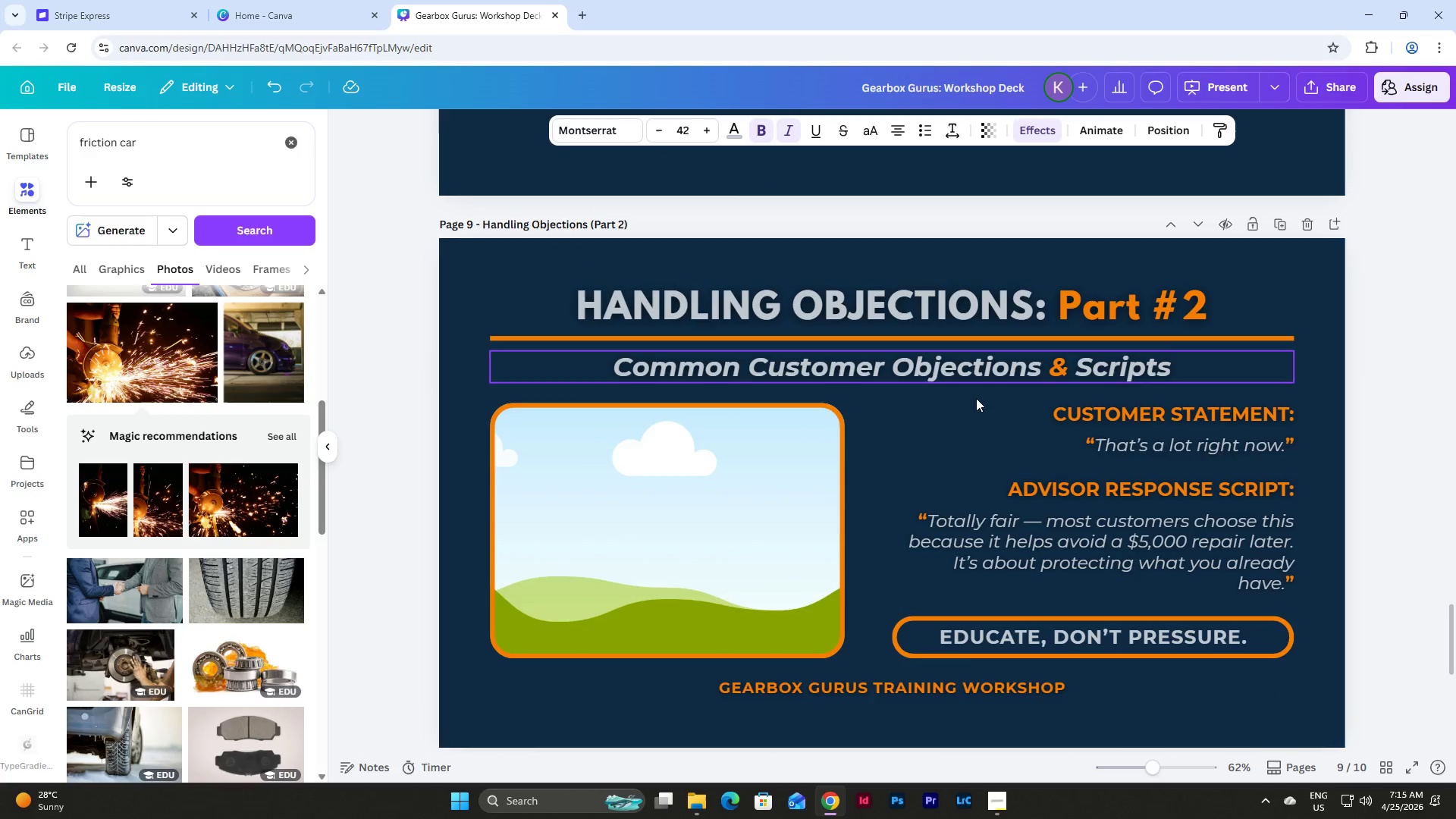 
left_click([761, 489])
 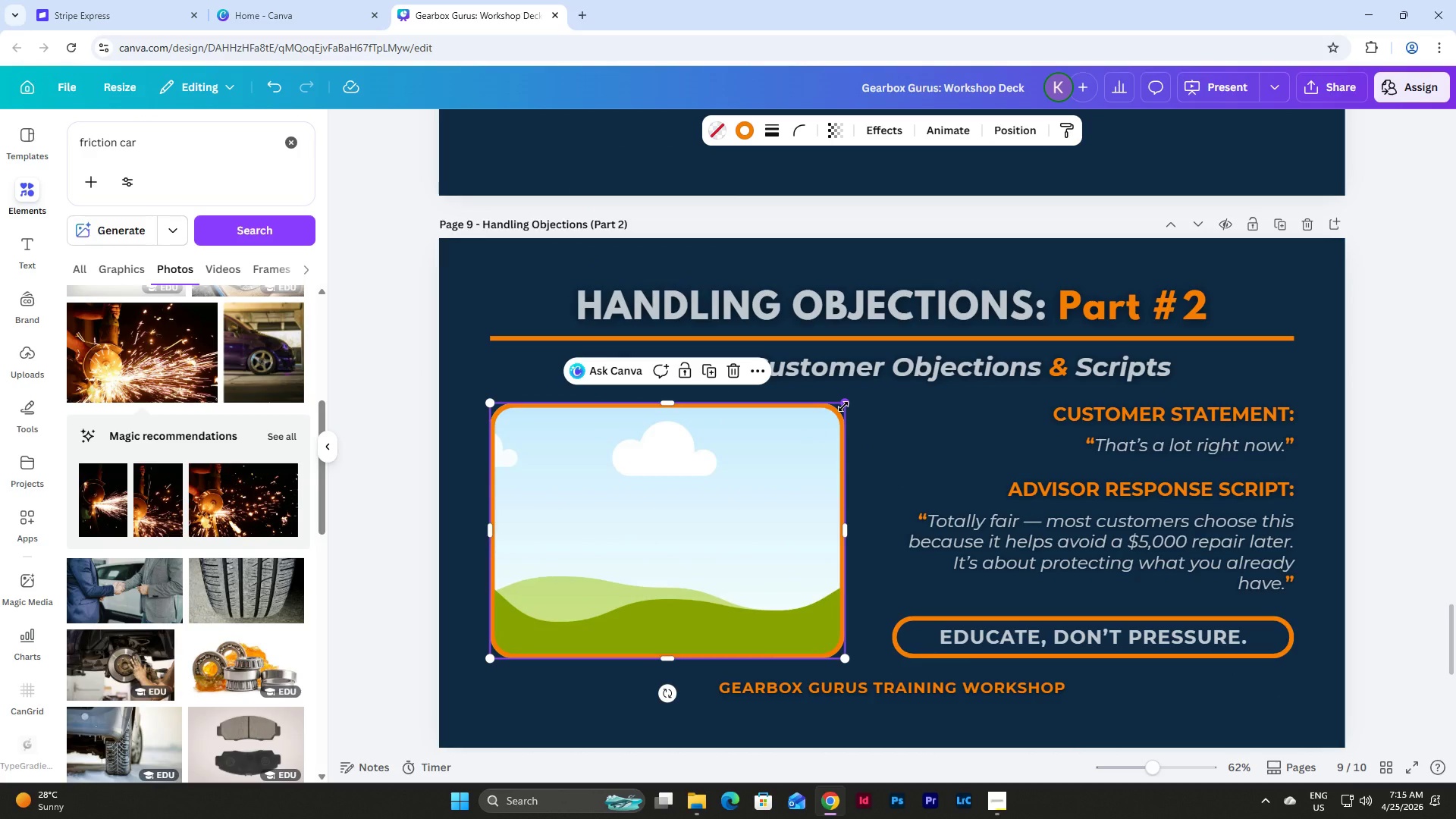 
scroll: coordinate [843, 406], scroll_direction: up, amount: 5.0
 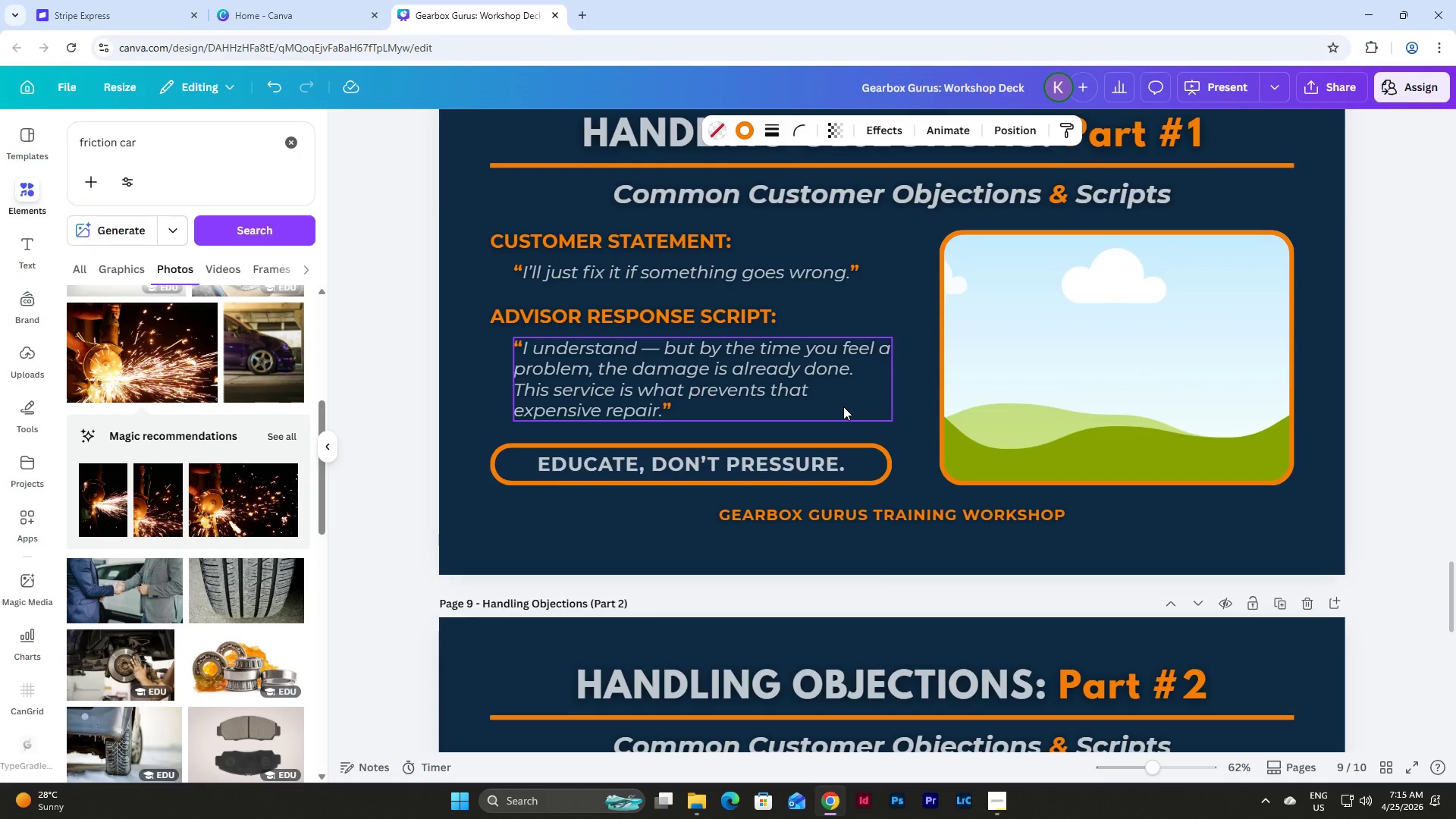 
scroll: coordinate [843, 406], scroll_direction: none, amount: 0.0
 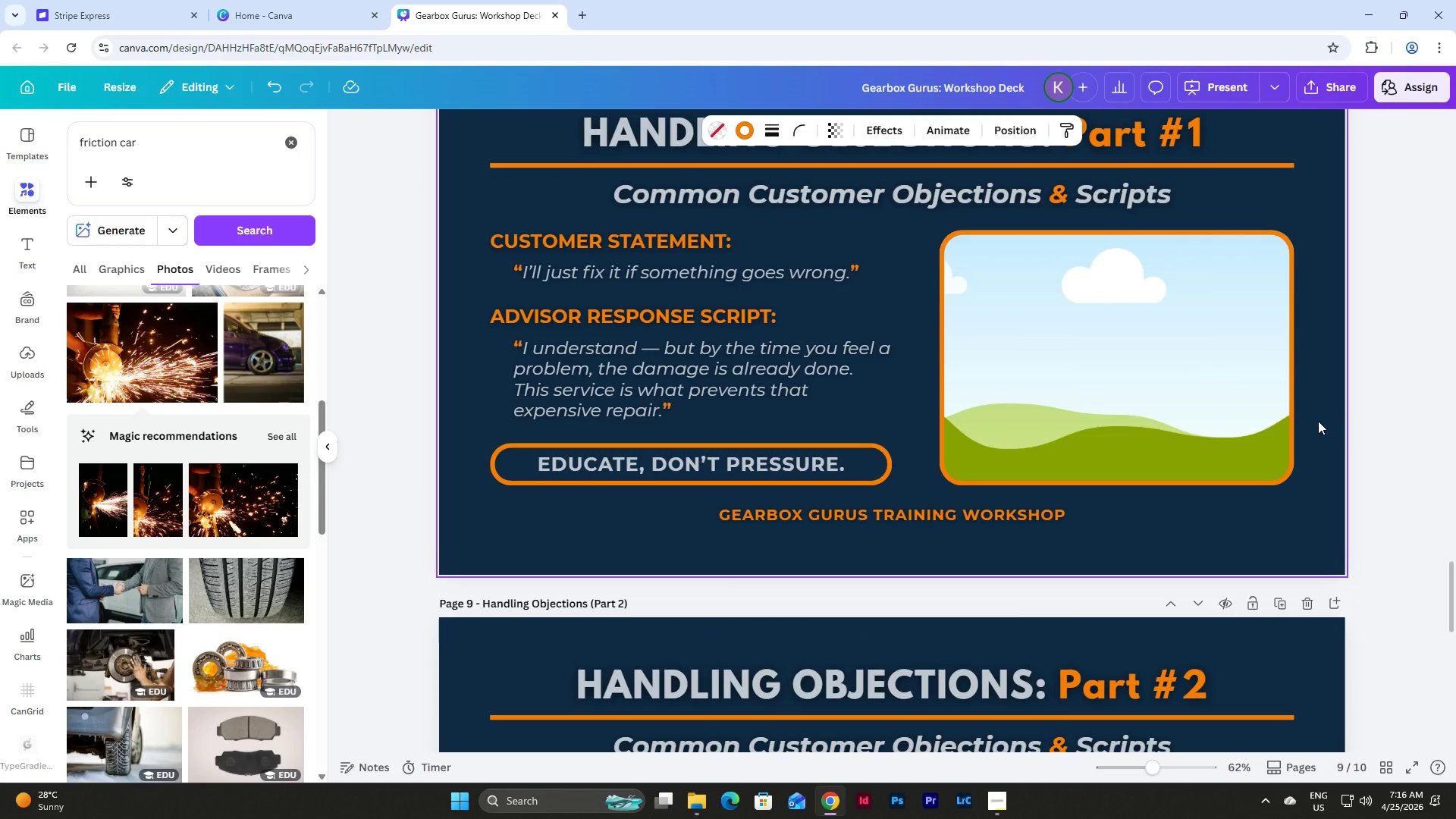 
wait(22.2)
 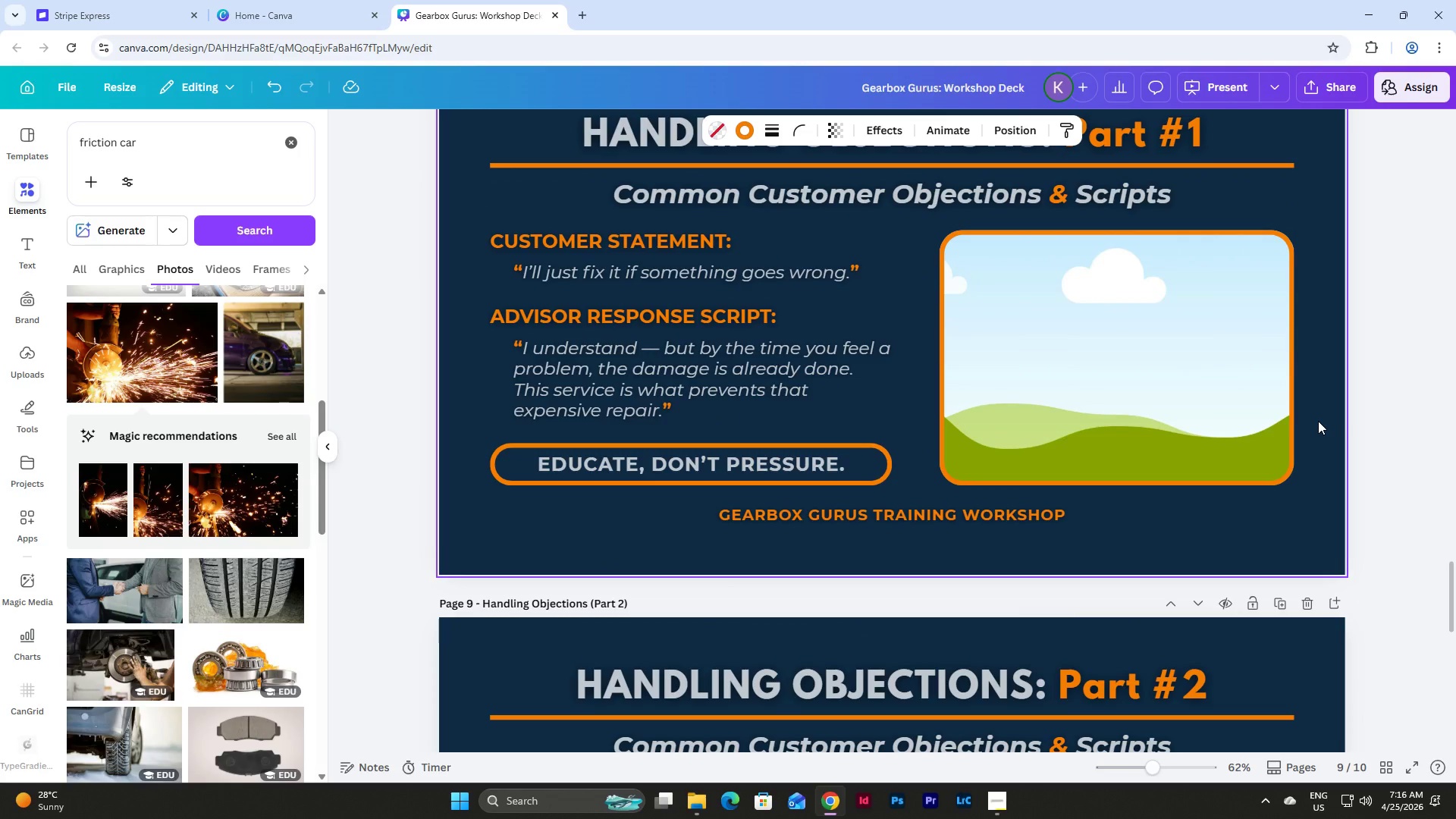 
left_click([1225, 338])
 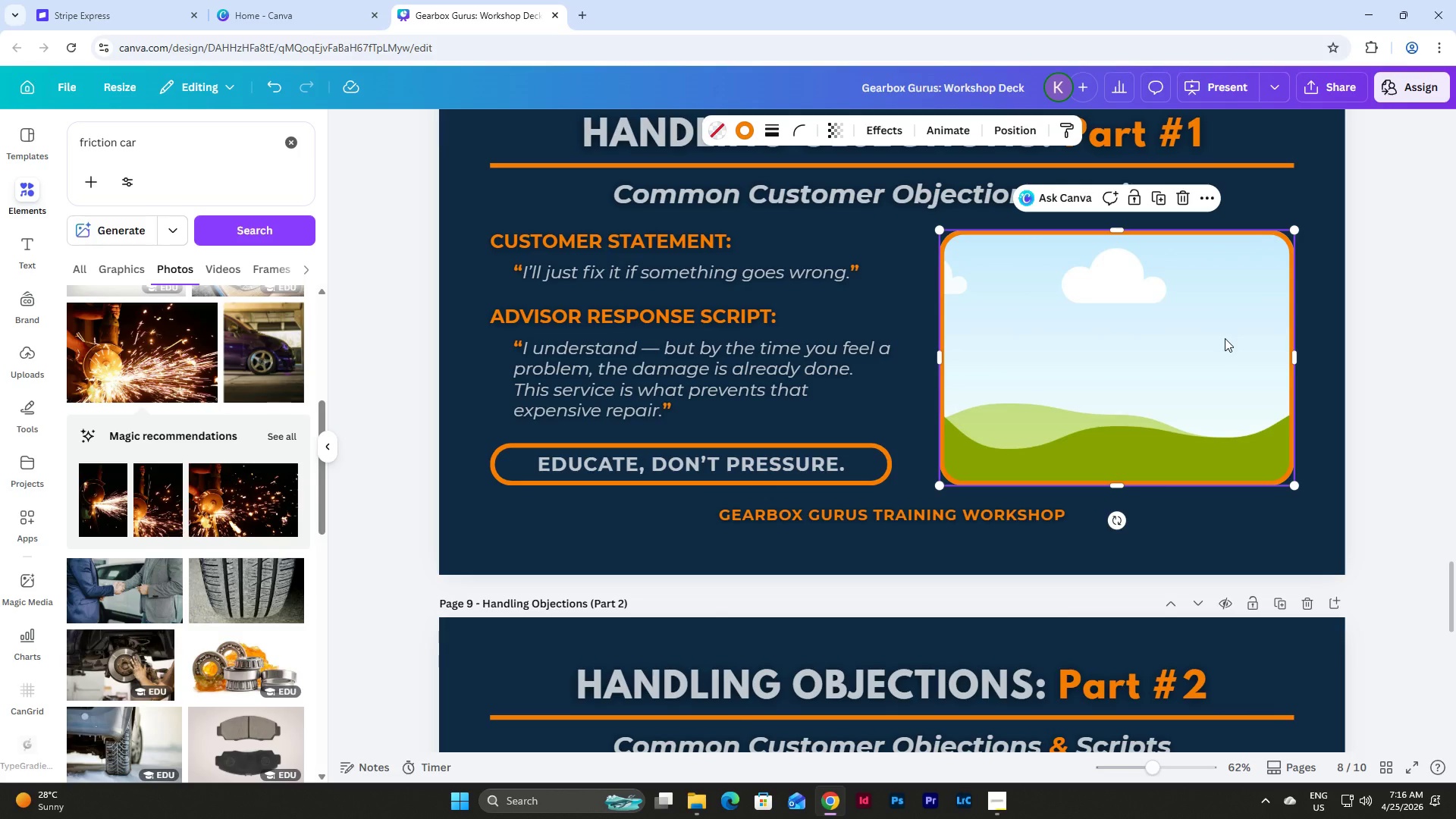 
key(Backspace)
 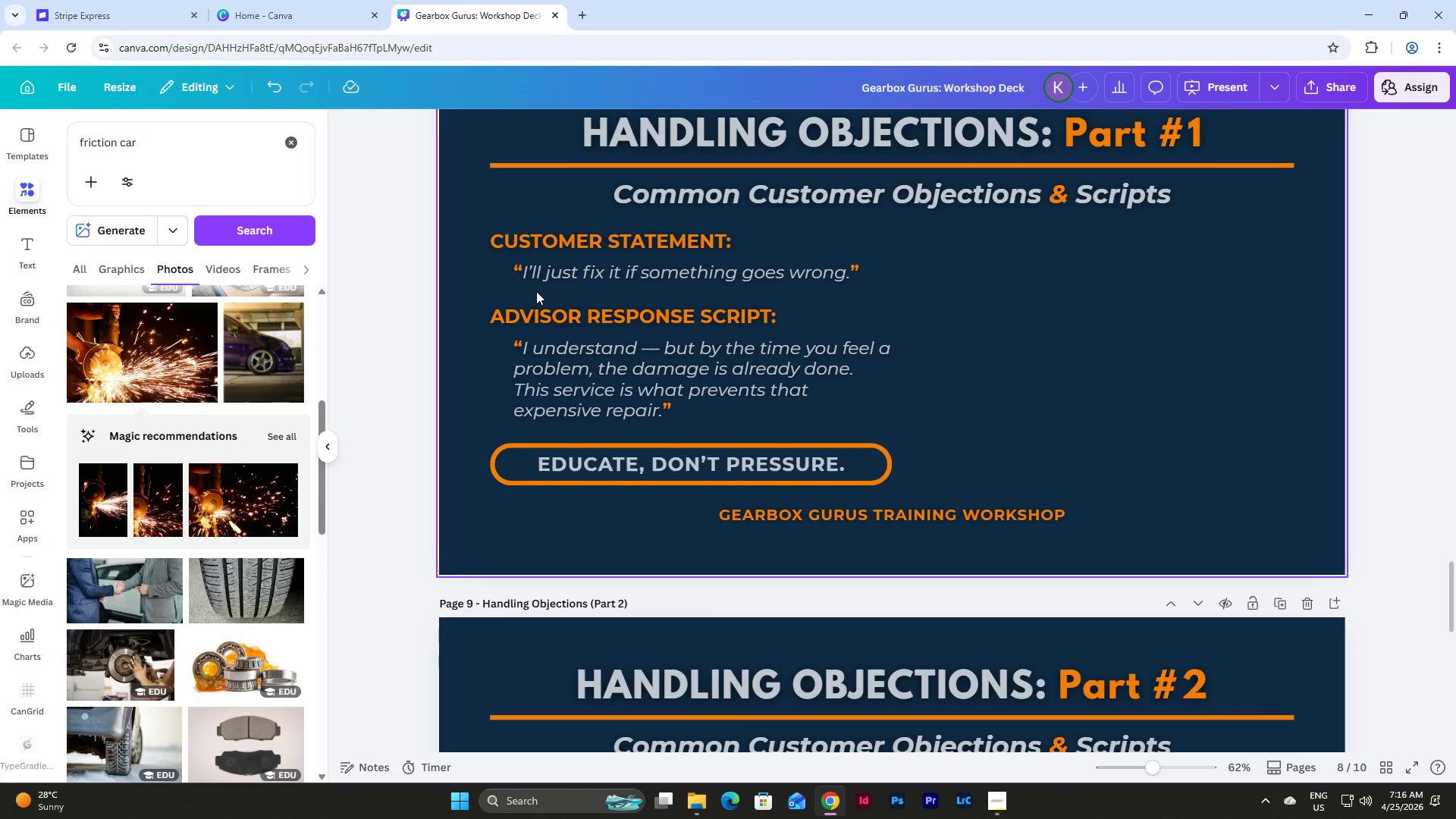 
left_click([610, 370])
 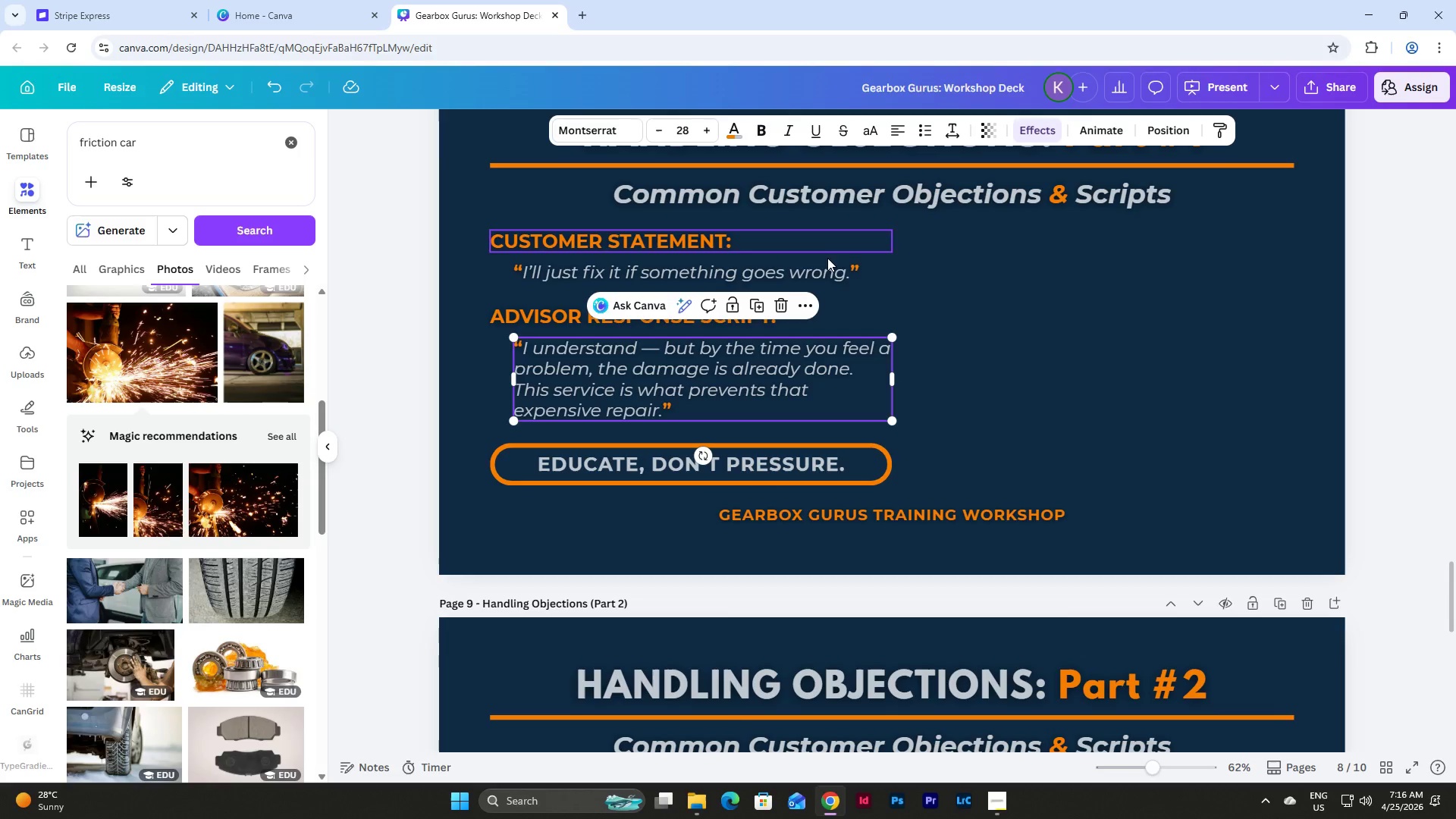 
left_click([821, 459])
 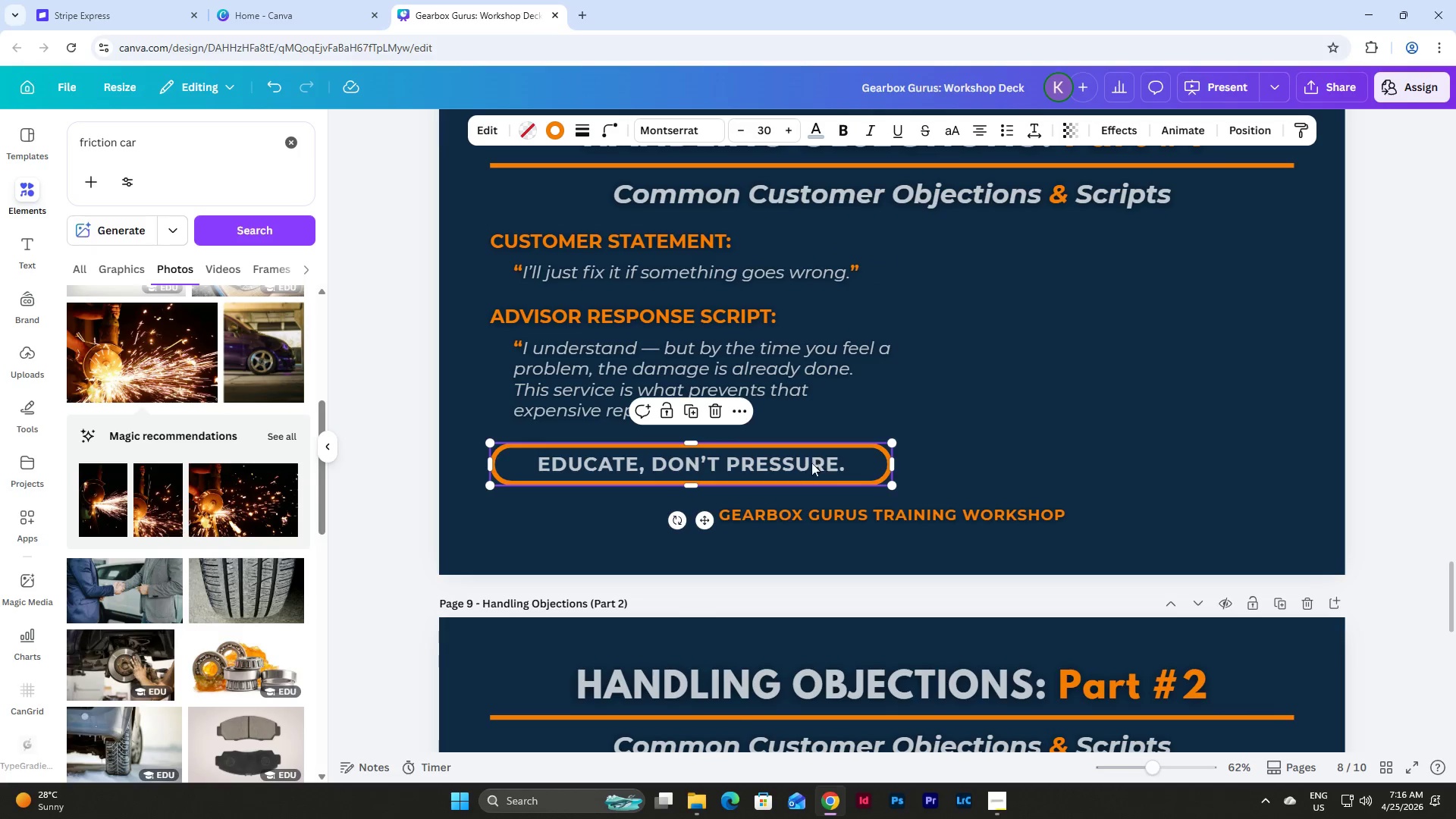 
left_click_drag(start_coordinate=[809, 463], to_coordinate=[1083, 450])
 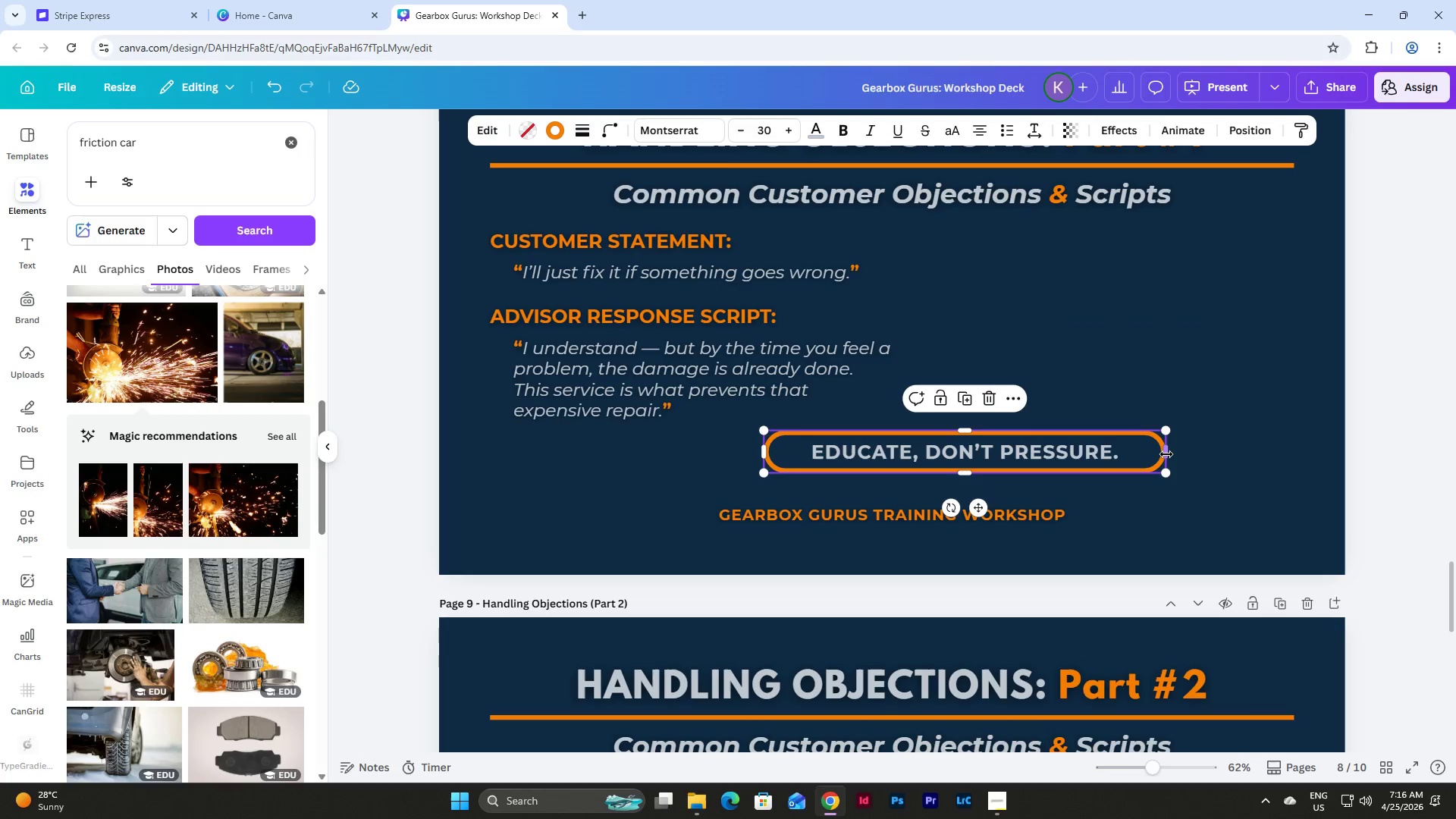 
left_click_drag(start_coordinate=[1166, 454], to_coordinate=[1298, 450])
 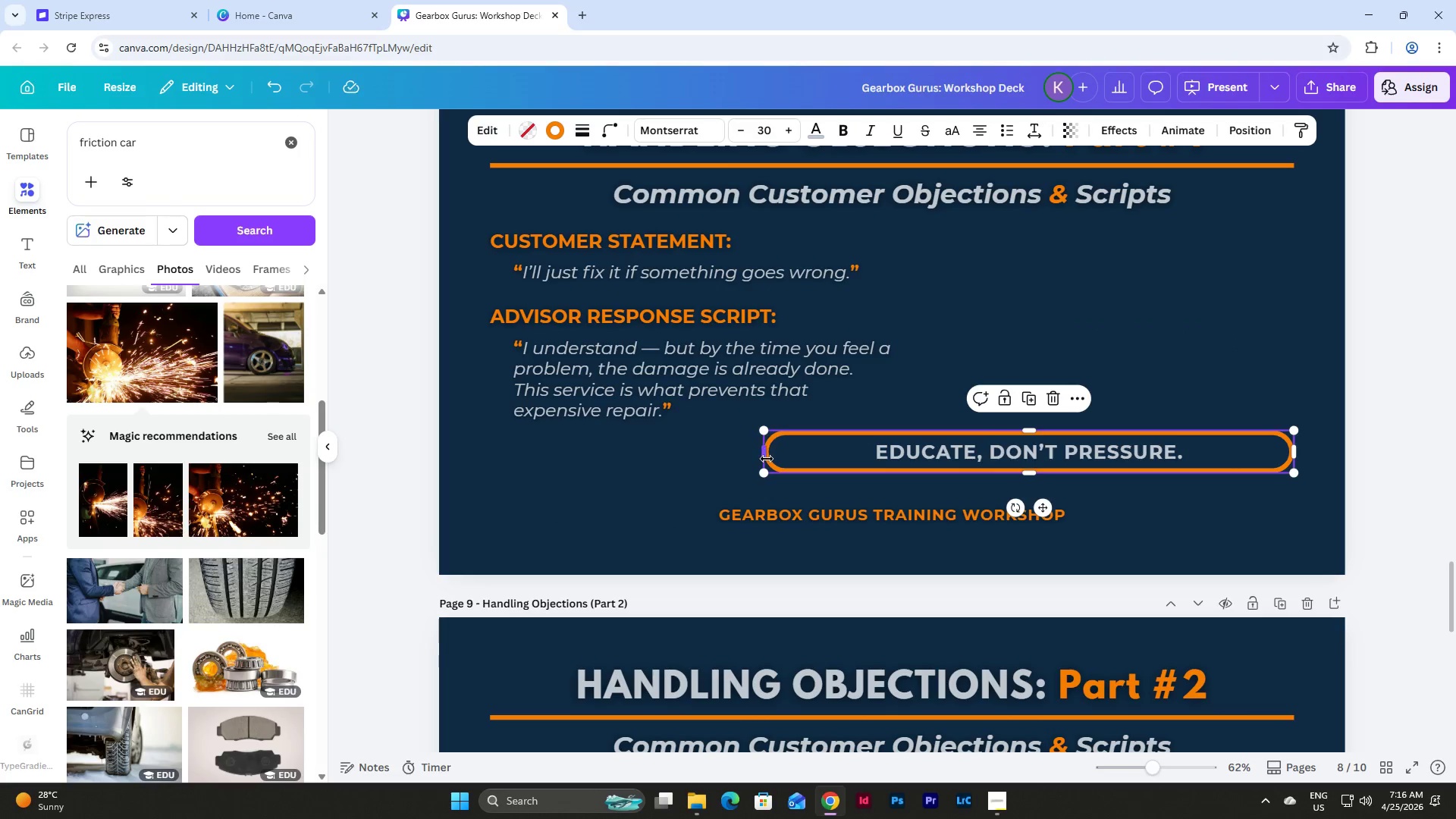 
left_click_drag(start_coordinate=[764, 457], to_coordinate=[491, 445])
 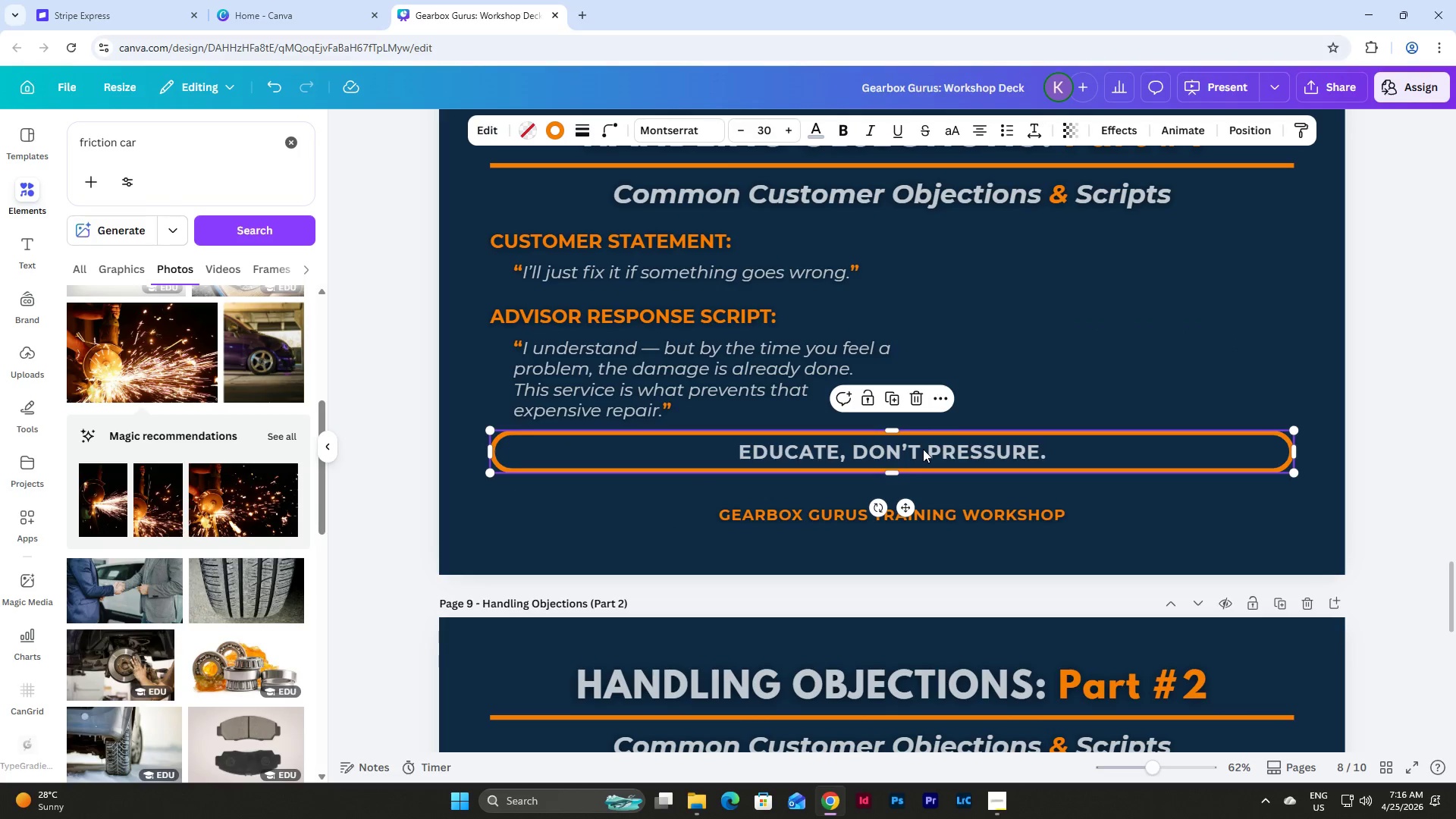 
double_click([923, 449])
 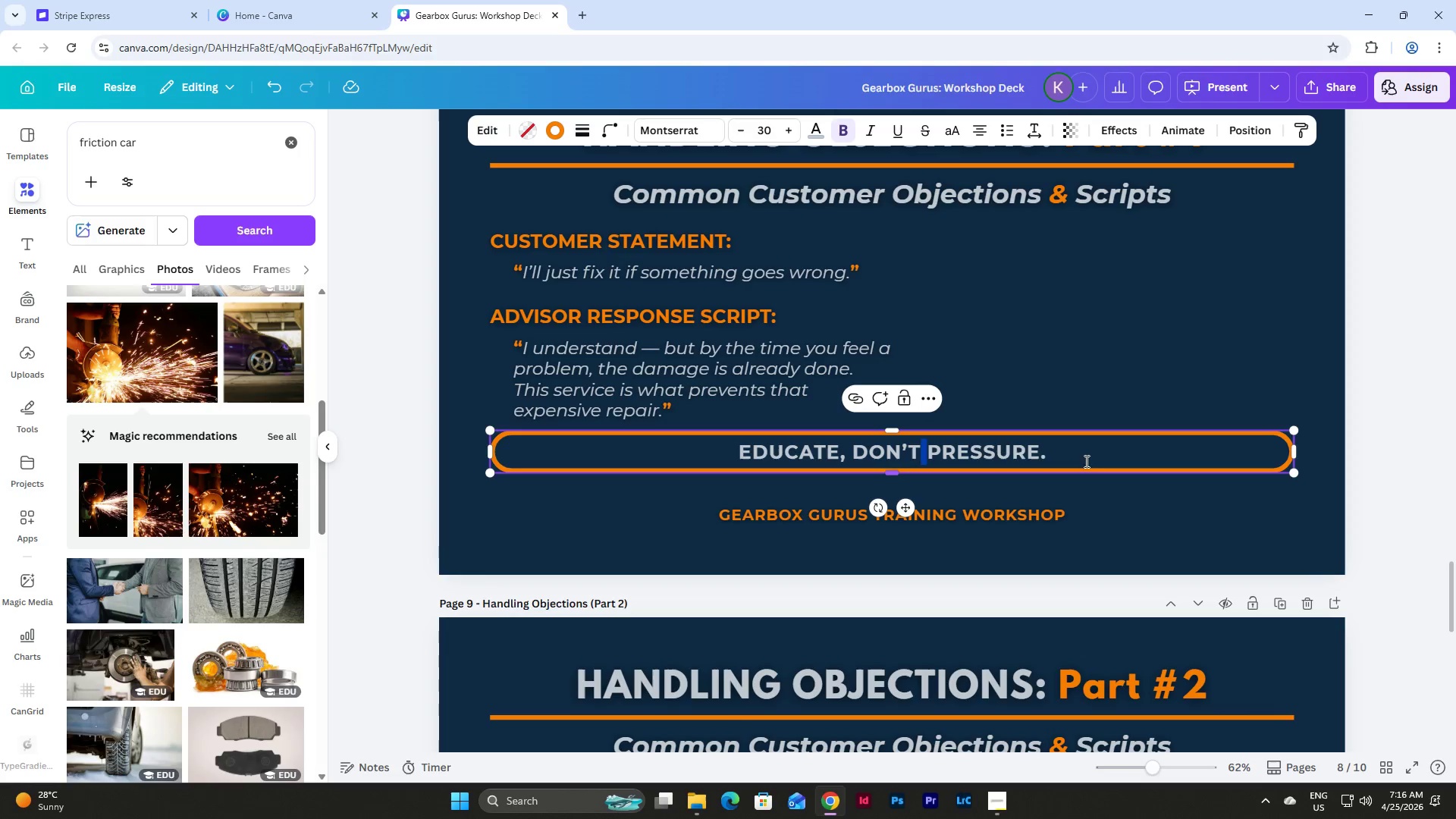 
left_click_drag(start_coordinate=[1045, 451], to_coordinate=[681, 435])
 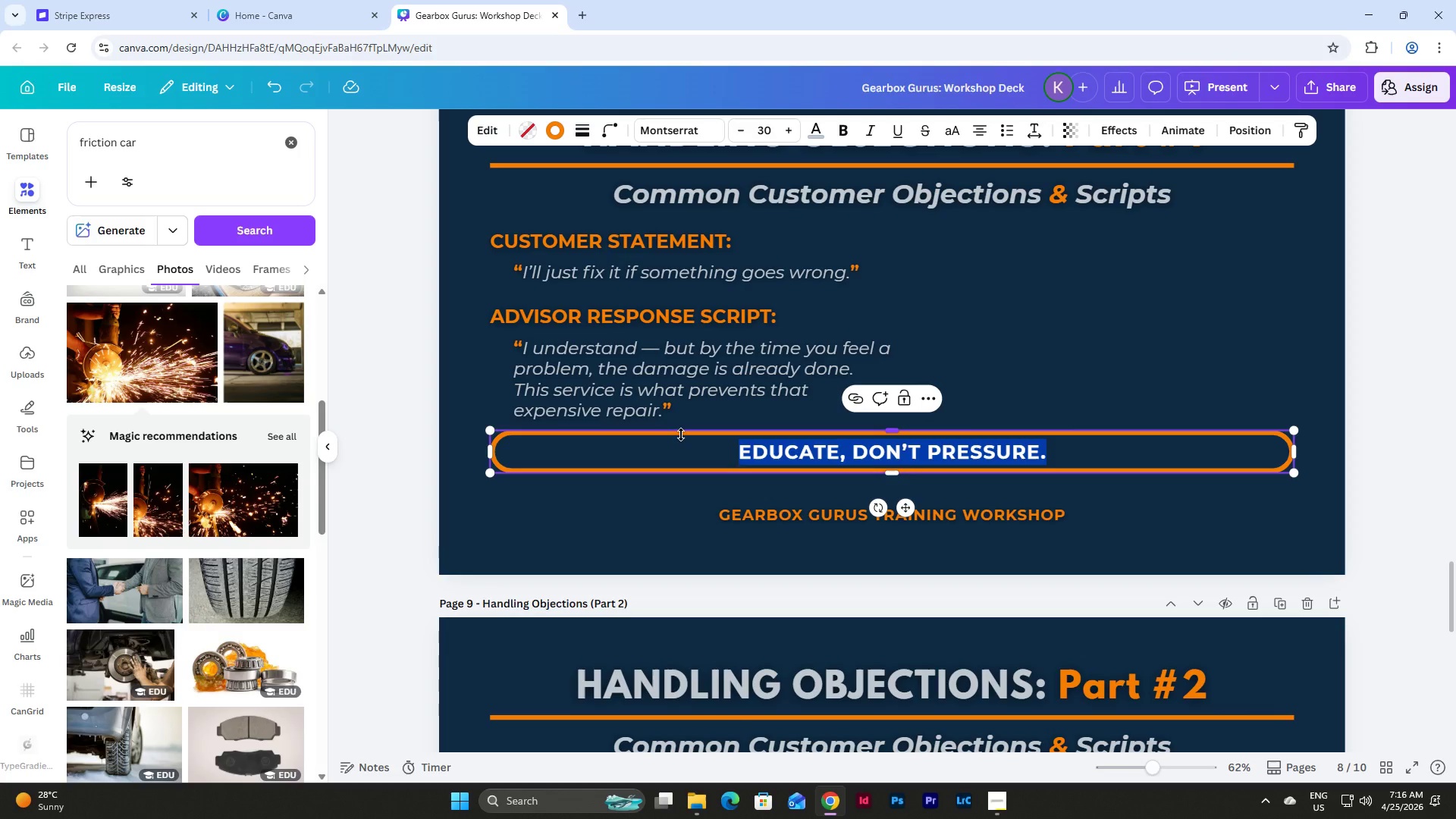 
type(I understand 0151 by b)
key(Backspace)
key(Backspace)
key(Backspace)
type(ut by the time you feel a problem, the damage is already done. This seri)
key(Backspace)
type(vice is what prevent )
key(Backspace)
type(s that expensive repair.)
 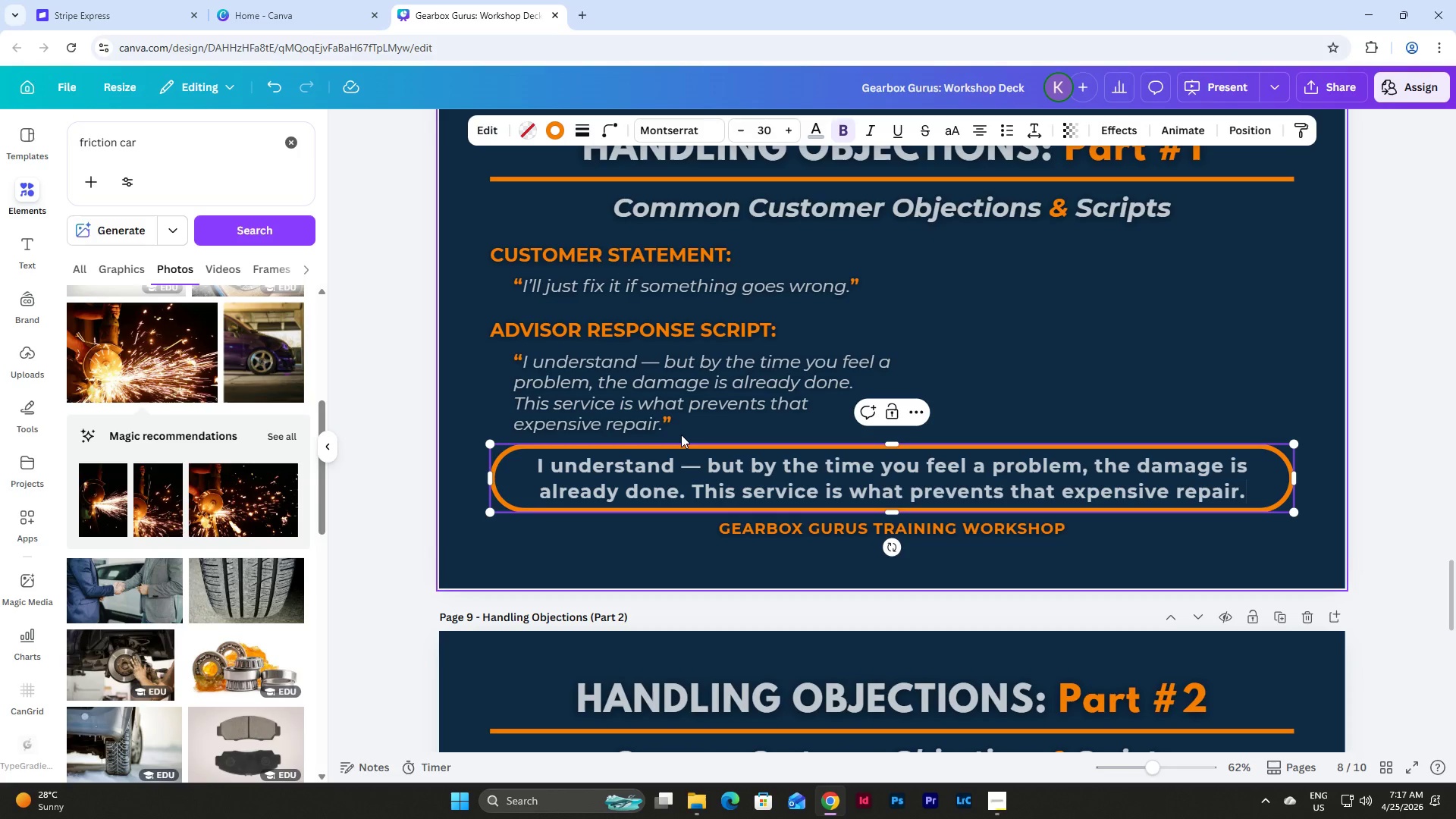 
hold_key(key=AltLeft, duration=1.14)
 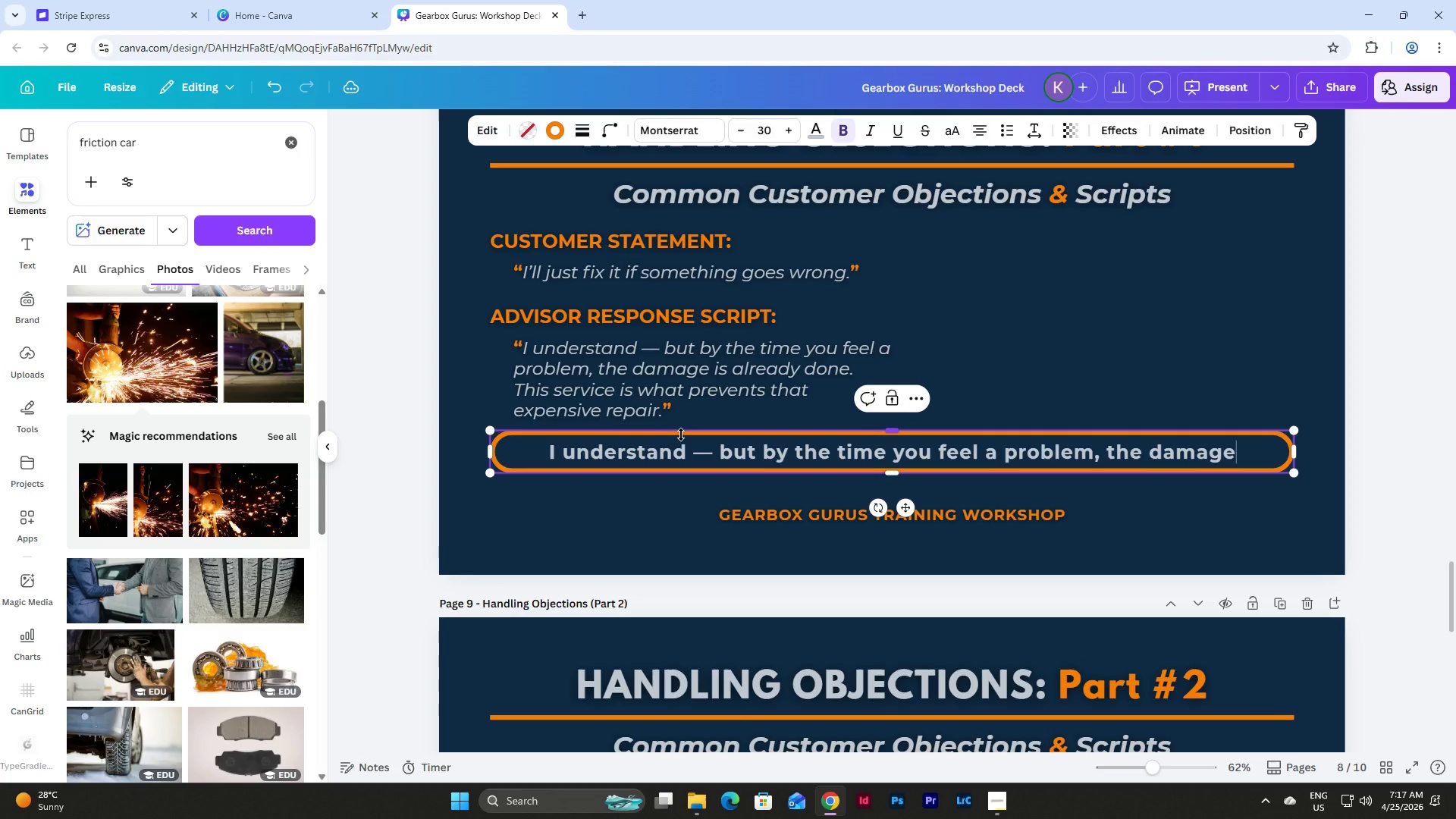 
left_click([538, 459])
 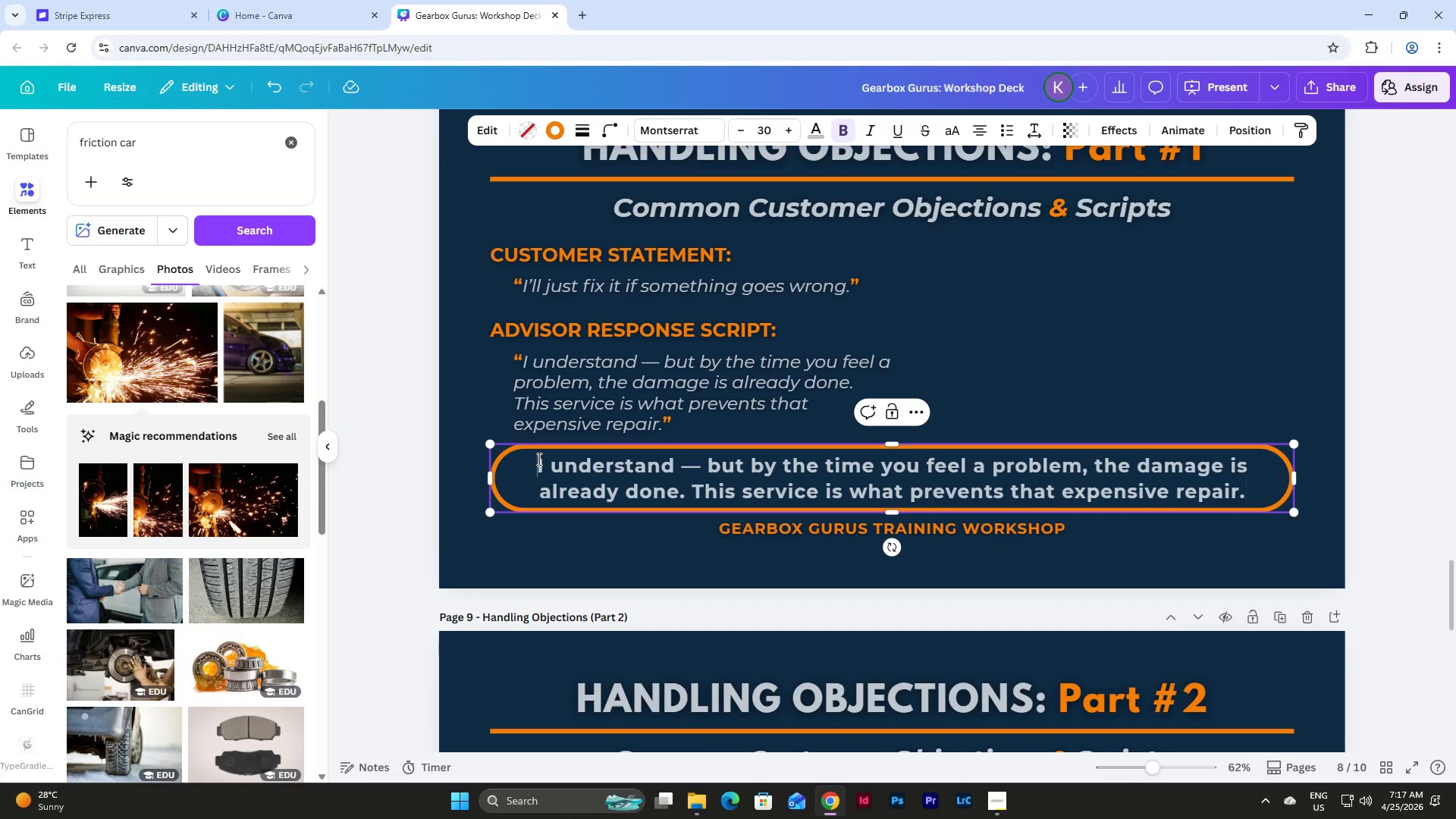 
key(Shift+Quote)
 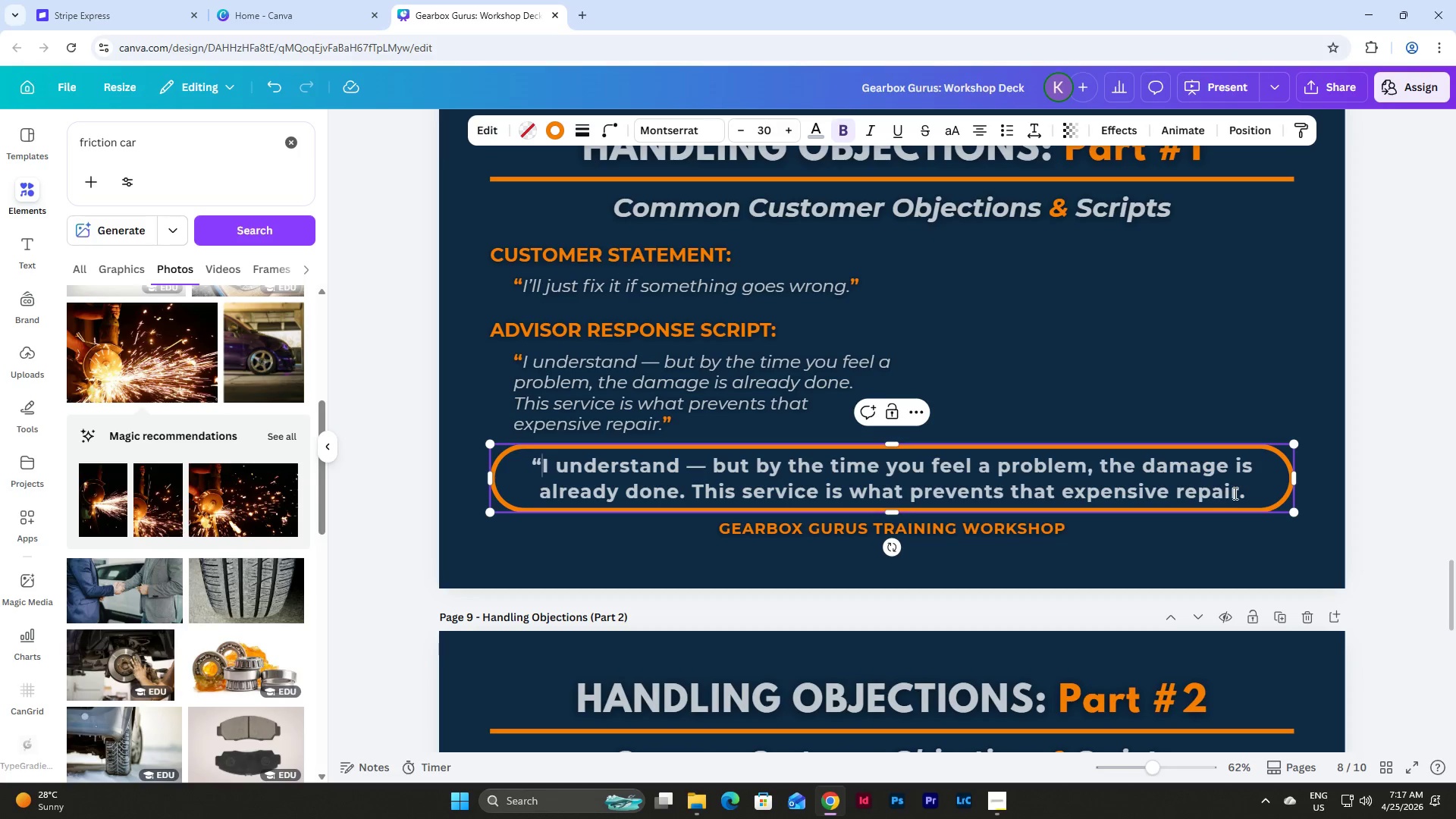 
left_click([1253, 495])
 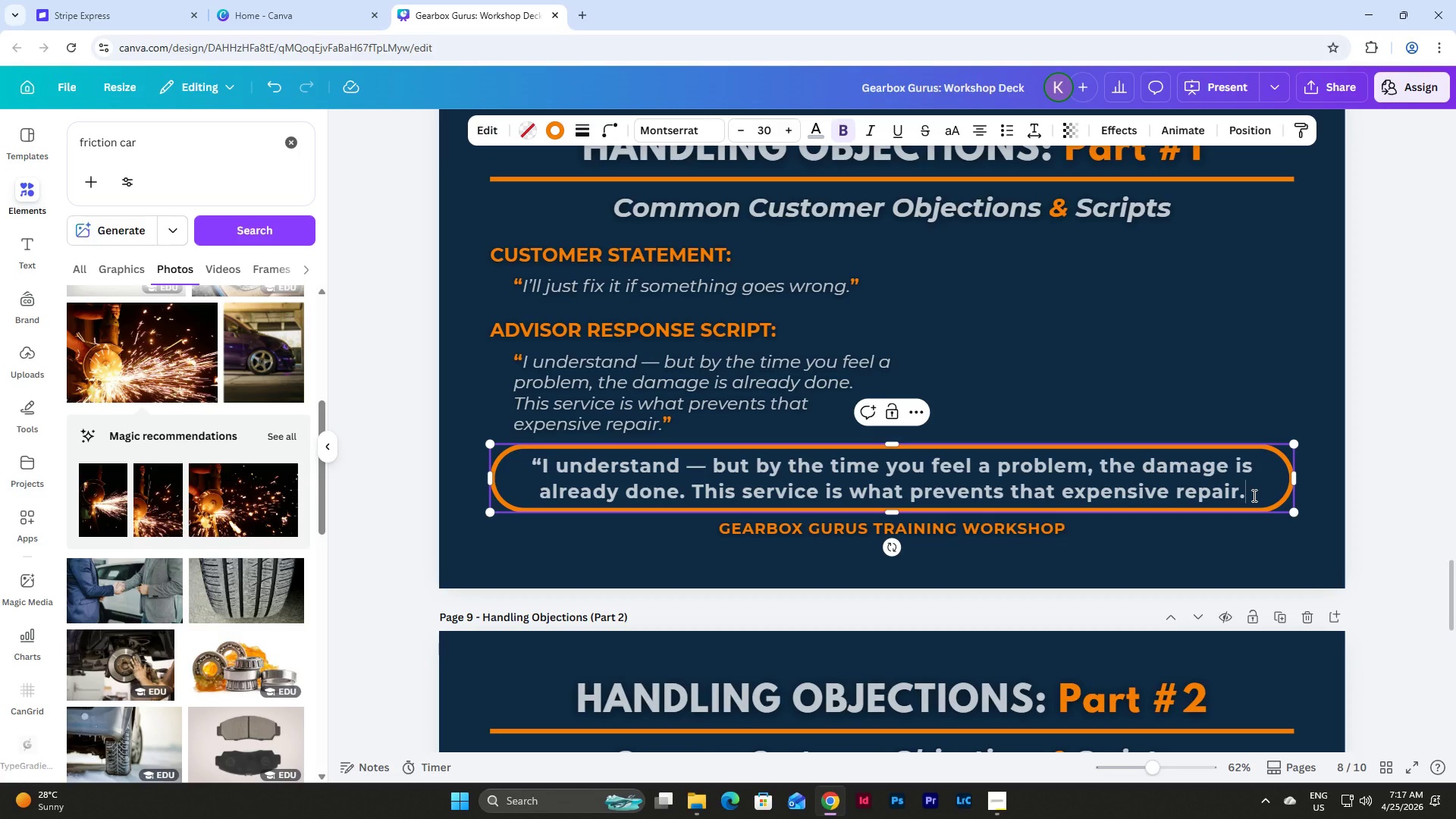 
key(Shift+Quote)
 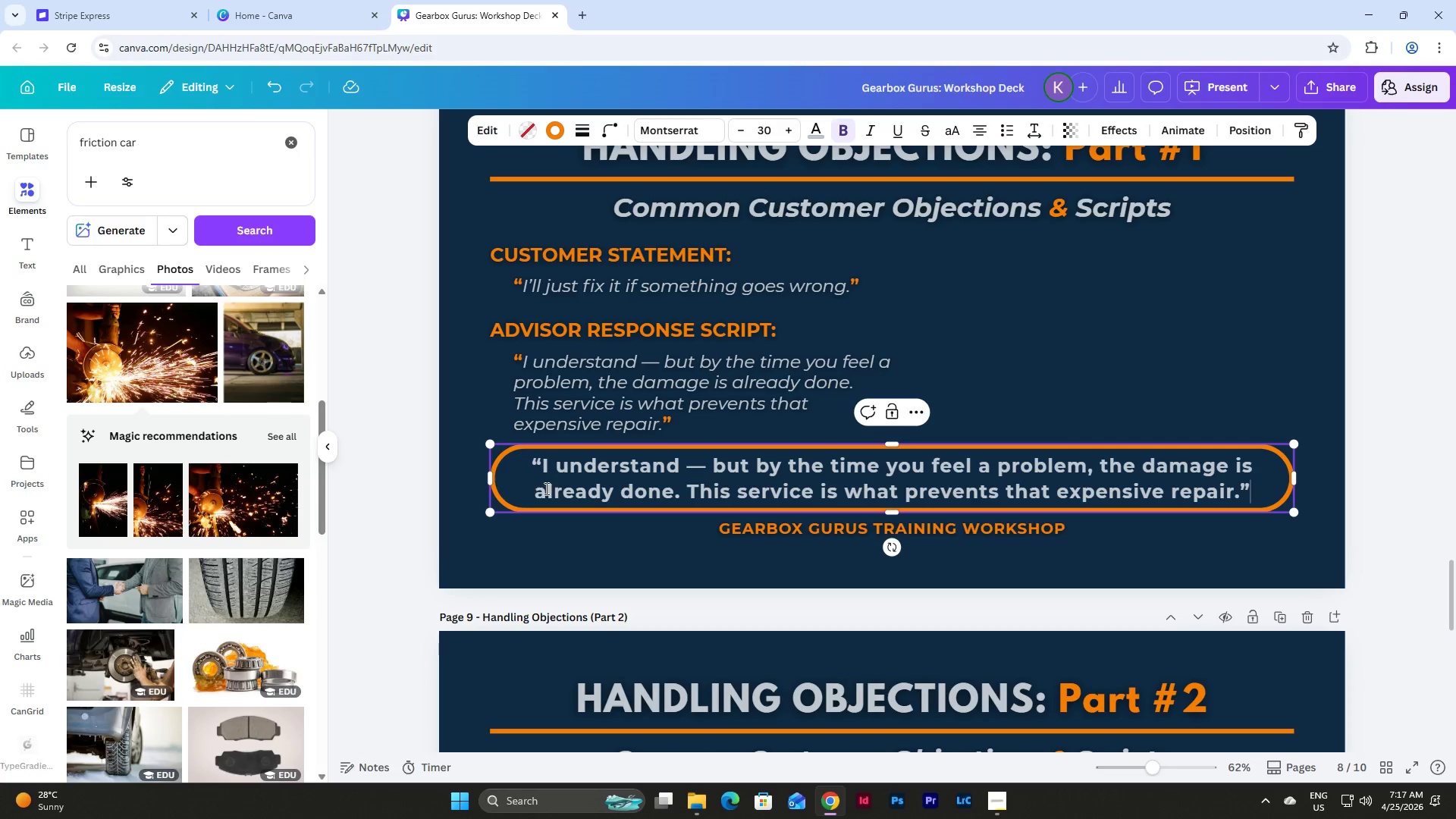 
left_click_drag(start_coordinate=[541, 462], to_coordinate=[529, 462])
 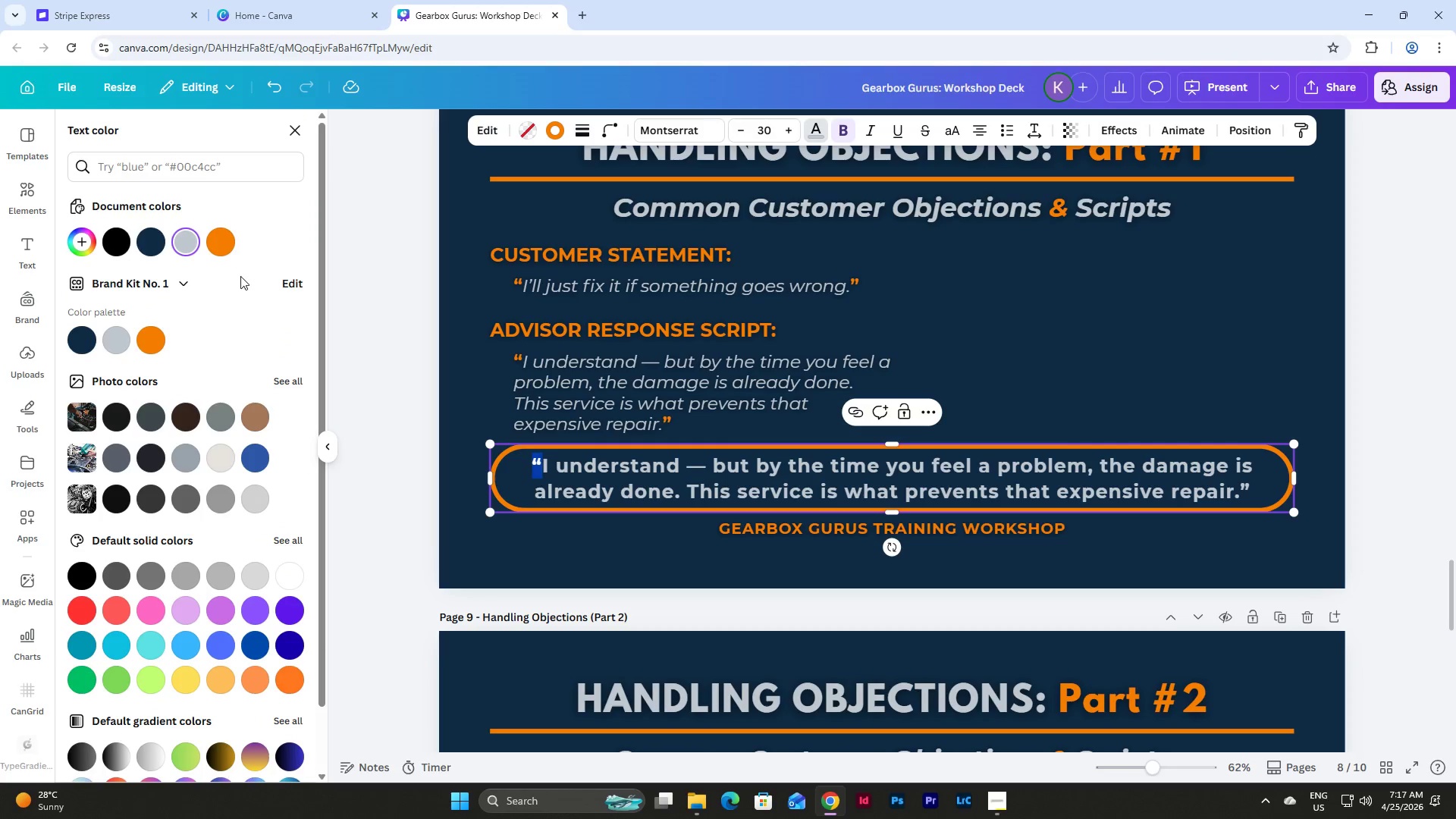 
double_click([224, 244])
 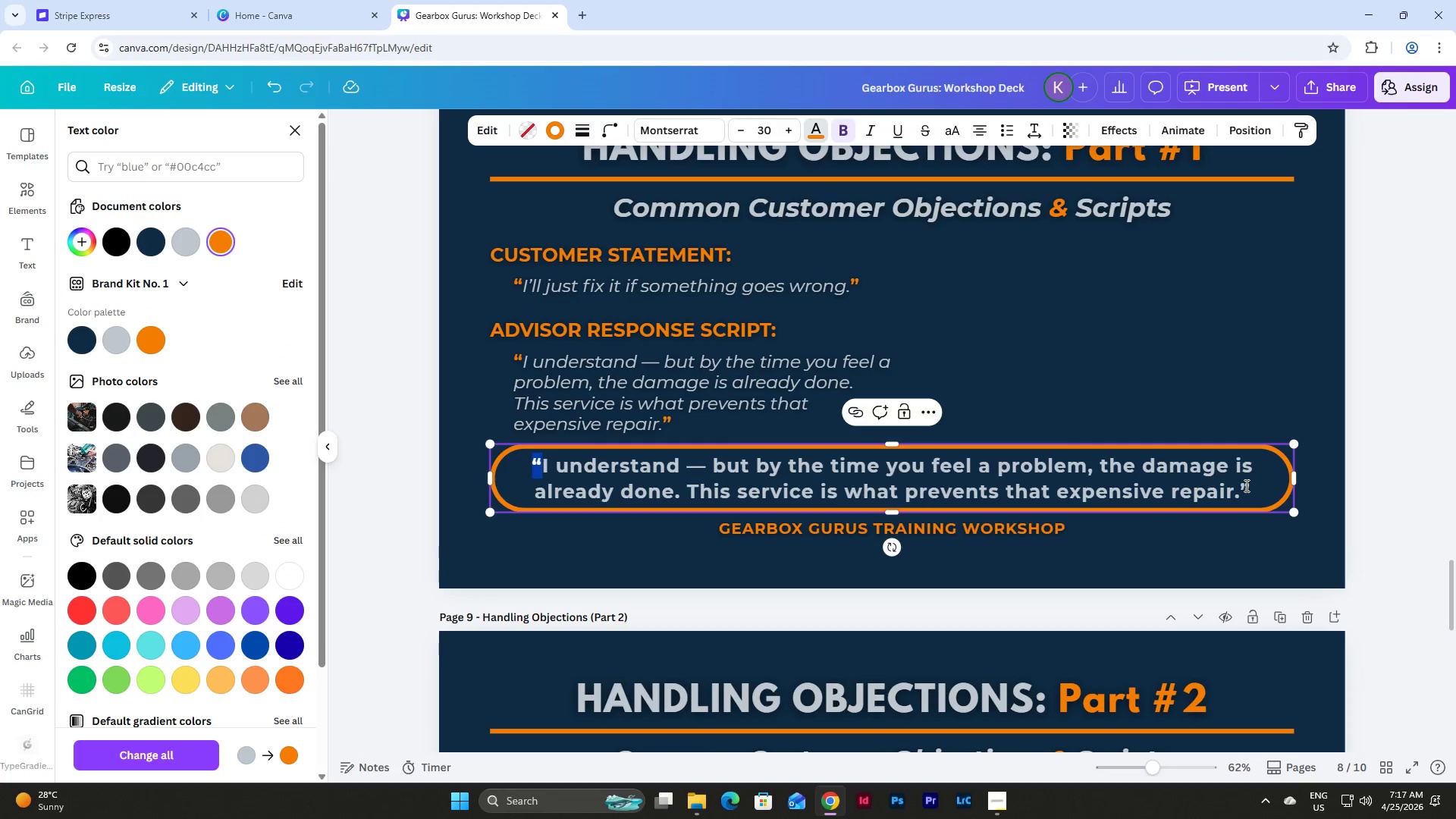 
left_click_drag(start_coordinate=[1243, 485], to_coordinate=[1248, 486])
 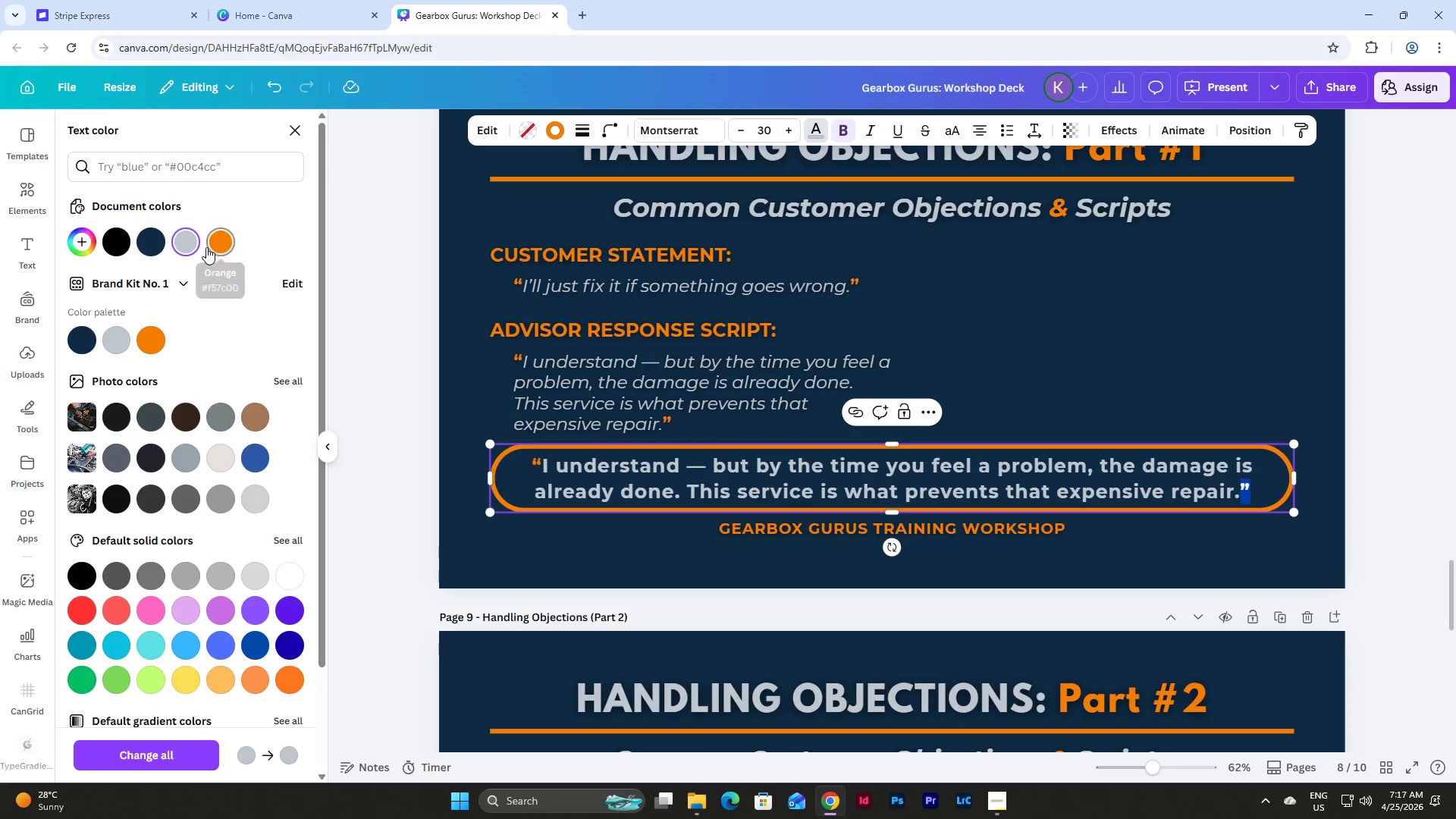 
left_click([214, 243])
 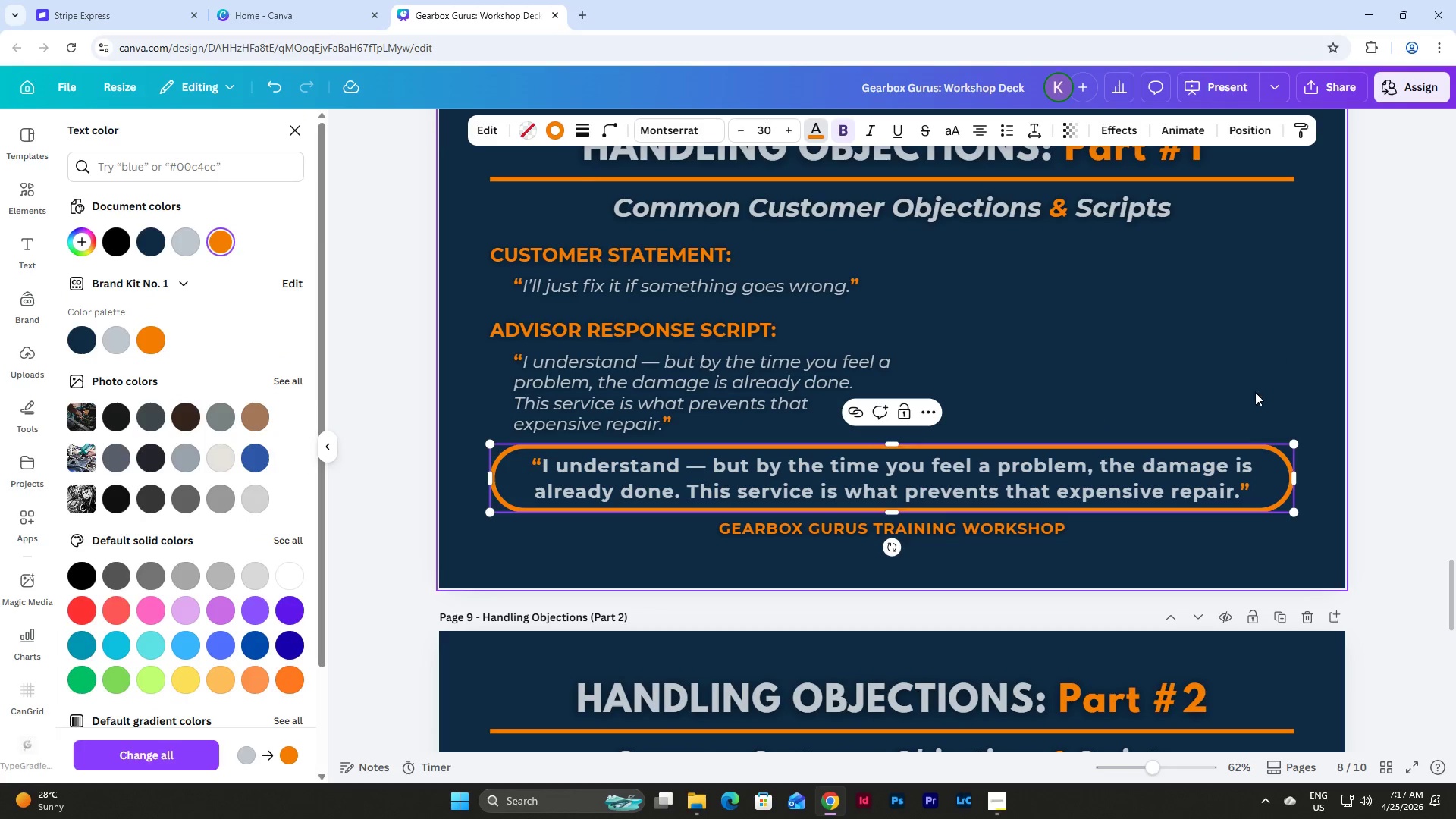 
double_click([1175, 482])
 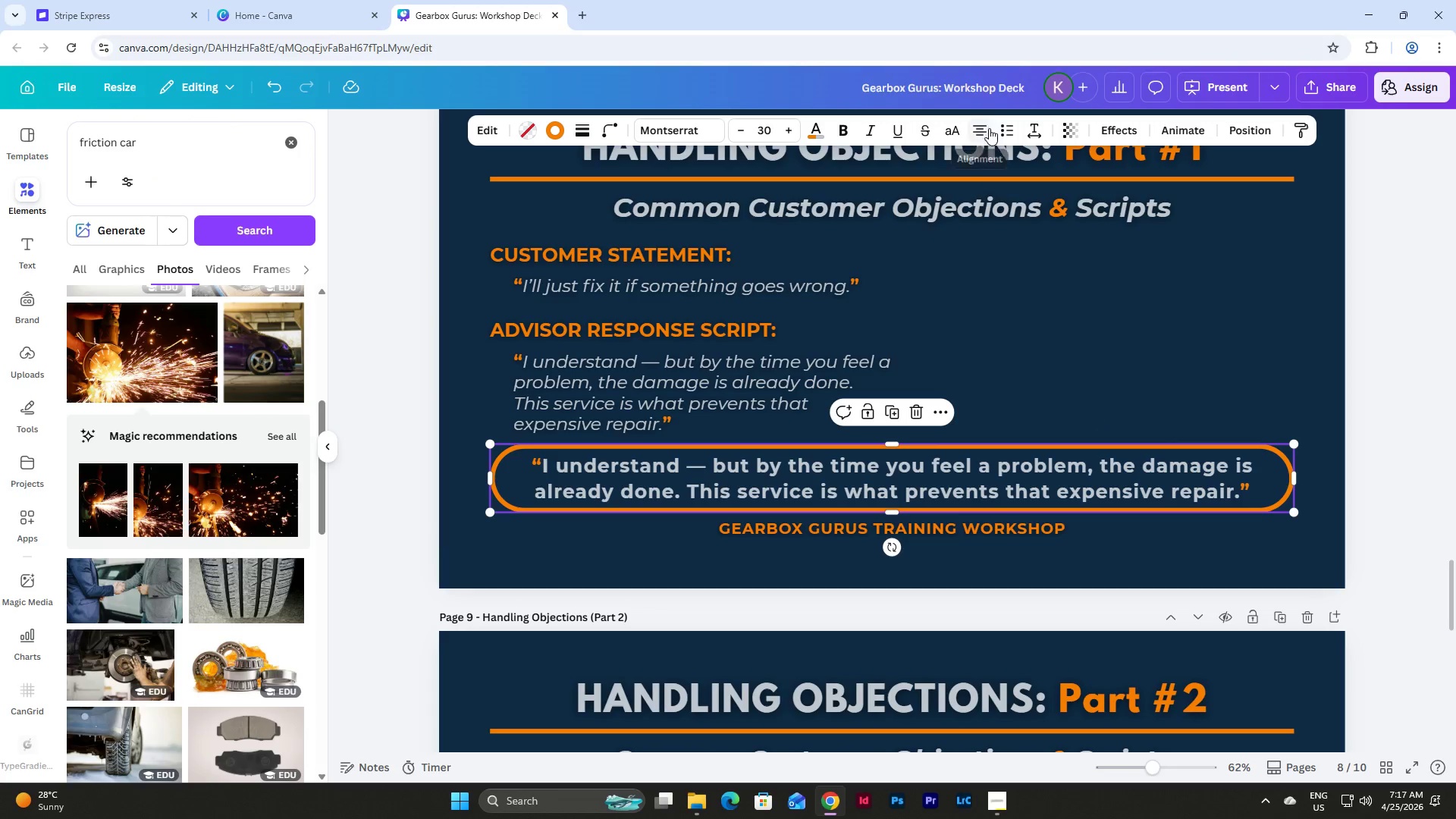 
left_click([989, 129])
 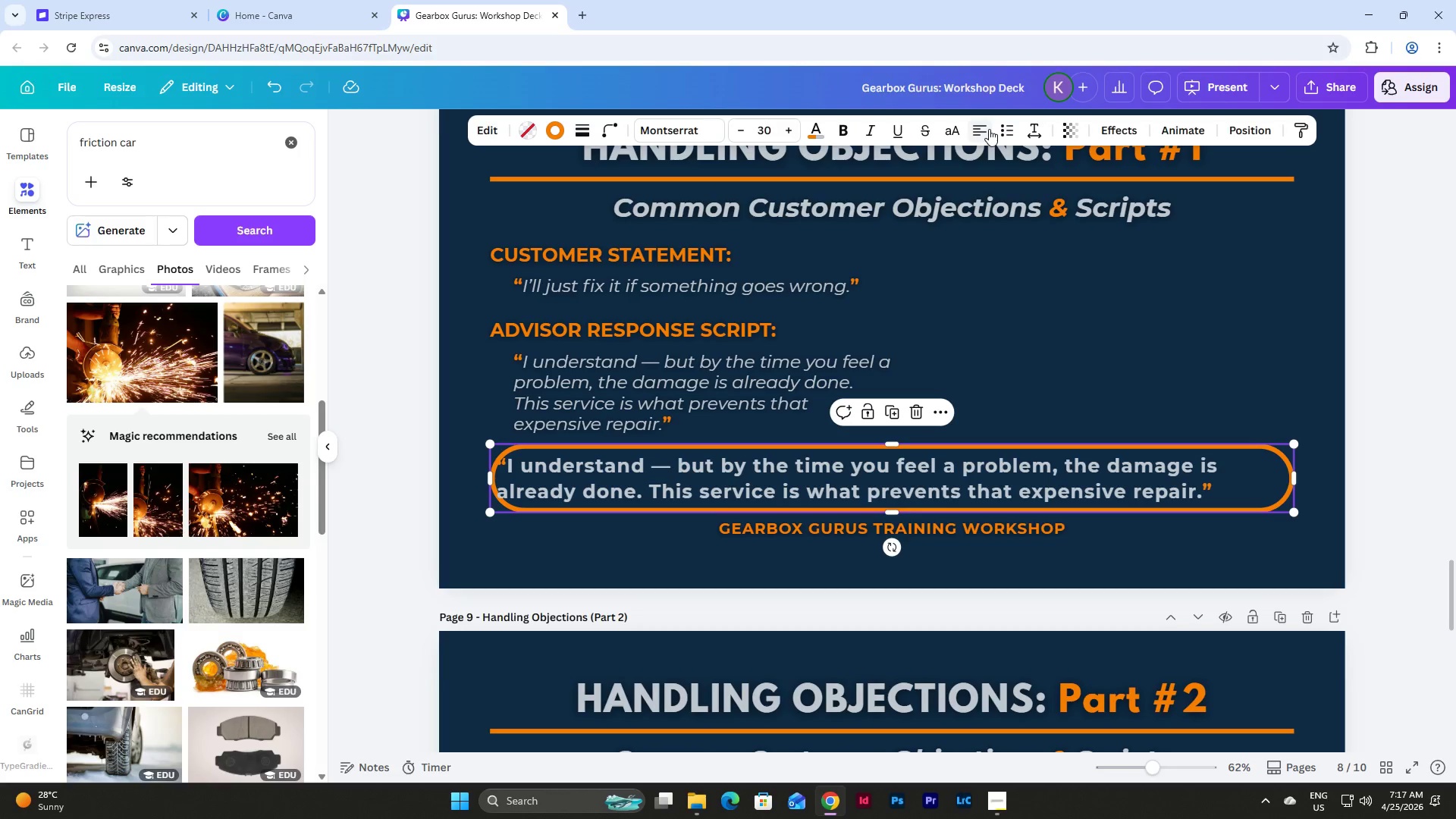 
double_click([989, 129])
 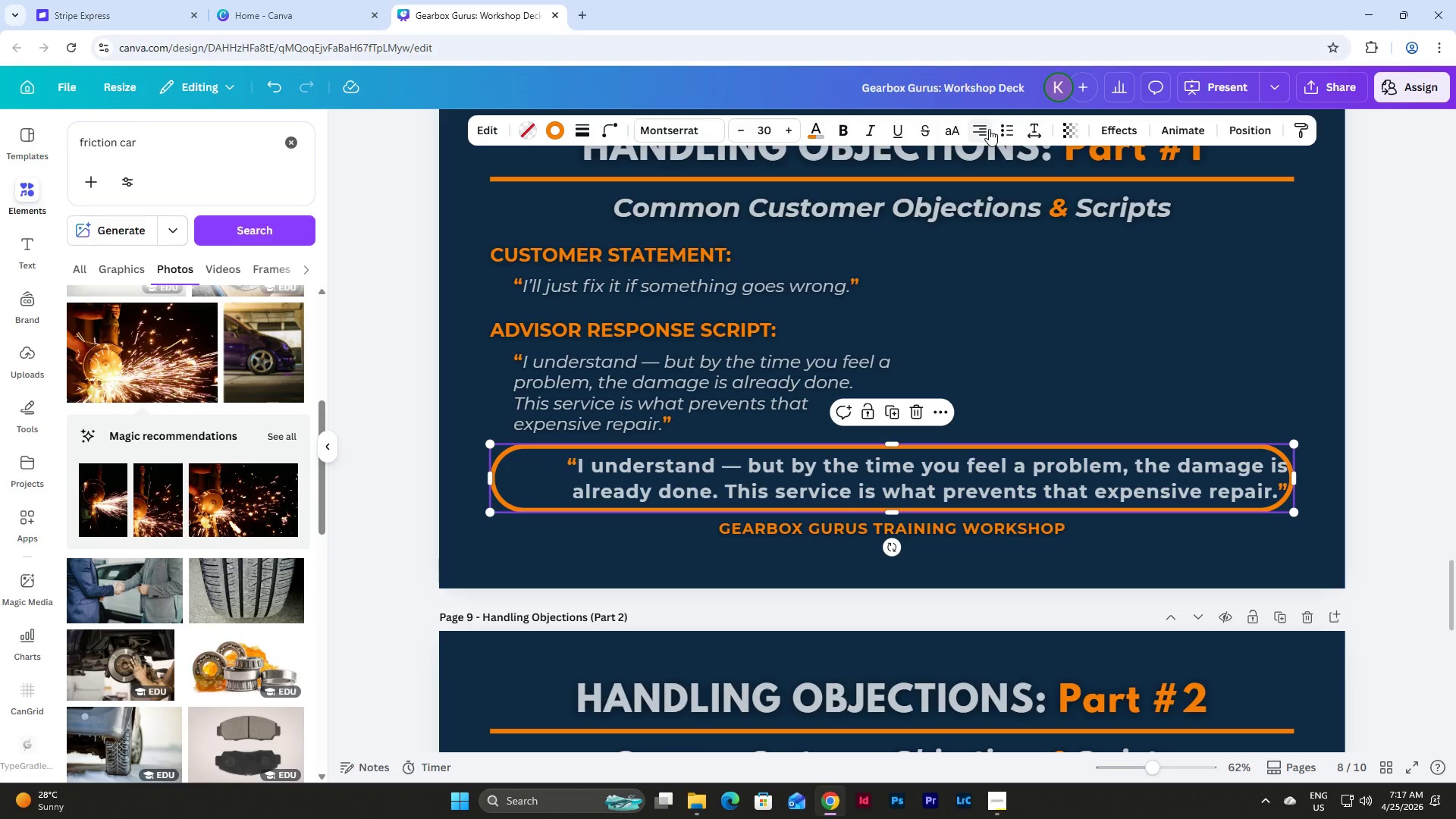 
left_click([989, 129])
 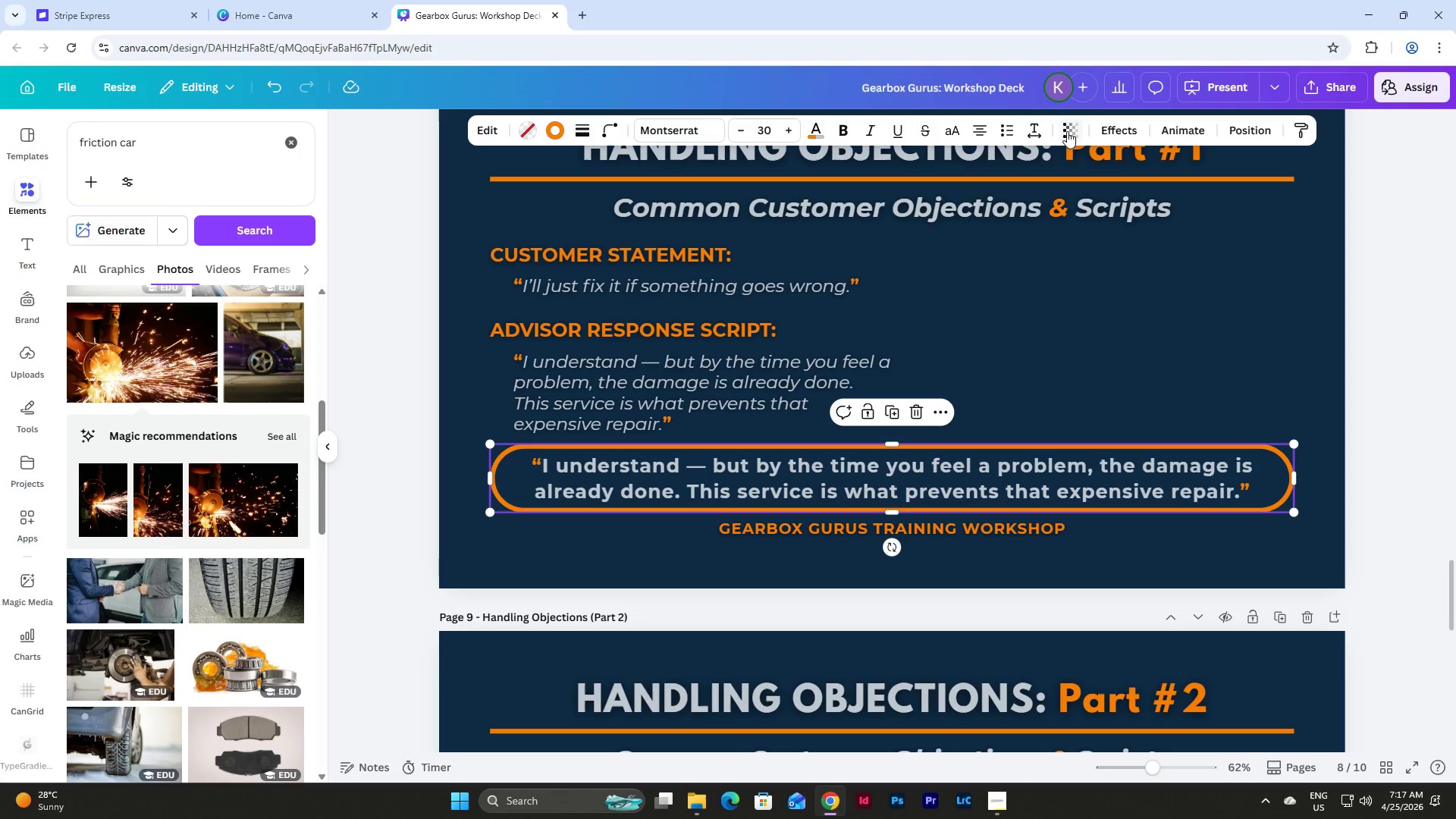 
left_click([1037, 130])
 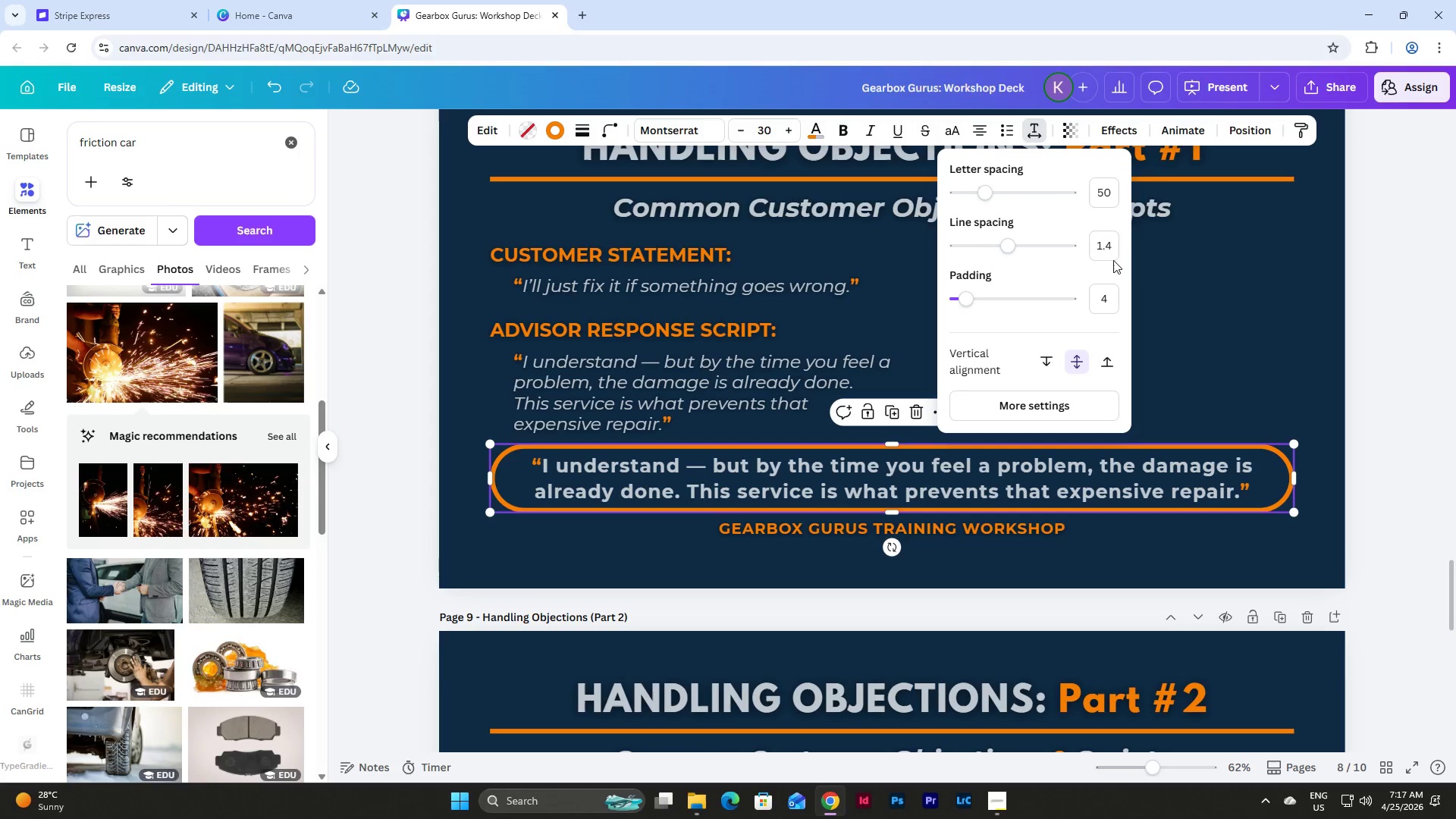 
left_click([1103, 248])
 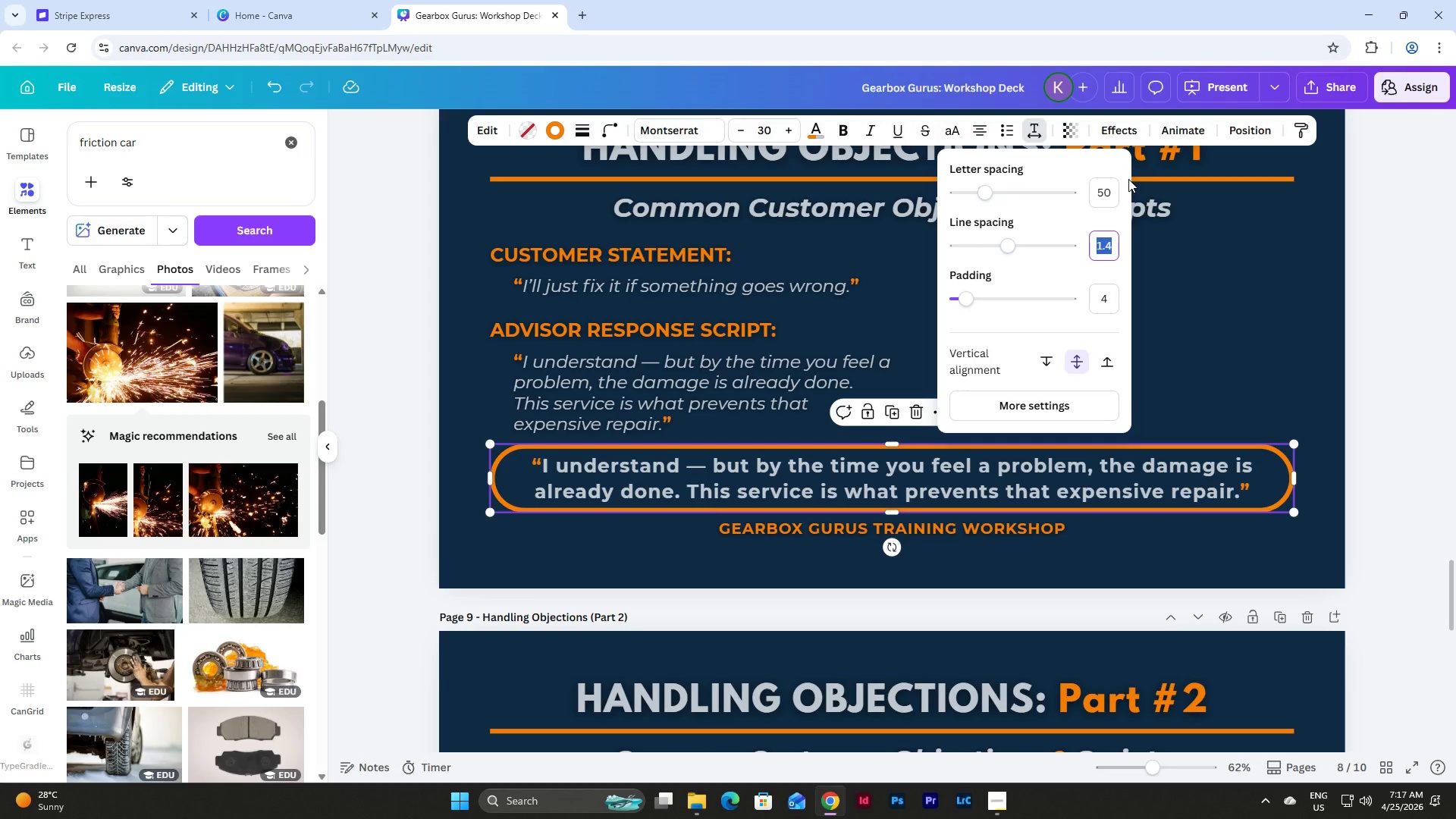 
key(Numpad1)
 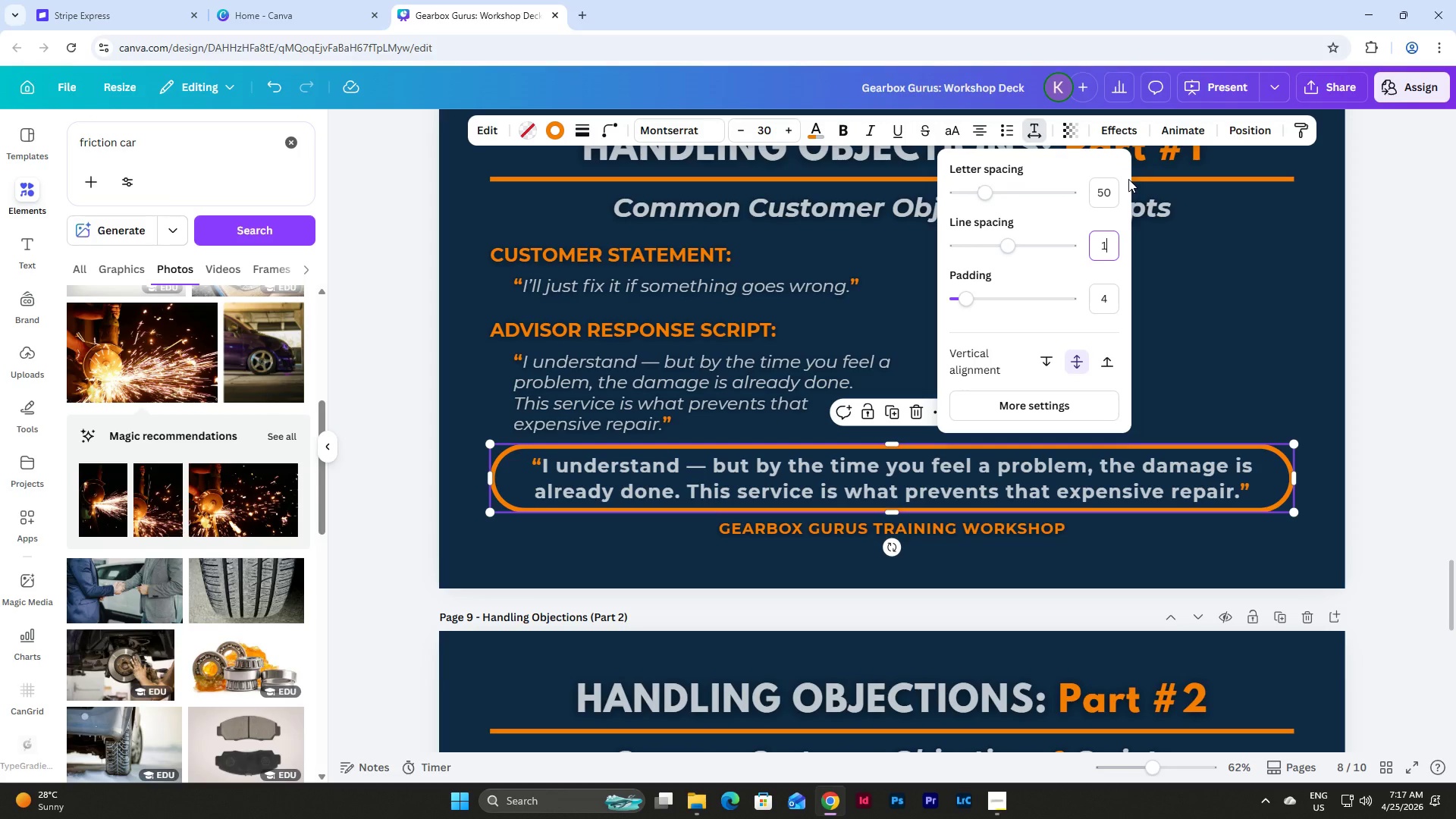 
key(NumpadDecimal)
 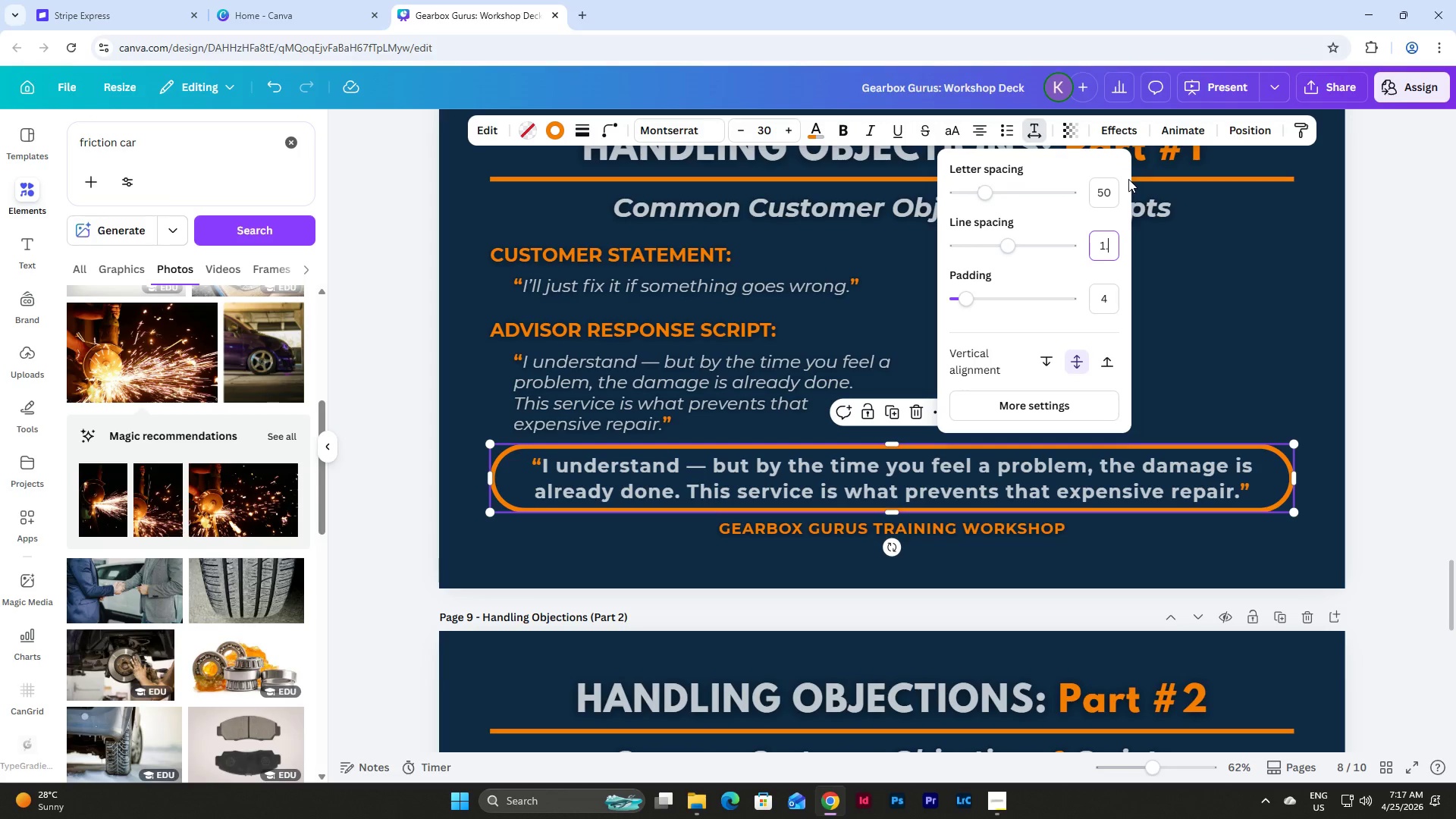 
key(Numpad2)
 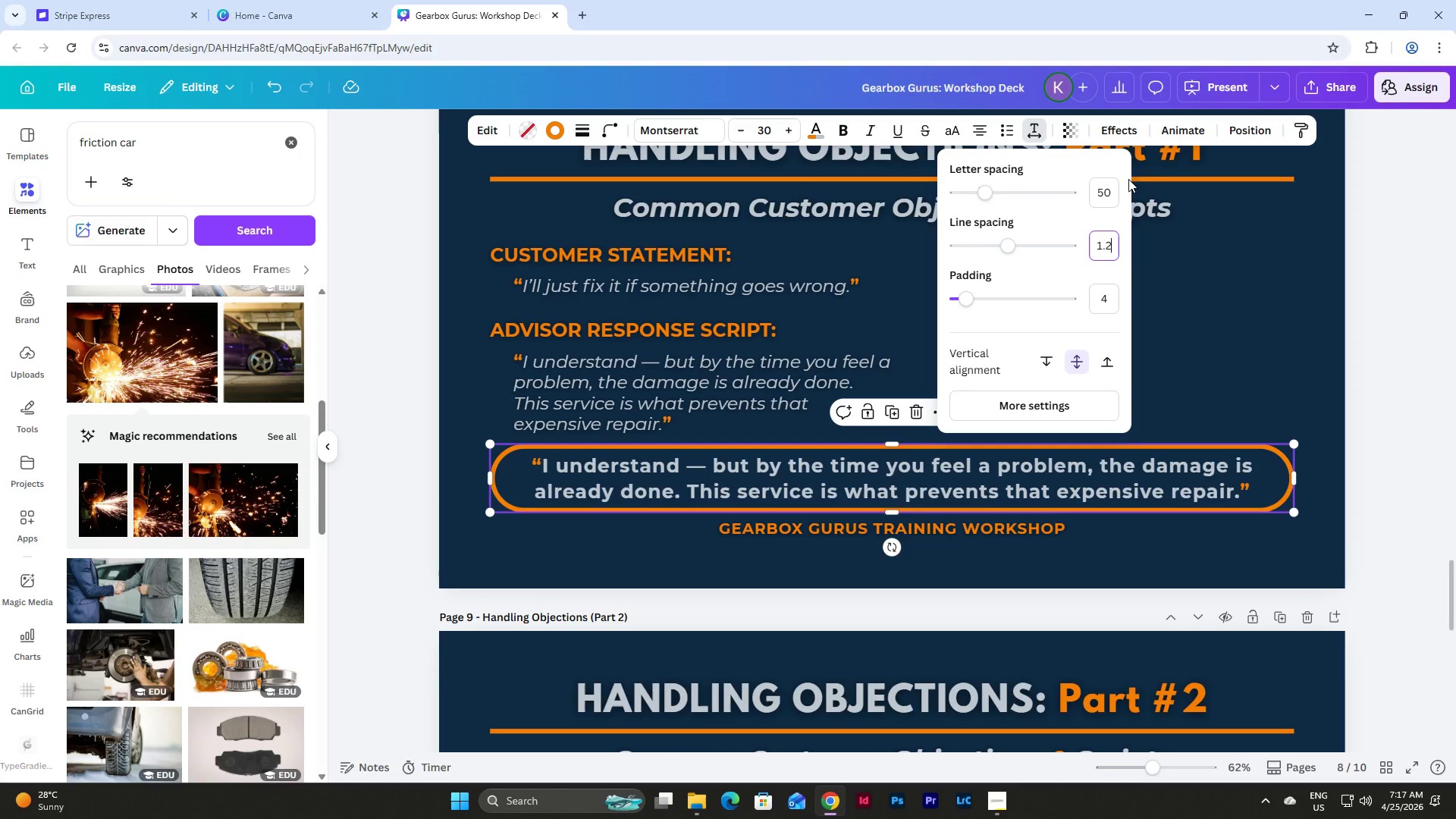 
key(NumpadEnter)
 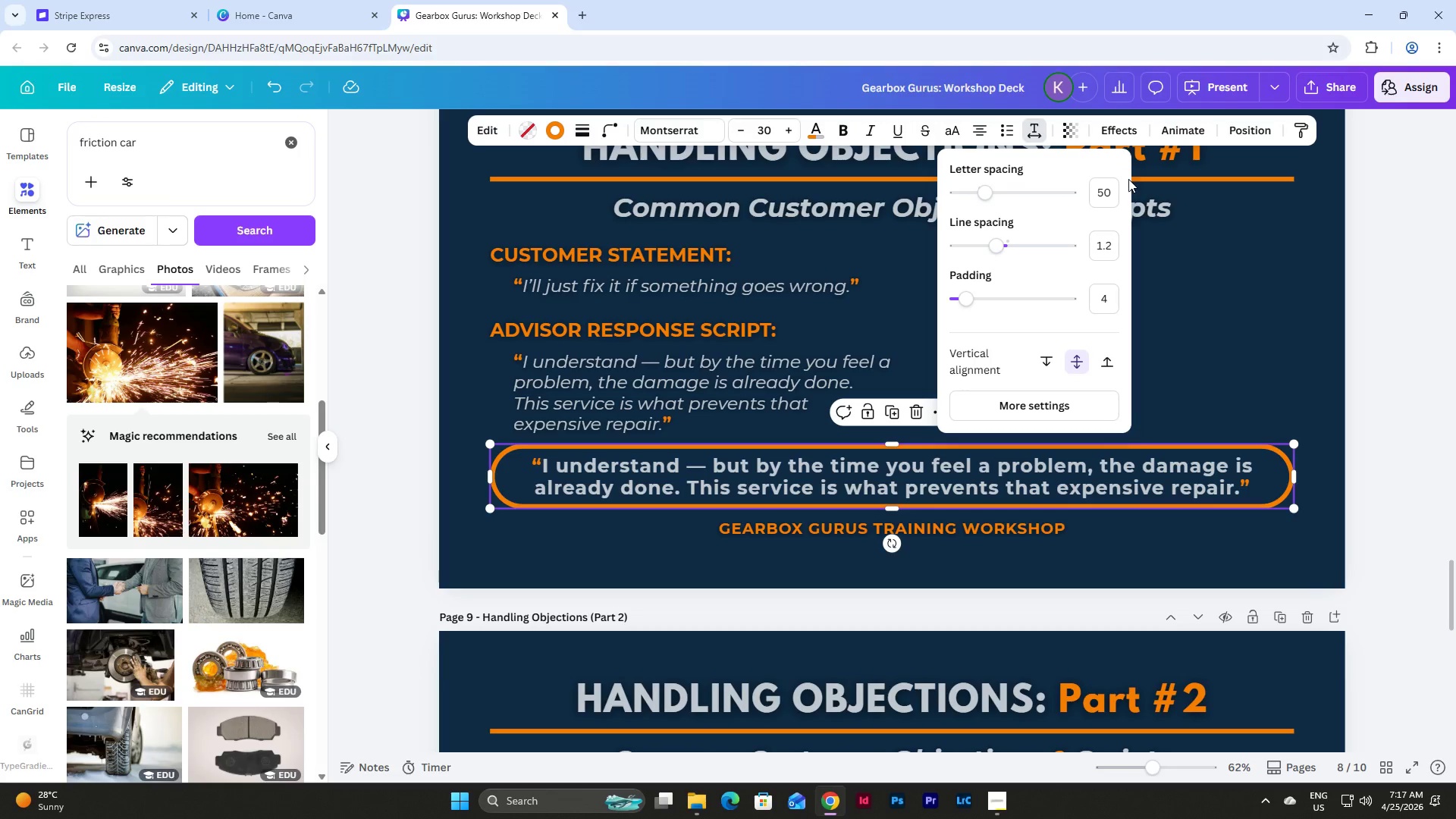 
left_click([1100, 243])
 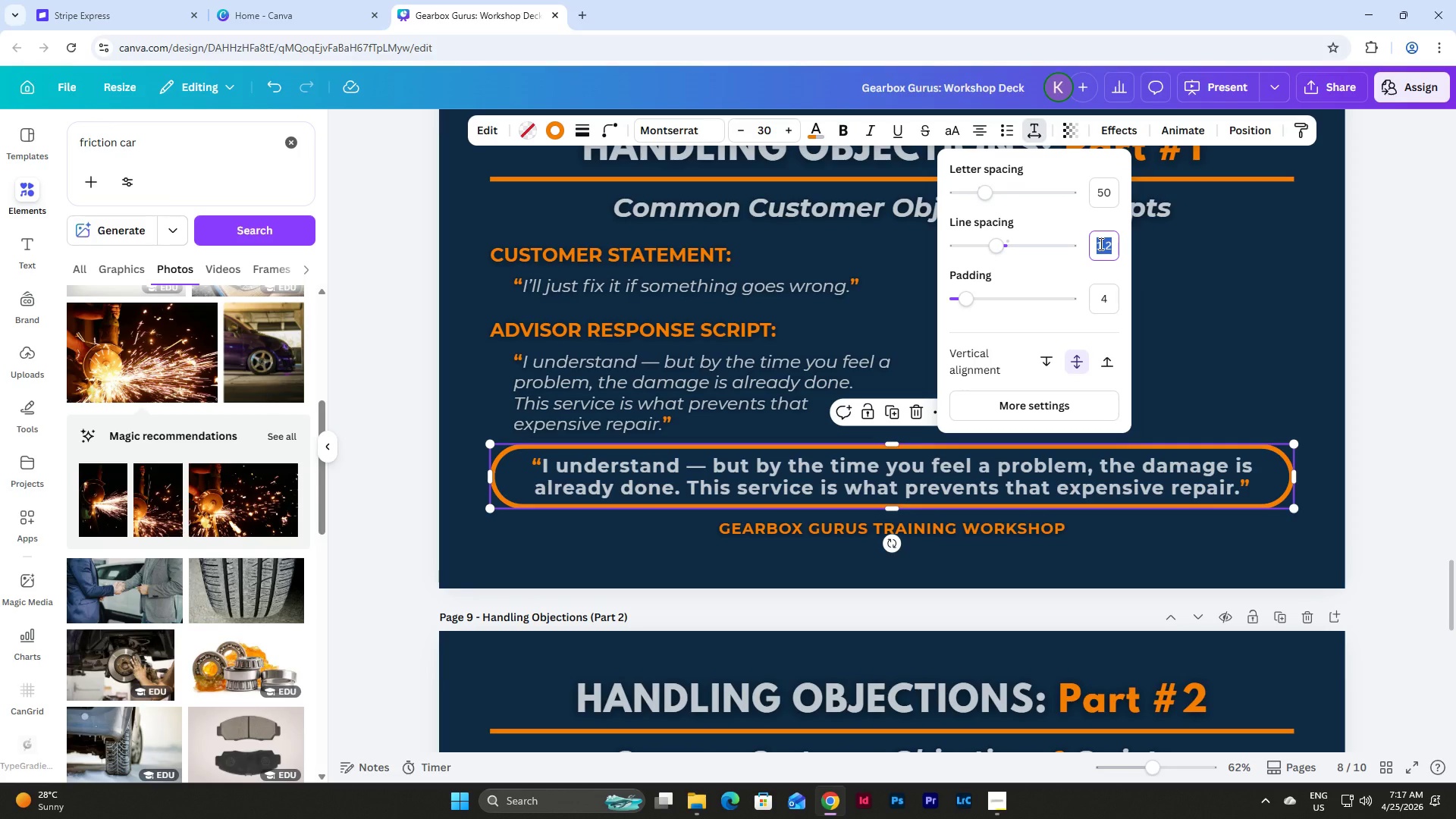 
key(Numpad1)
 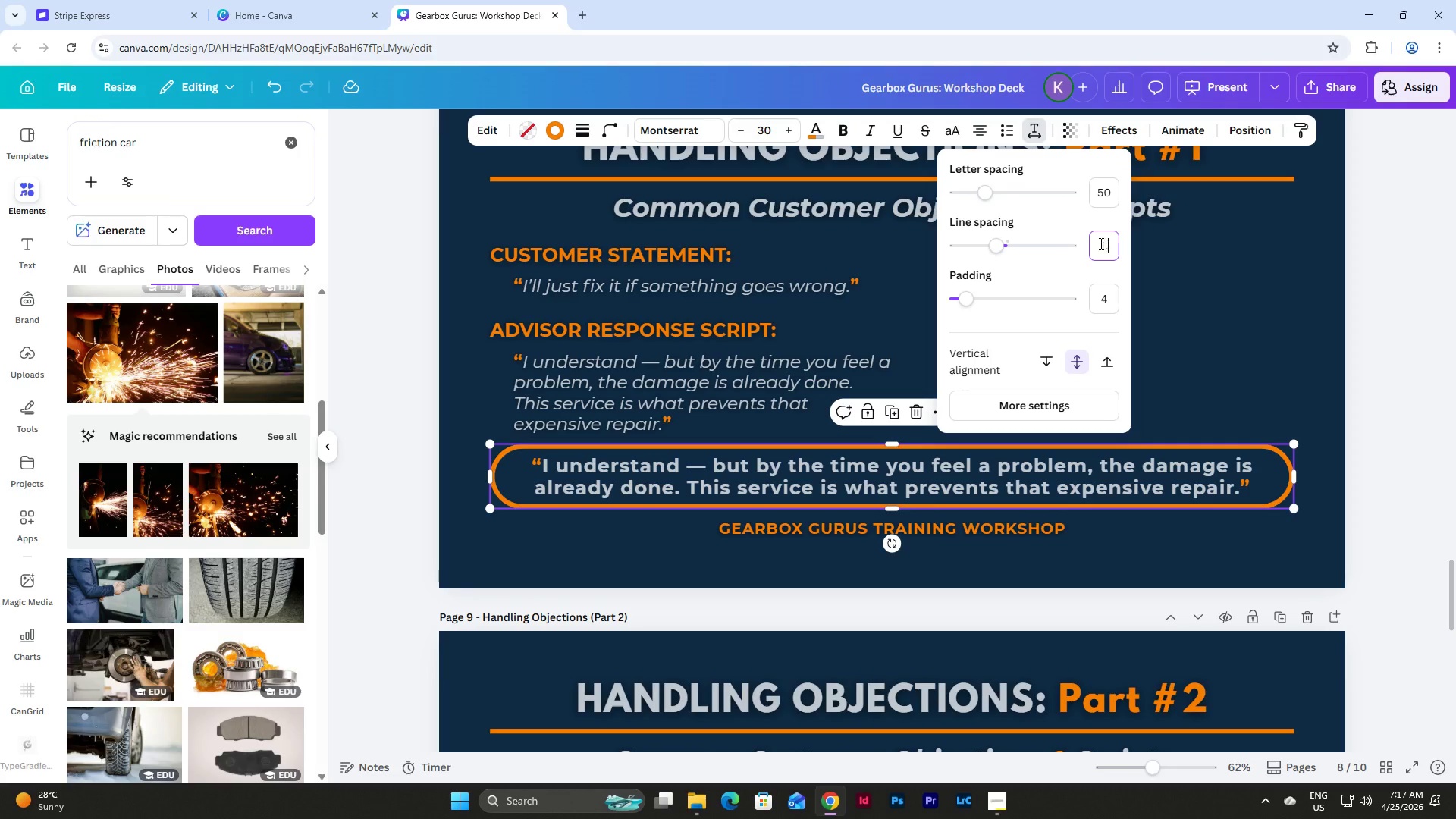 
key(NumpadDecimal)
 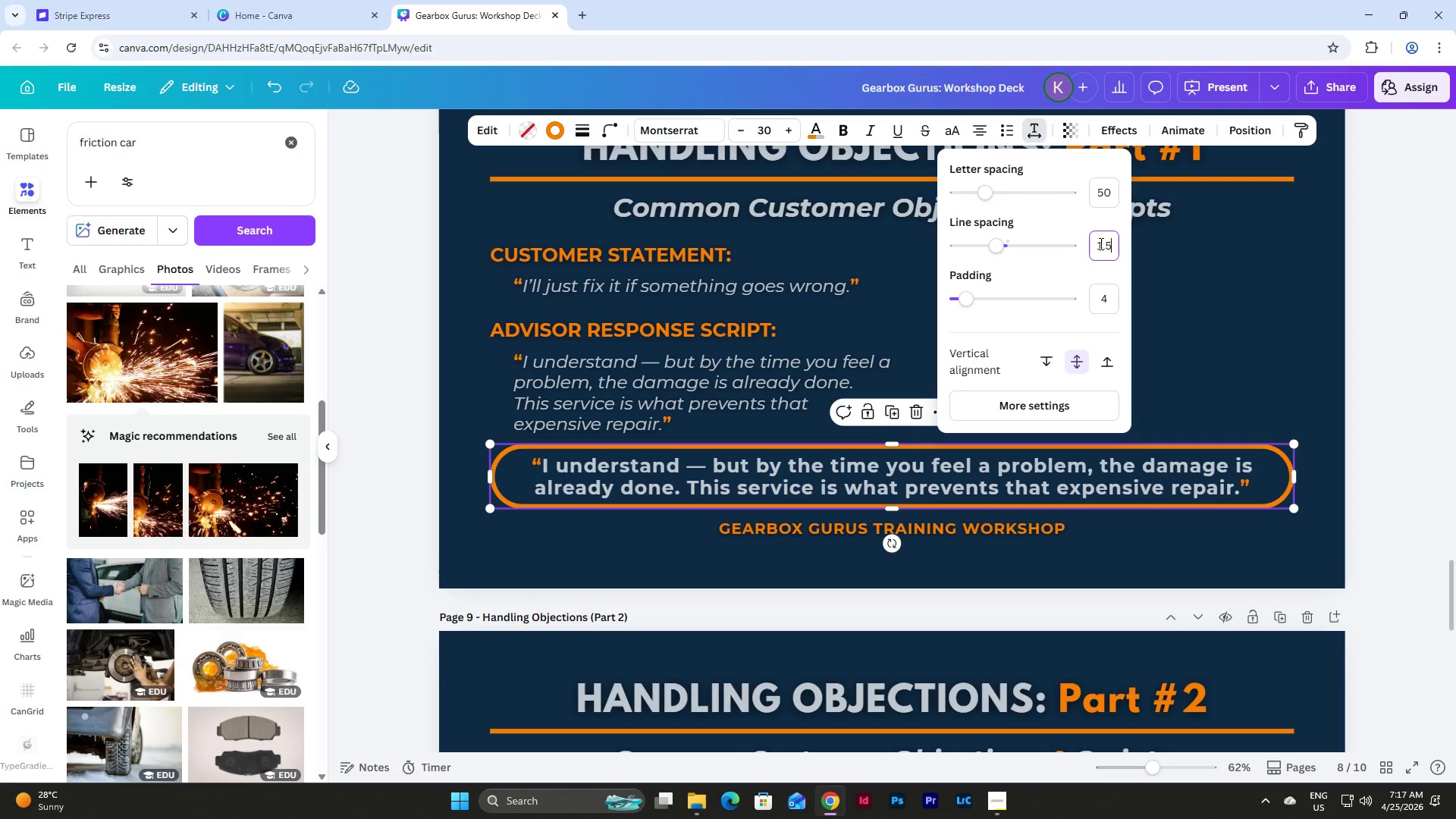 
key(Numpad5)
 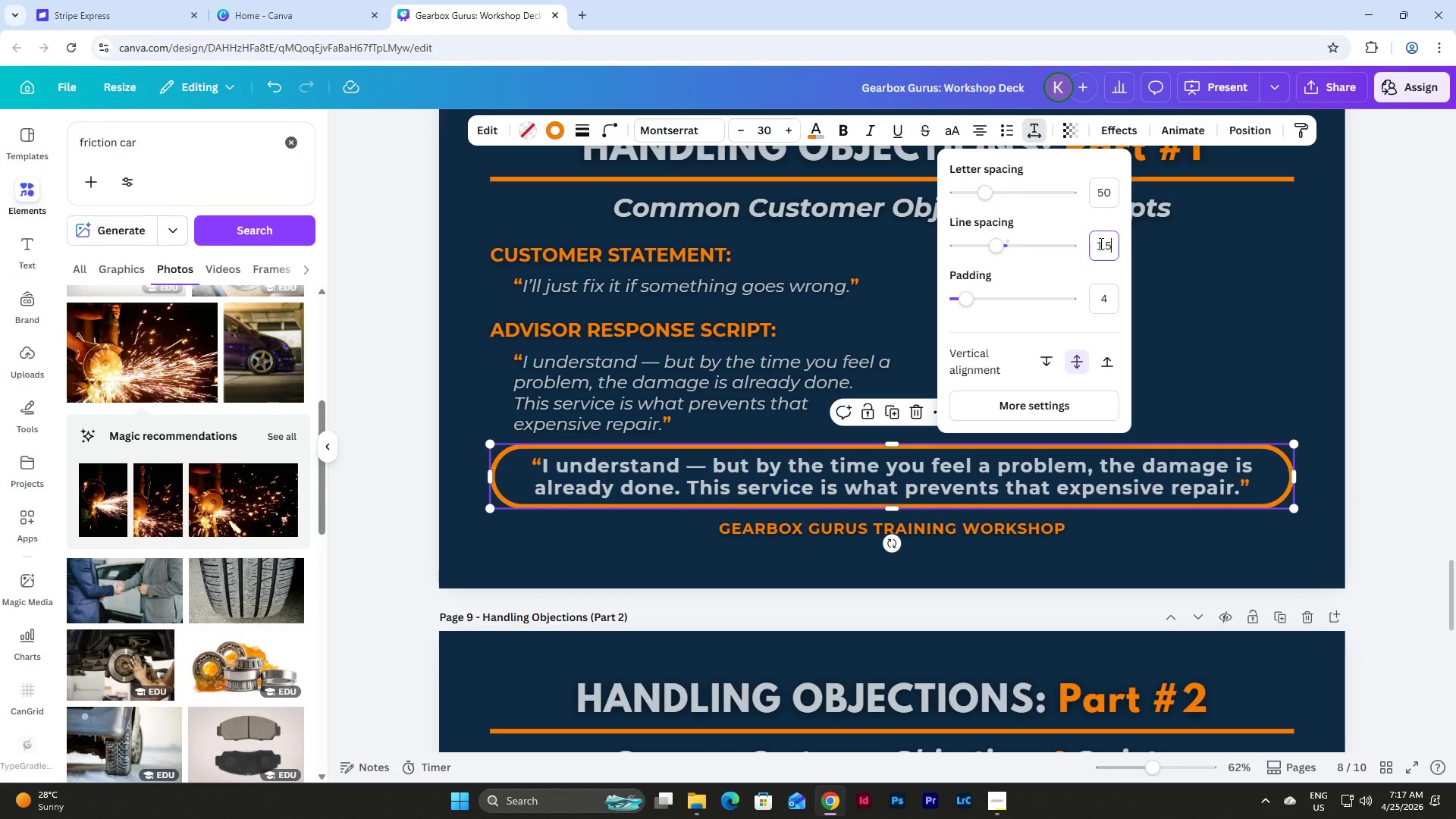 
key(NumpadEnter)
 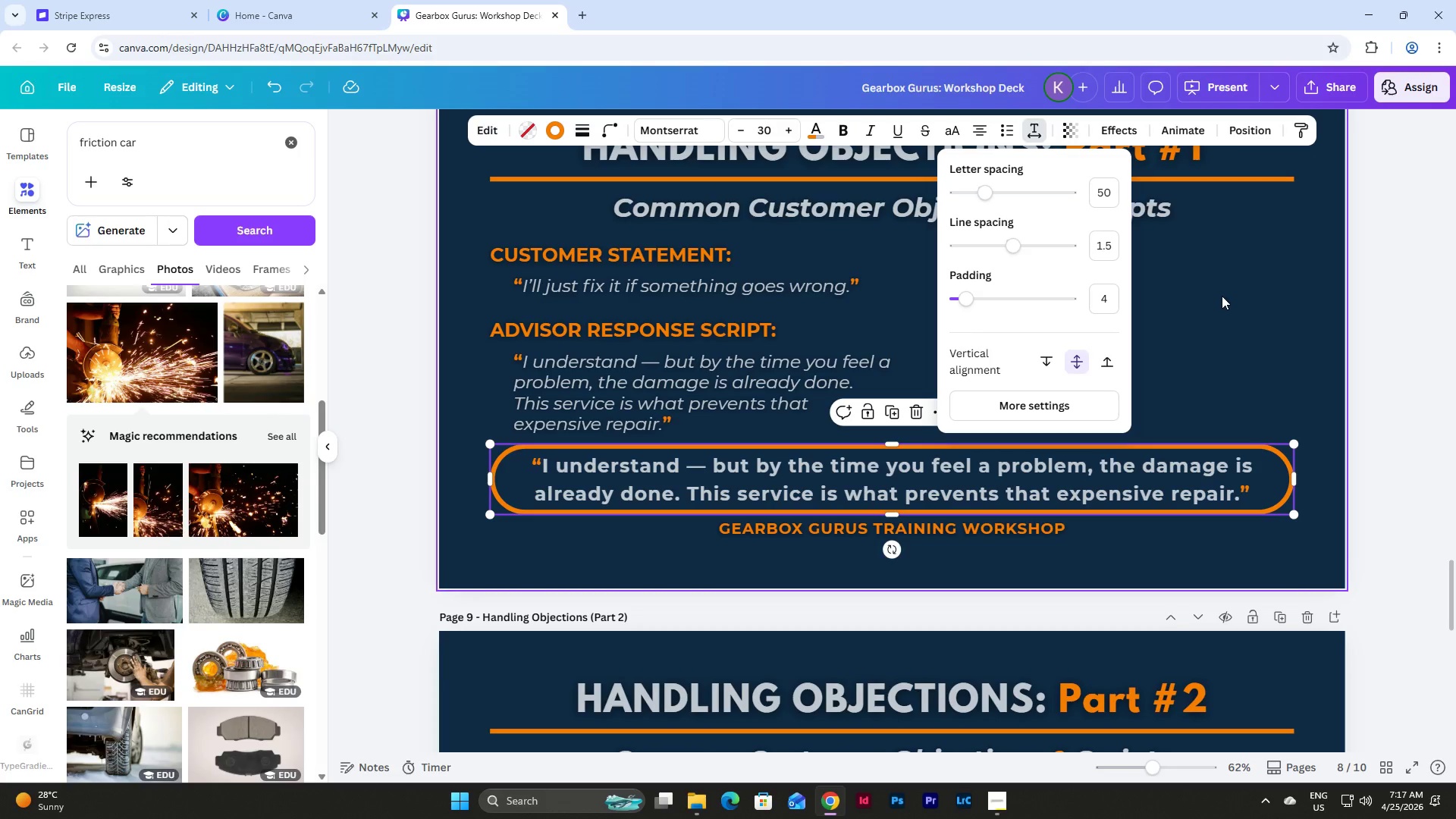 
left_click([1222, 296])
 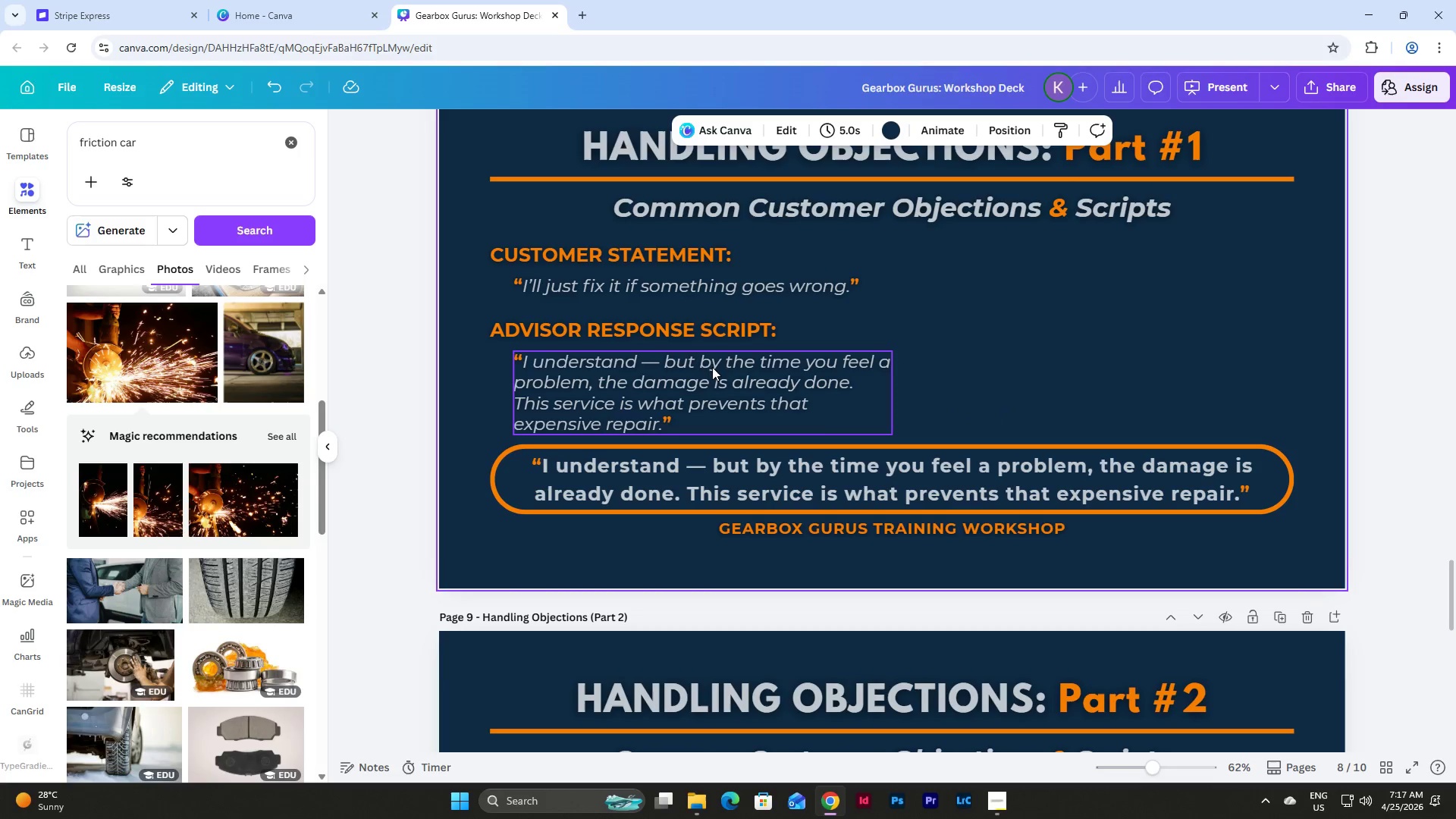 
left_click([711, 369])
 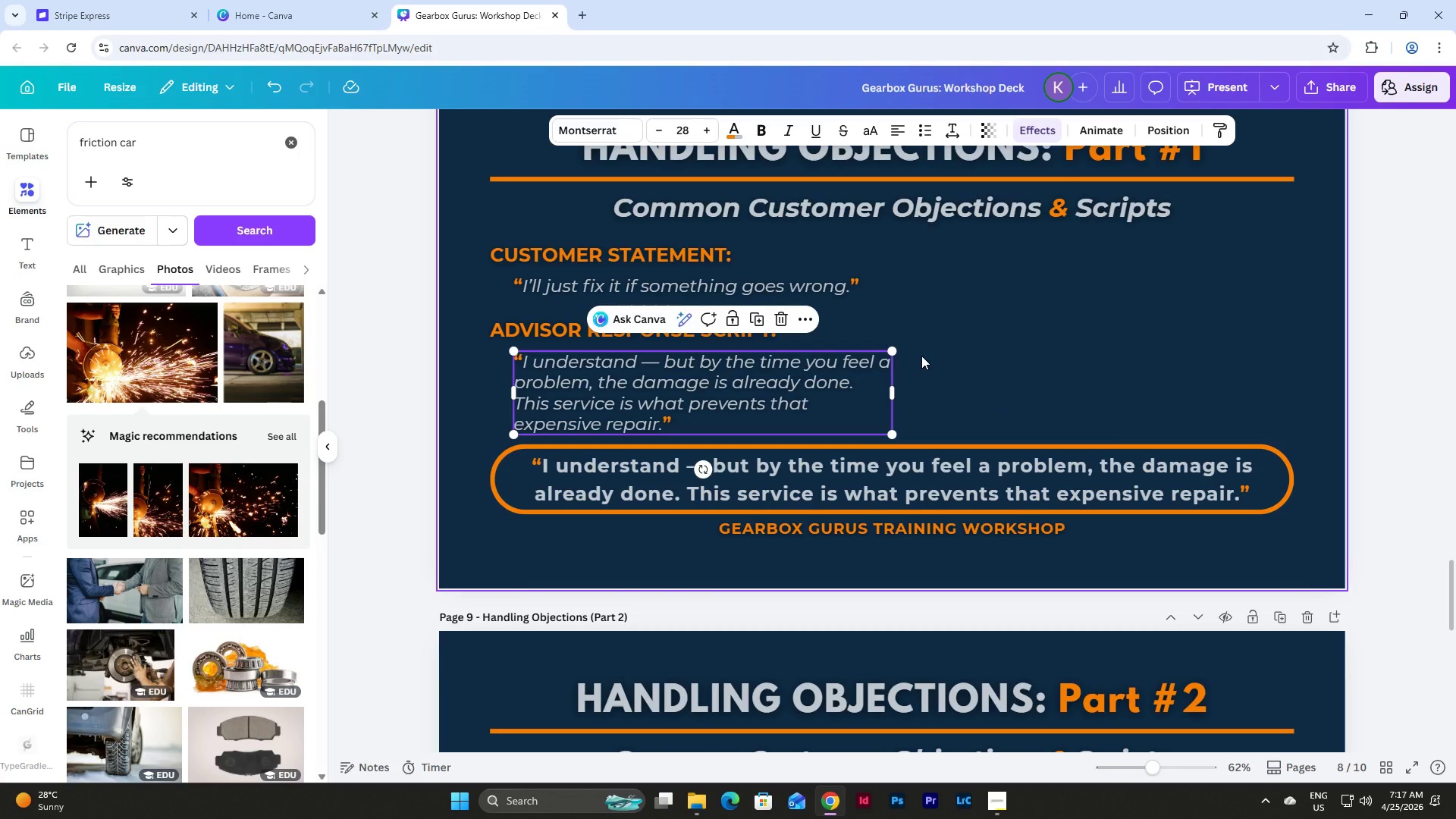 
key(Backspace)
 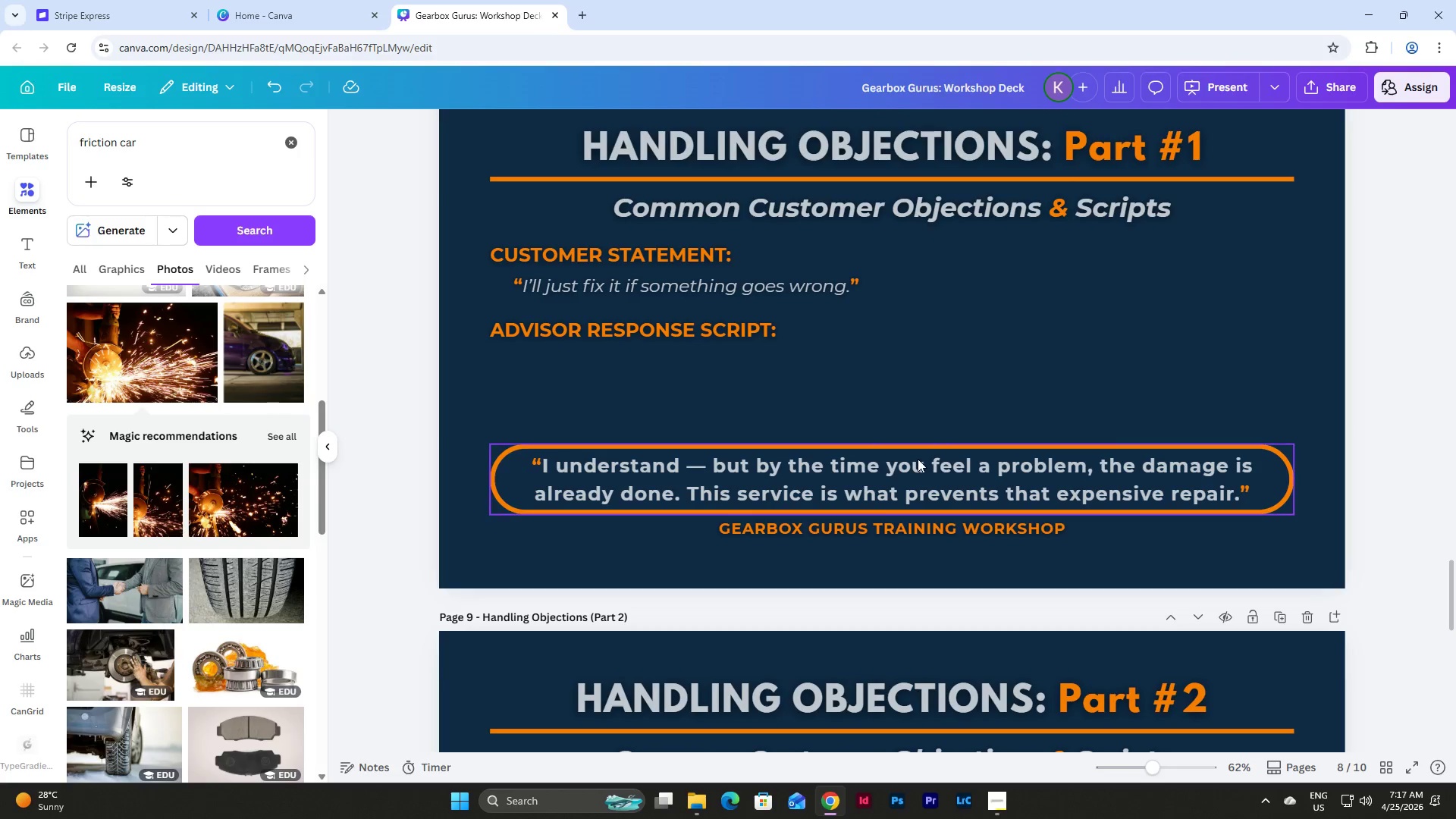 
left_click([918, 459])
 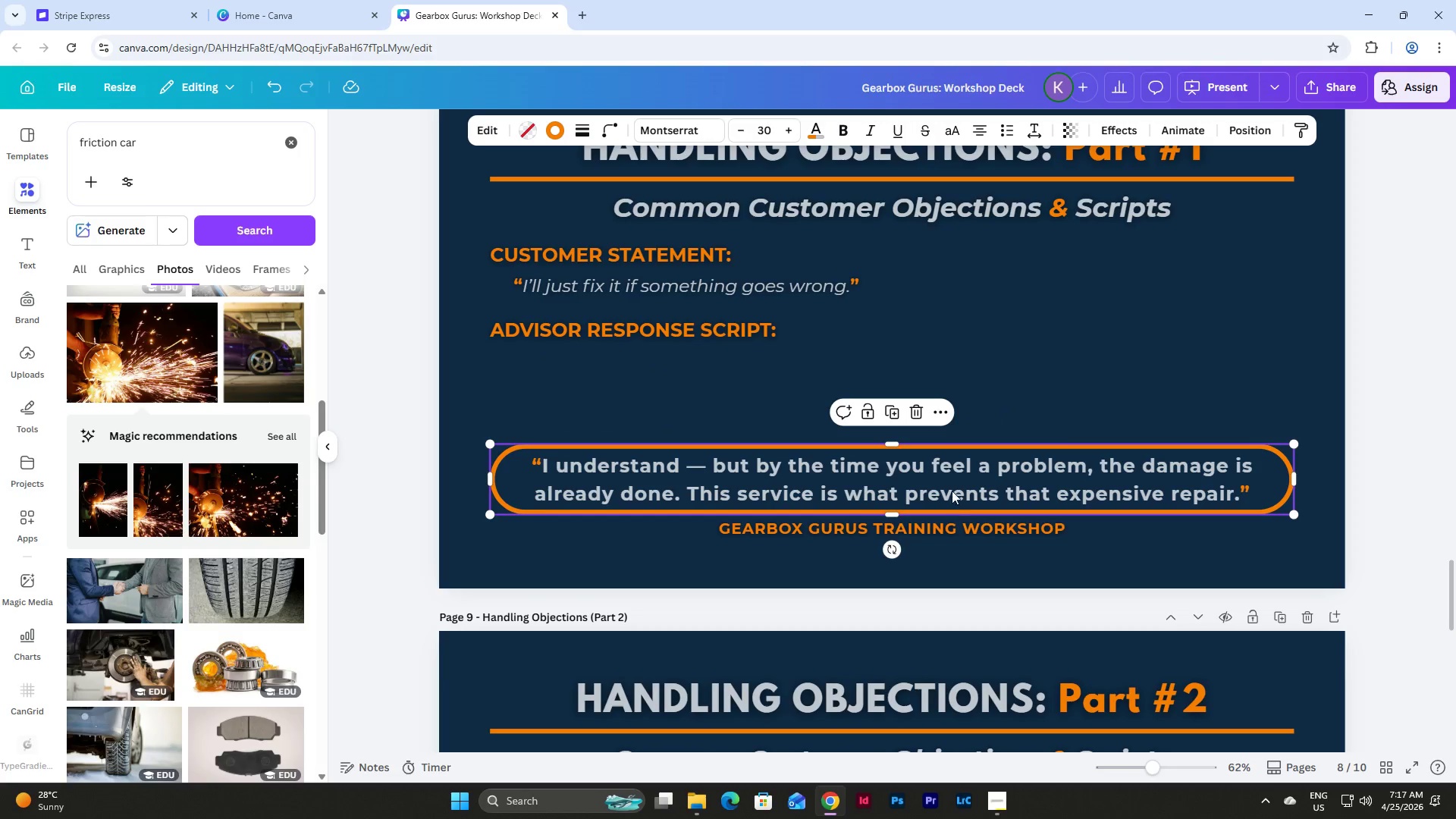 
left_click_drag(start_coordinate=[952, 488], to_coordinate=[954, 398])
 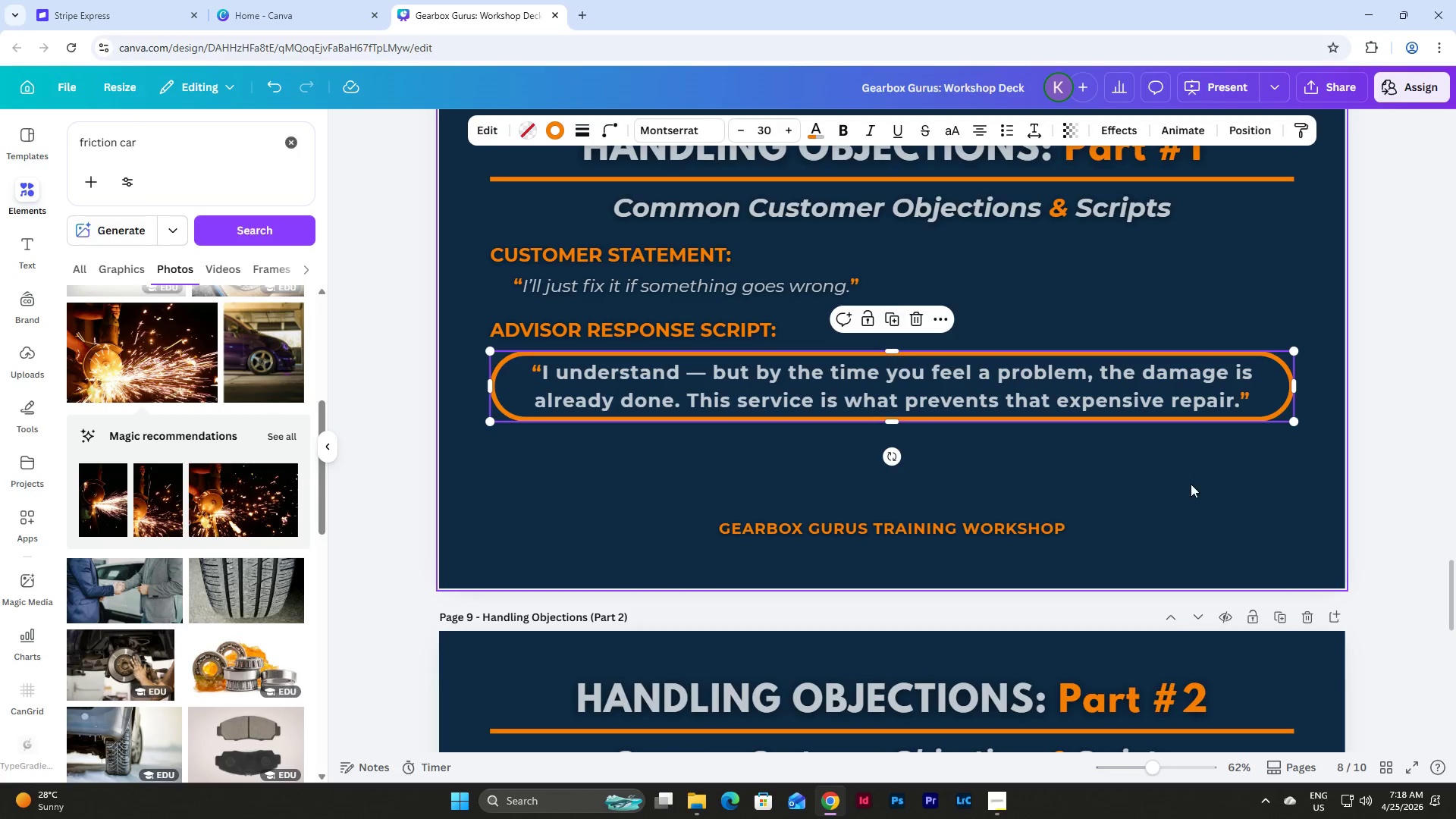 
left_click([1191, 484])
 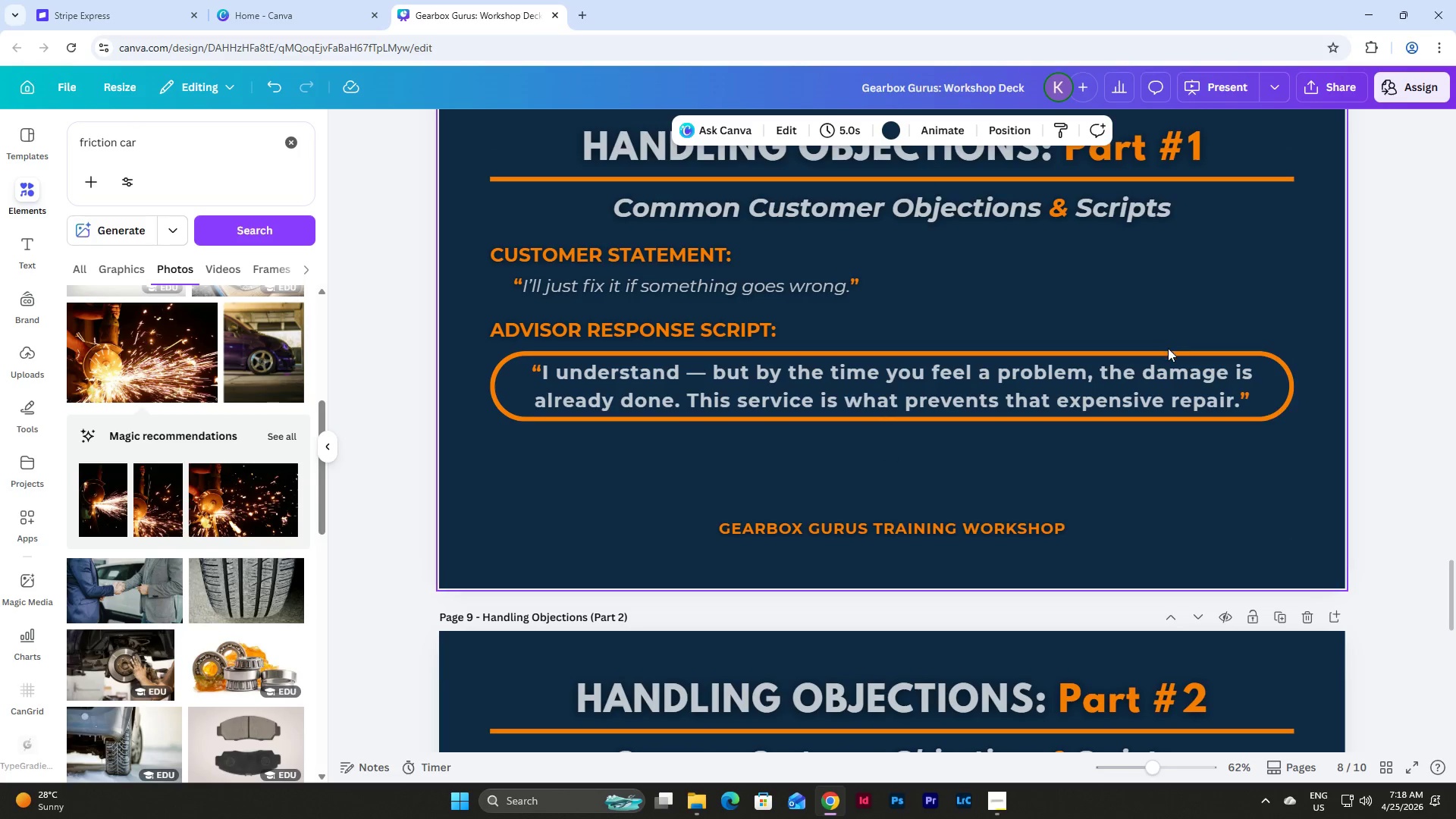 
left_click([1162, 374])
 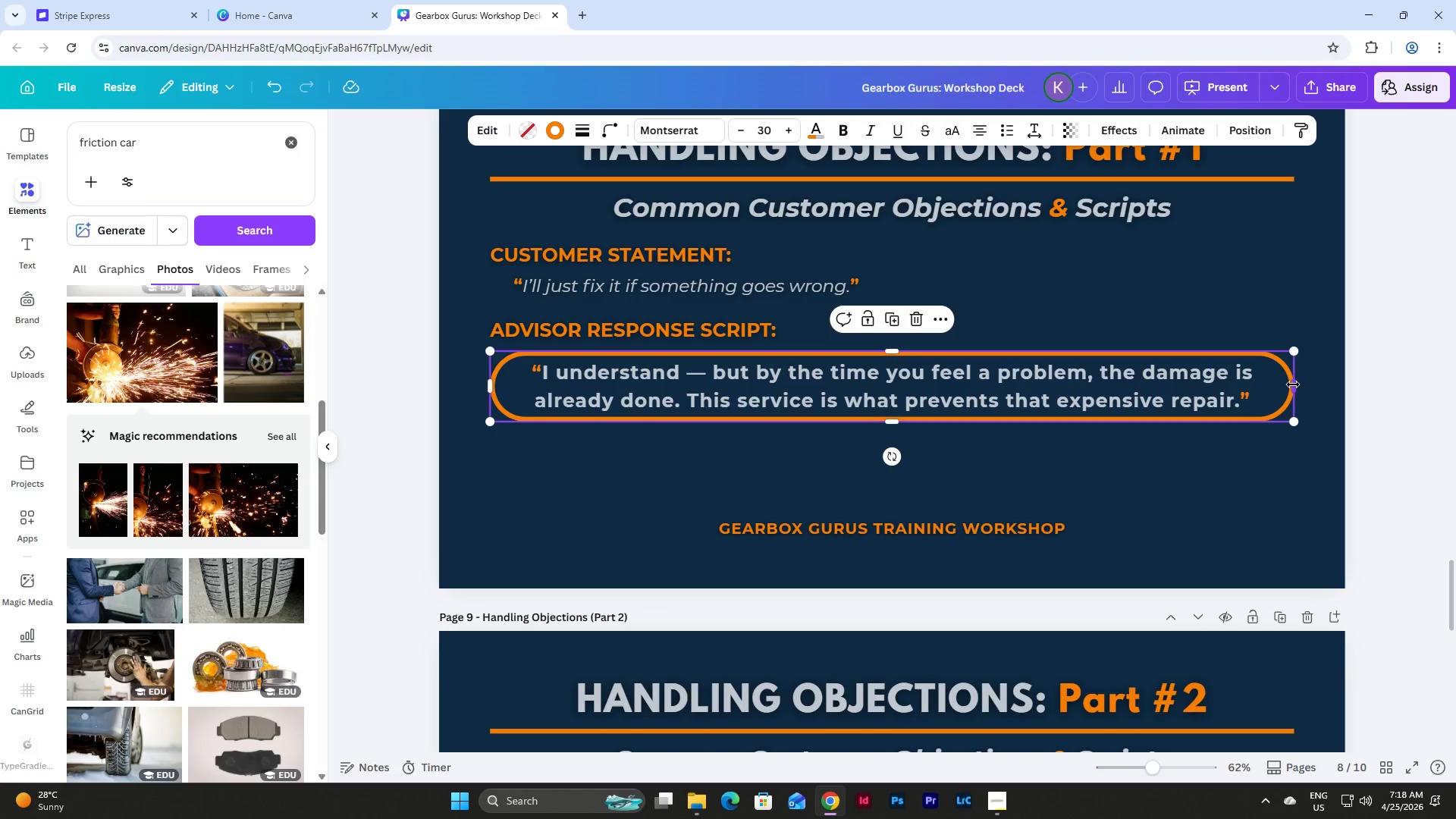 
left_click_drag(start_coordinate=[1293, 384], to_coordinate=[1195, 388])
 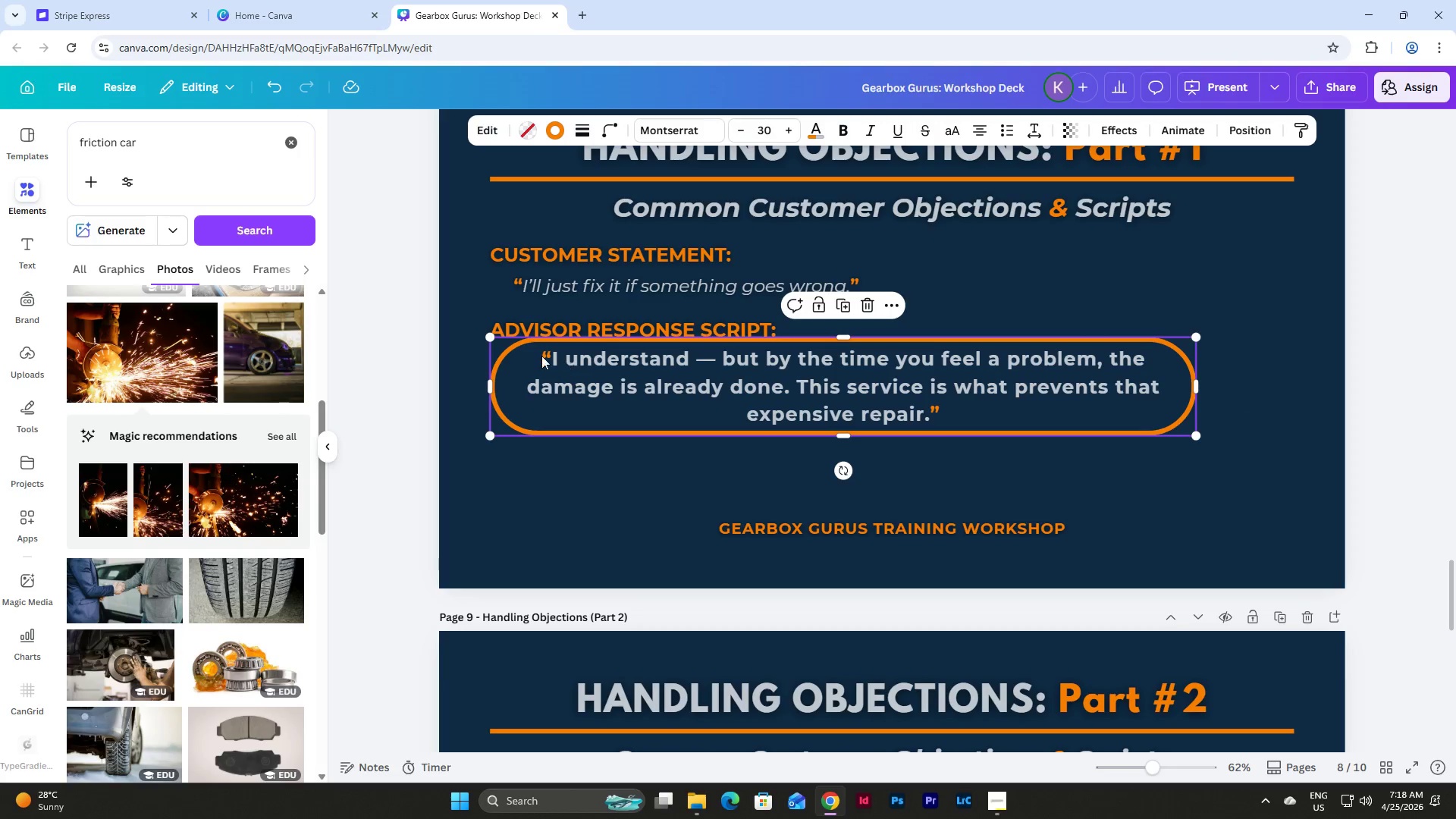 
left_click([541, 355])
 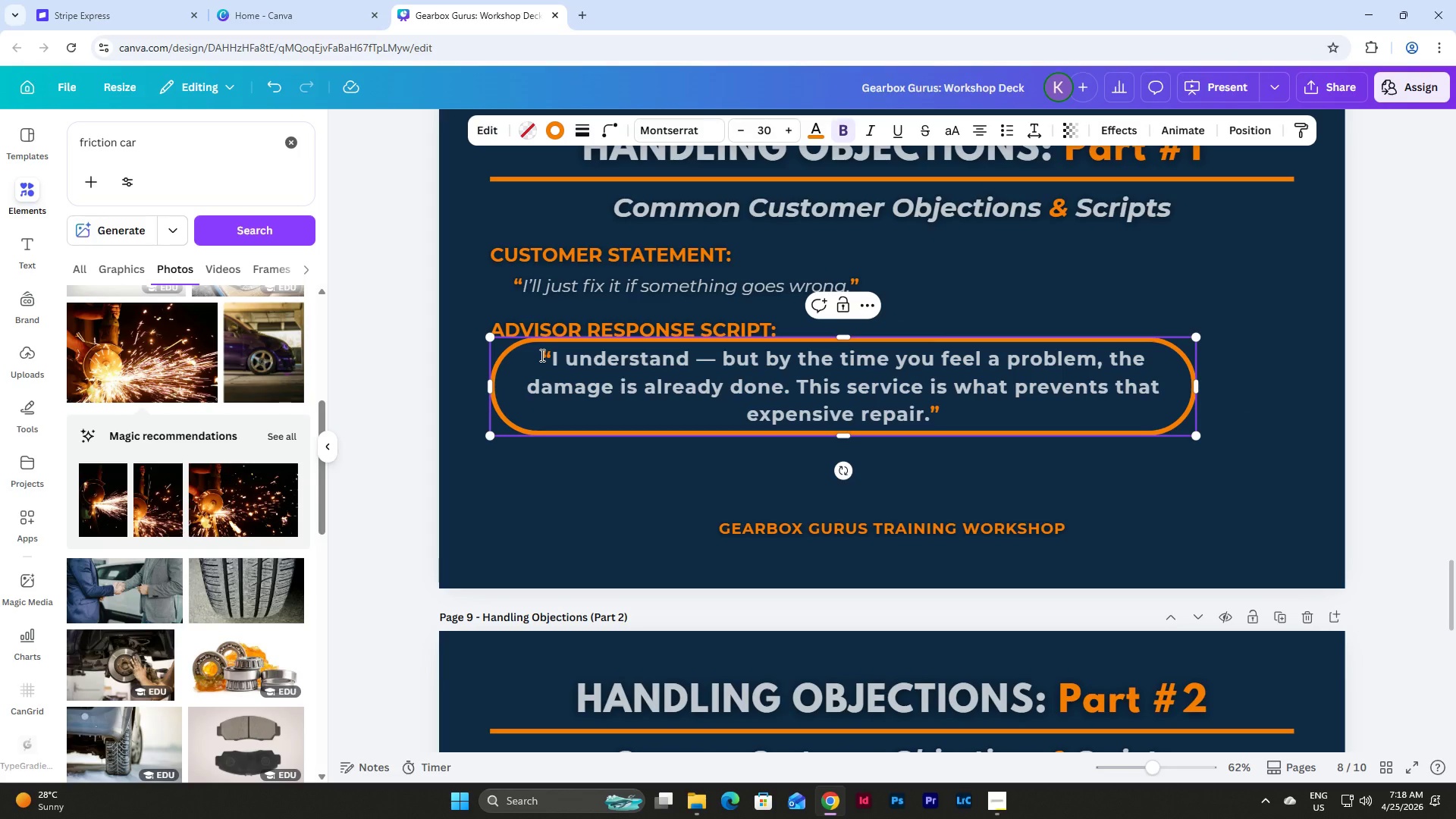 
key(Enter)
 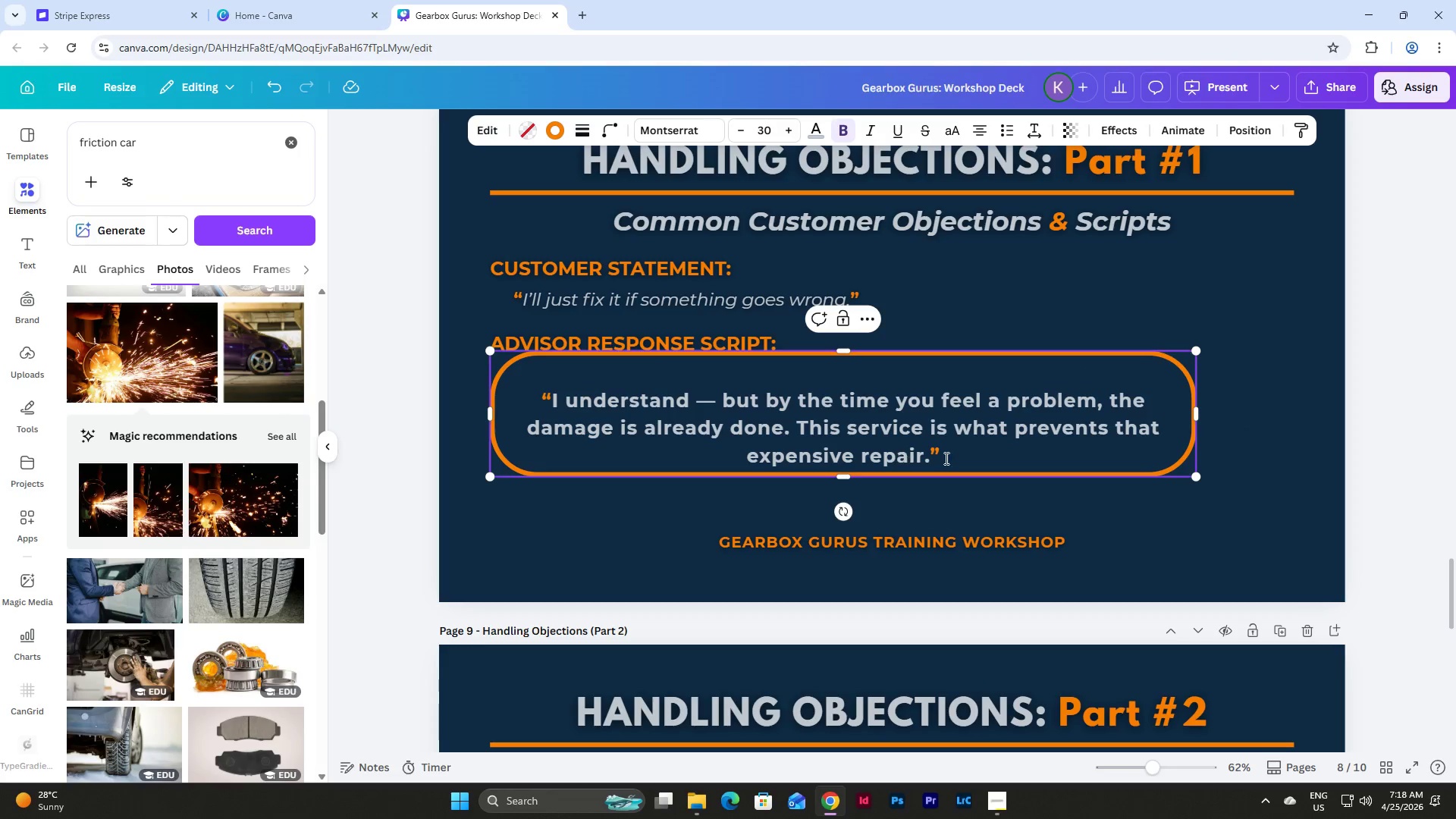 
left_click([957, 457])
 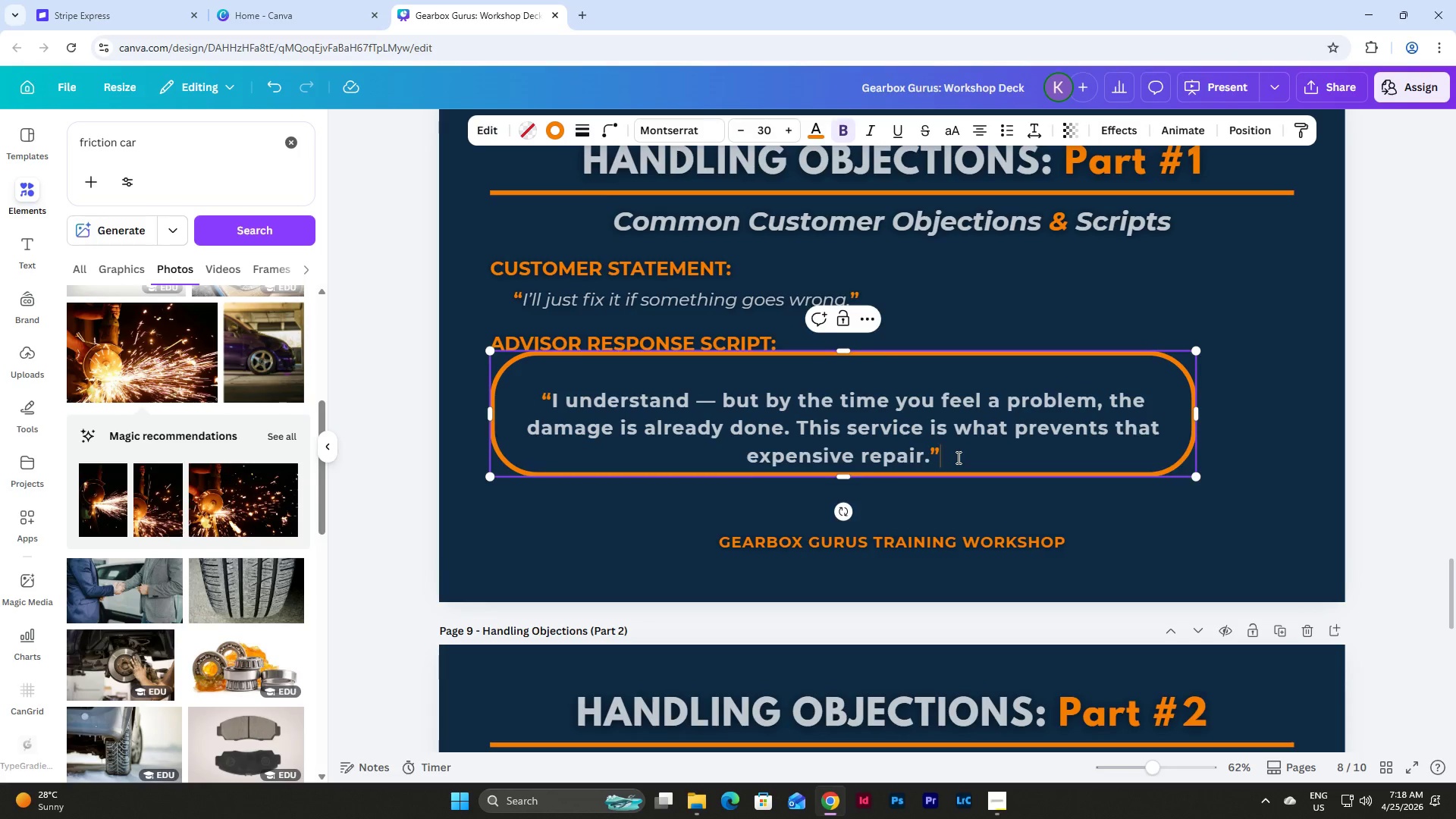 
key(Enter)
 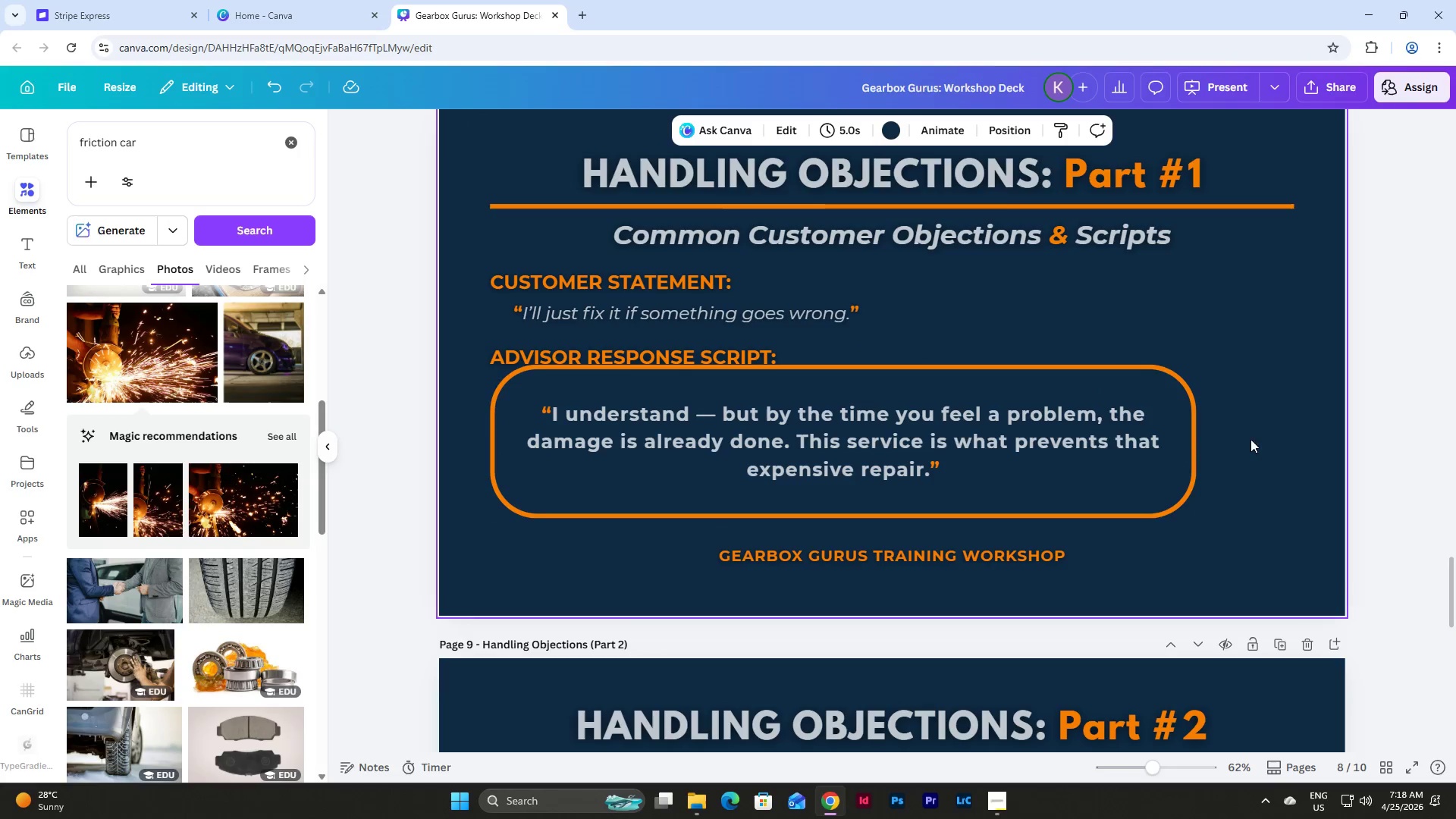 
double_click([999, 428])
 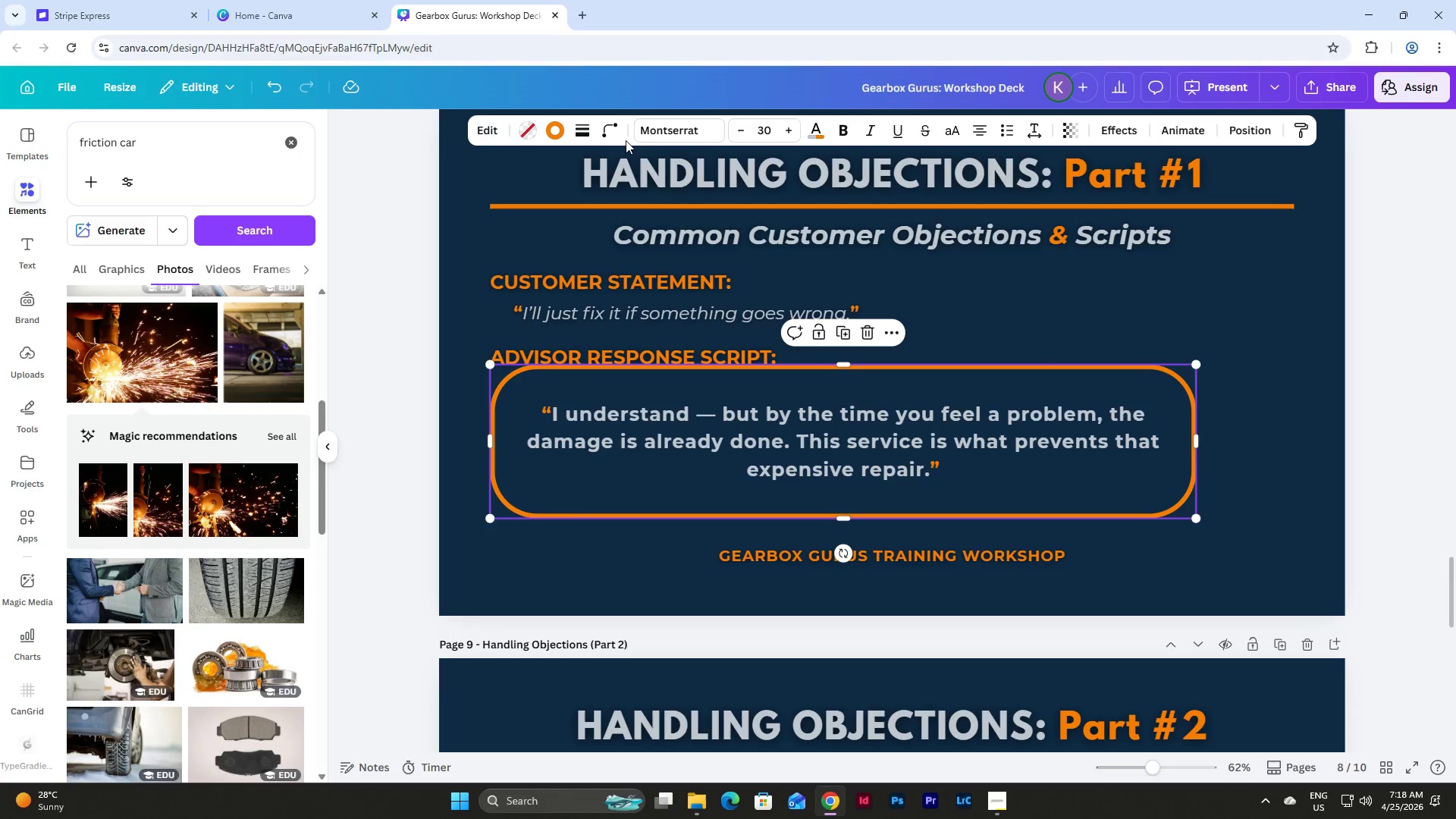 
left_click([610, 132])
 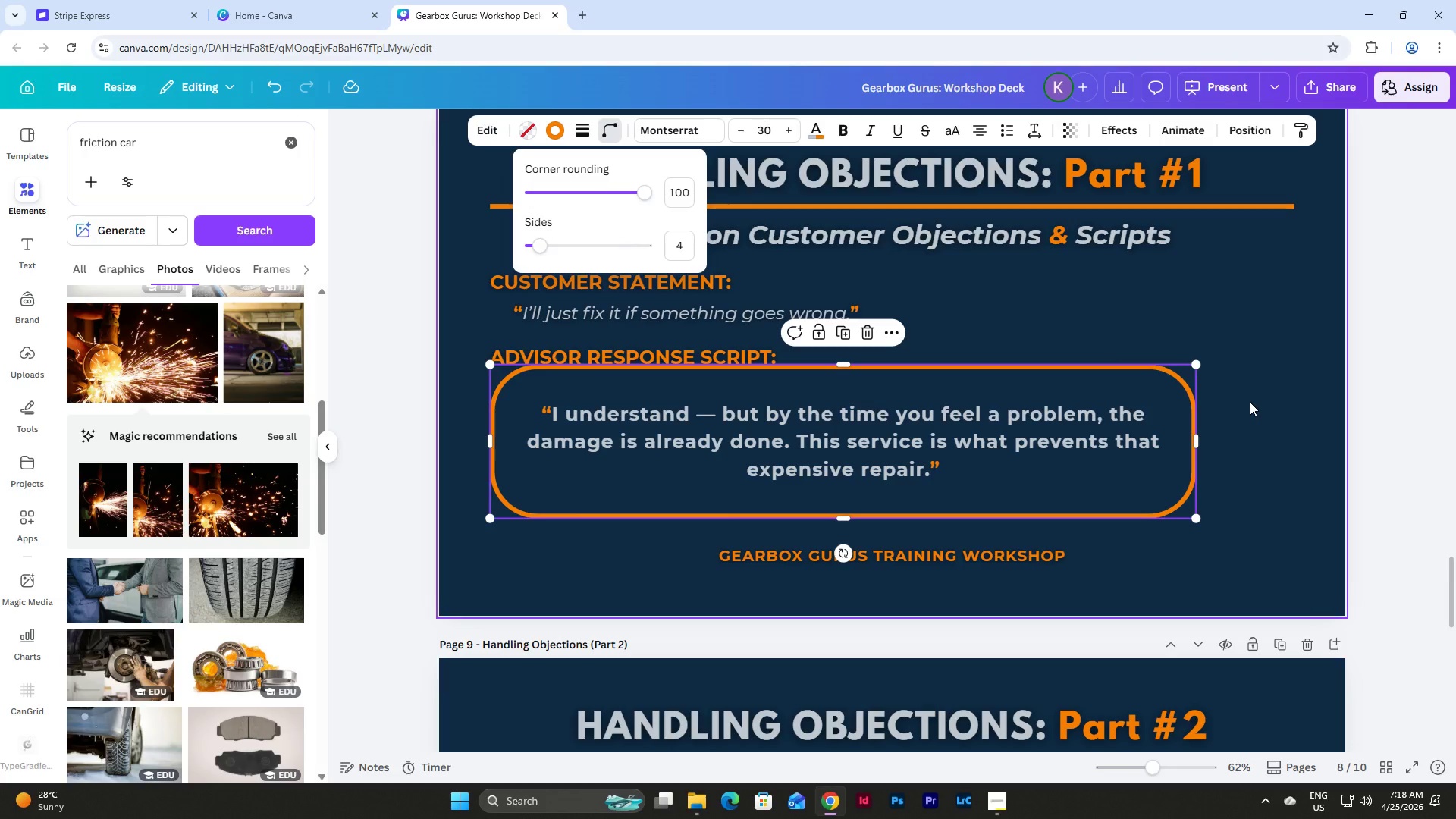 
left_click([1250, 402])
 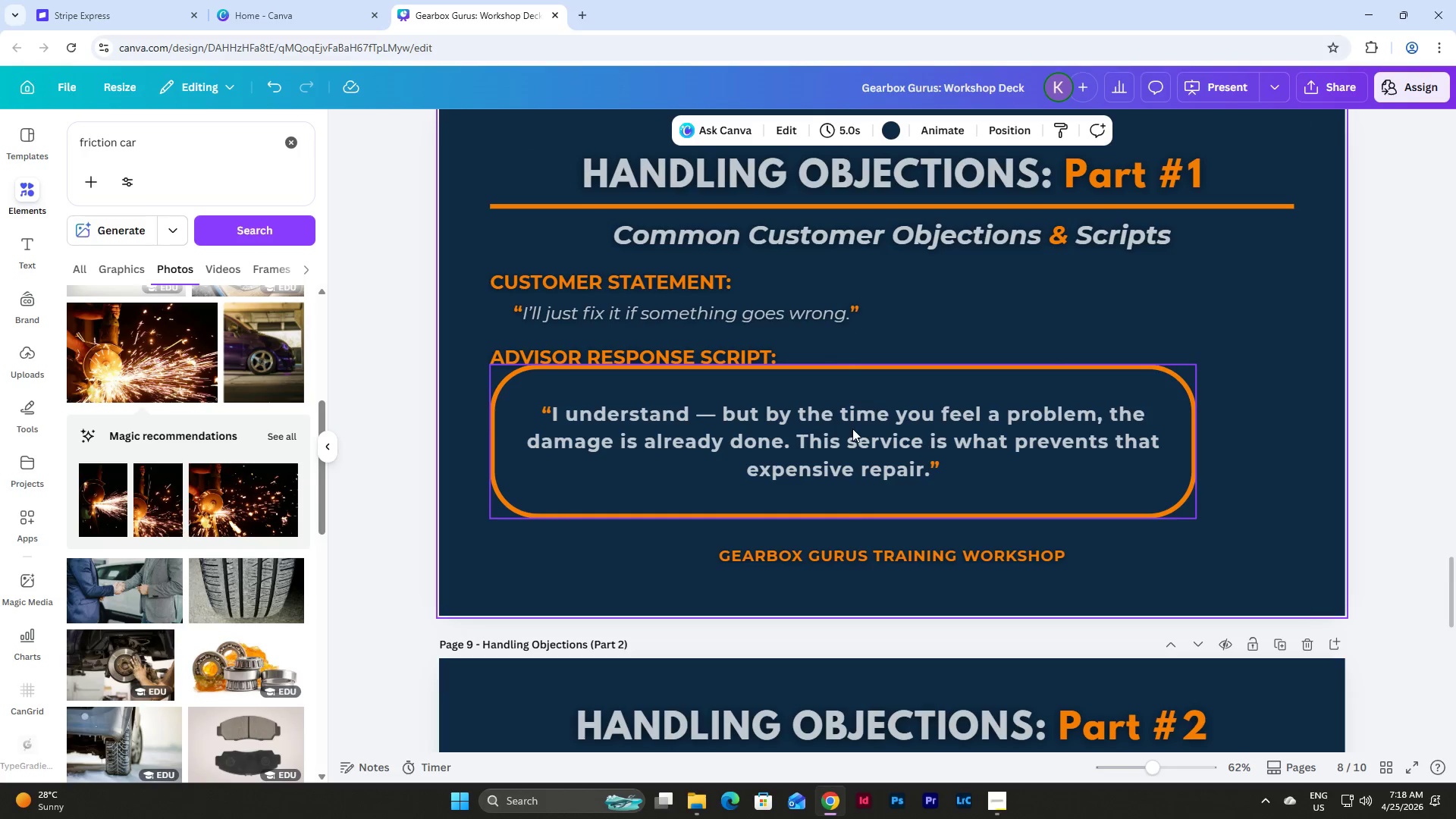 
left_click([852, 428])
 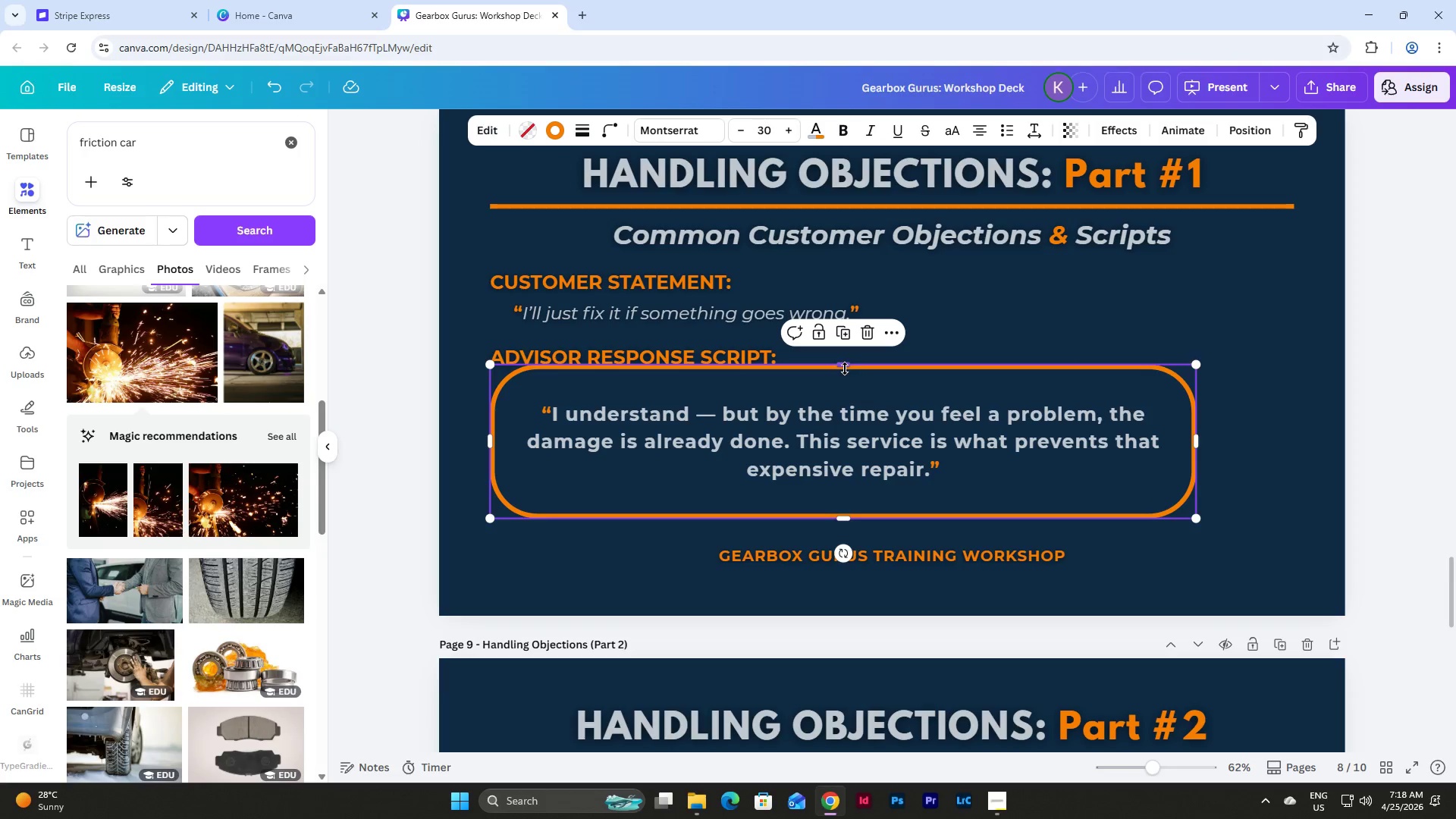 
left_click_drag(start_coordinate=[843, 366], to_coordinate=[845, 395])
 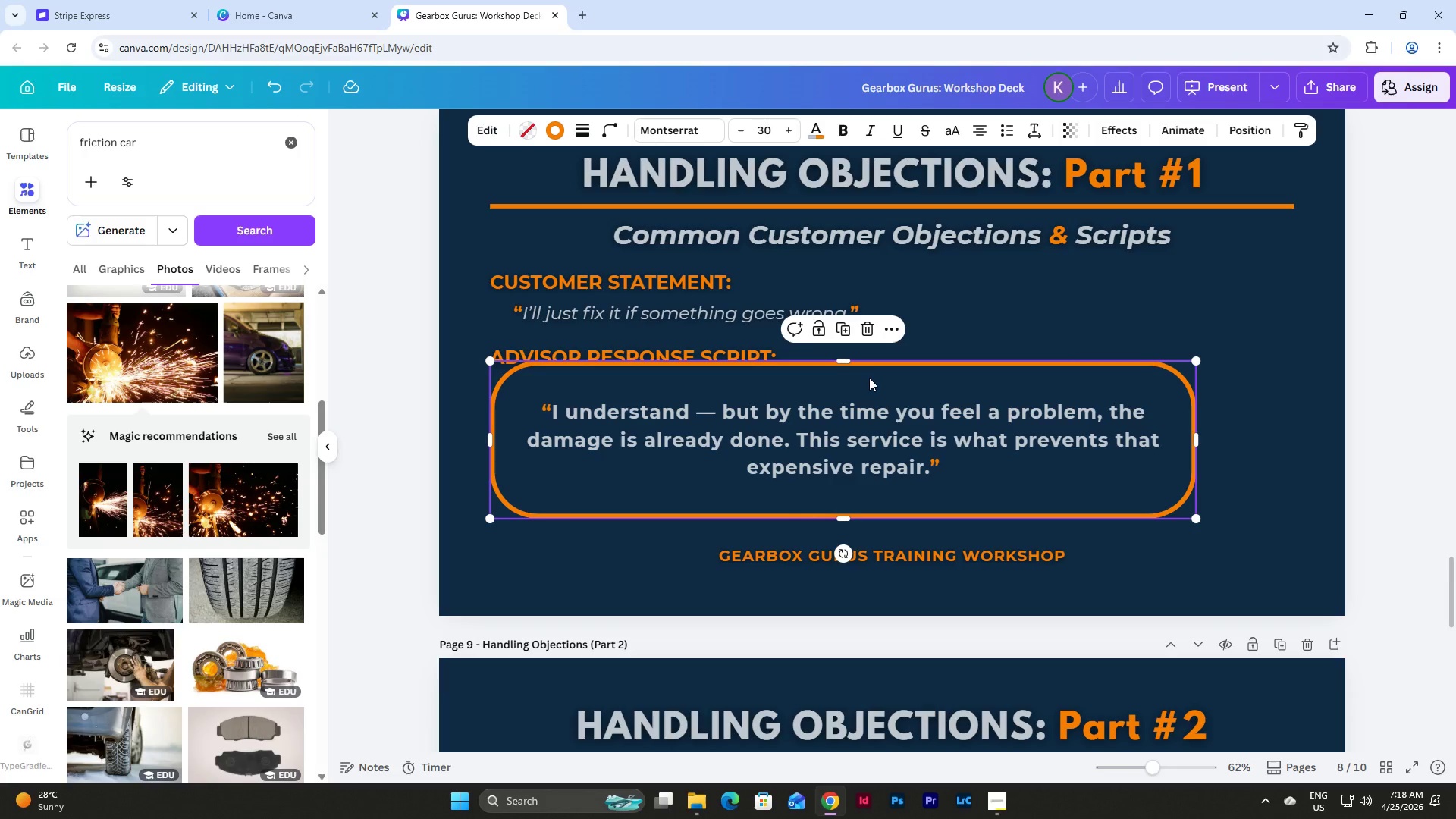 
left_click([869, 378])
 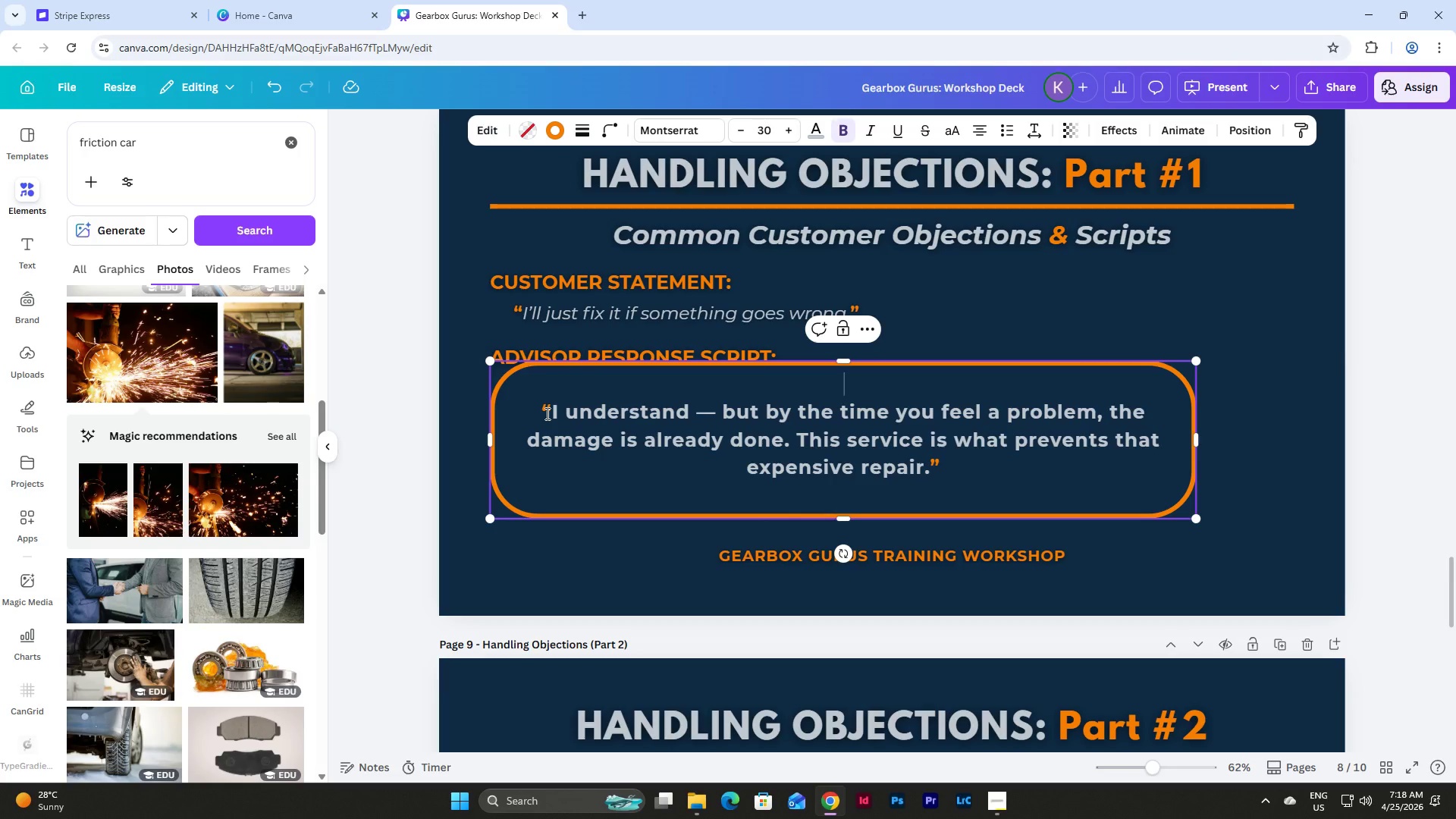 
left_click([541, 410])
 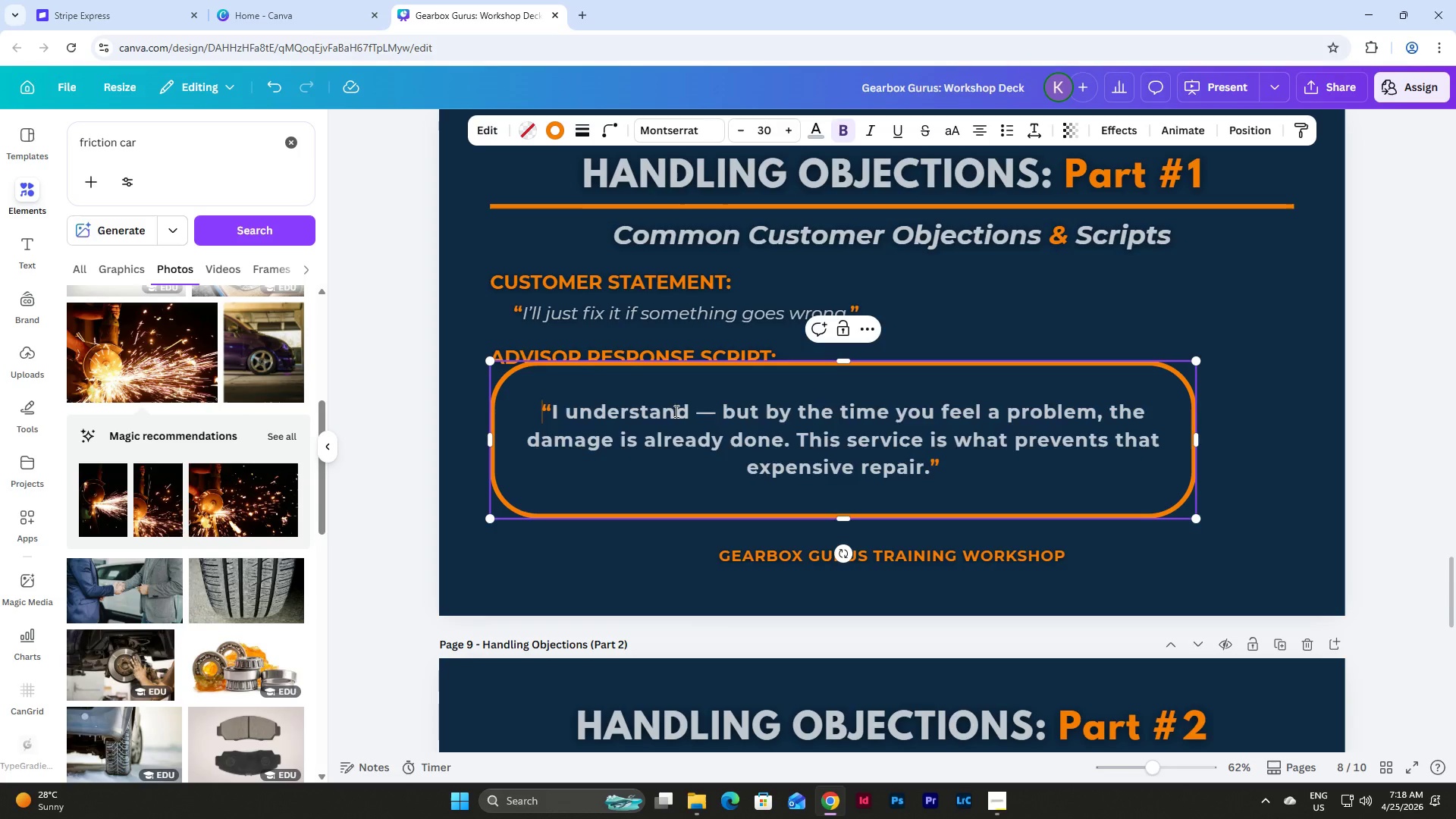 
key(Backspace)
 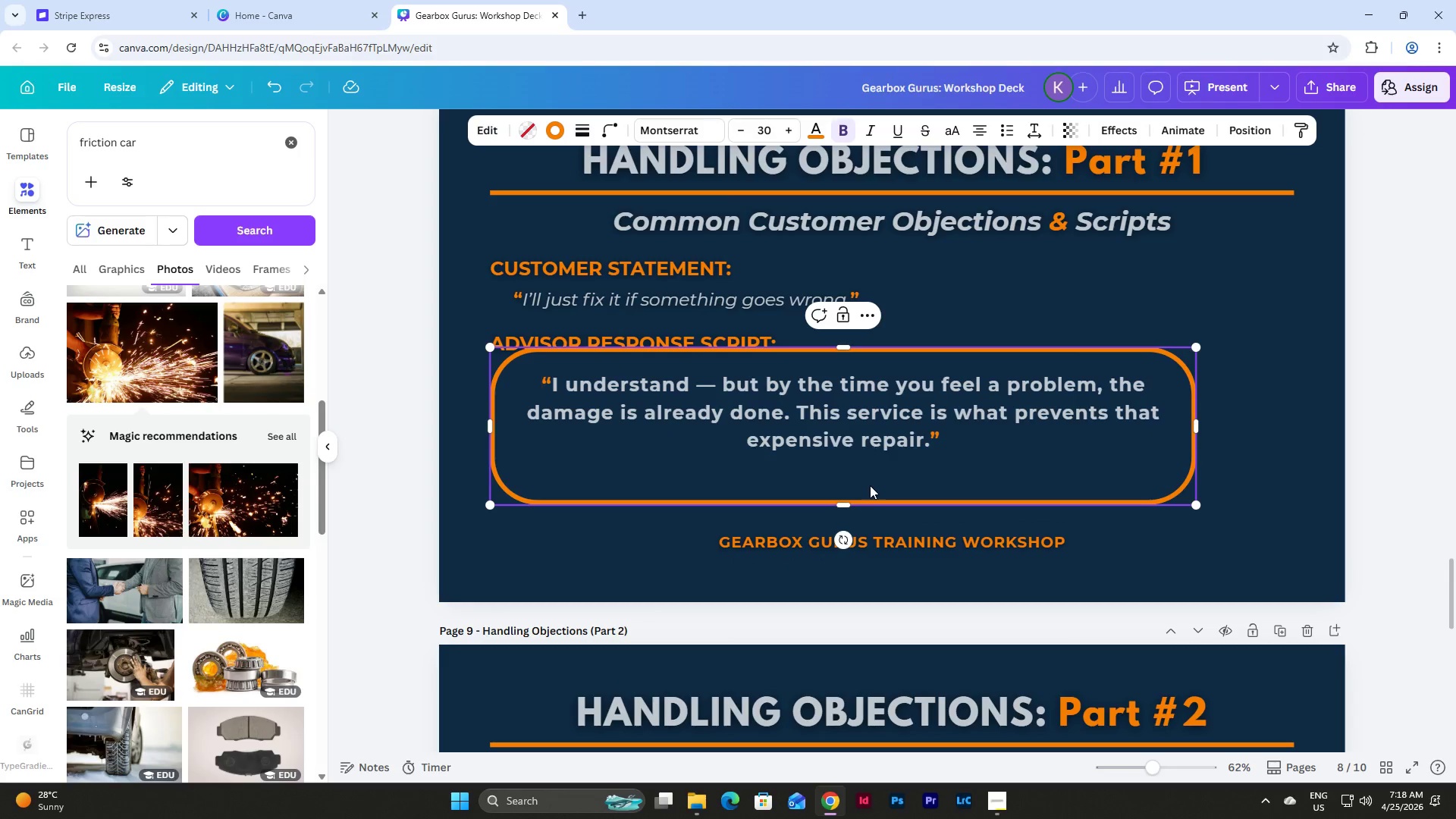 
double_click([852, 471])
 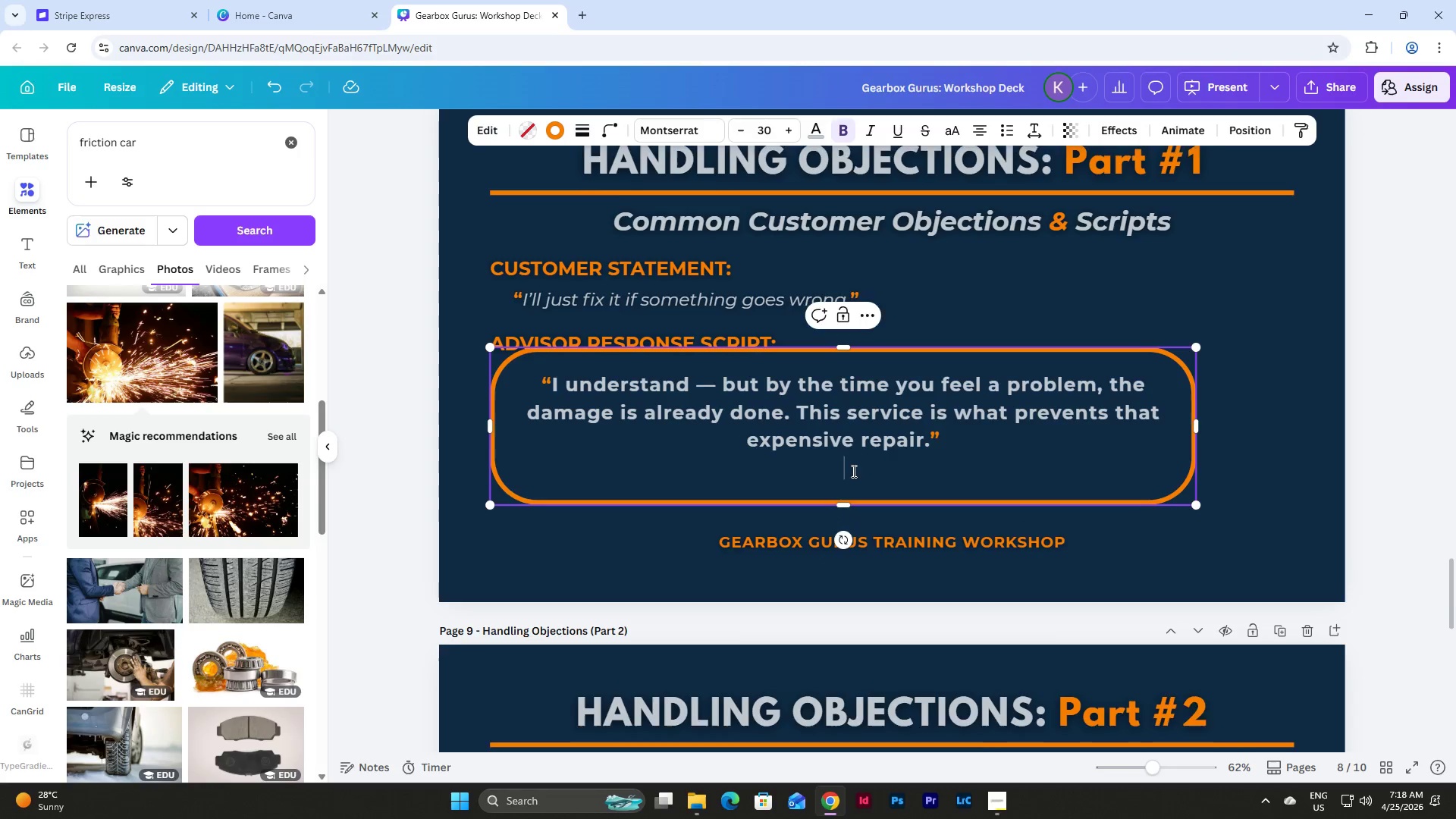 
key(Backspace)
 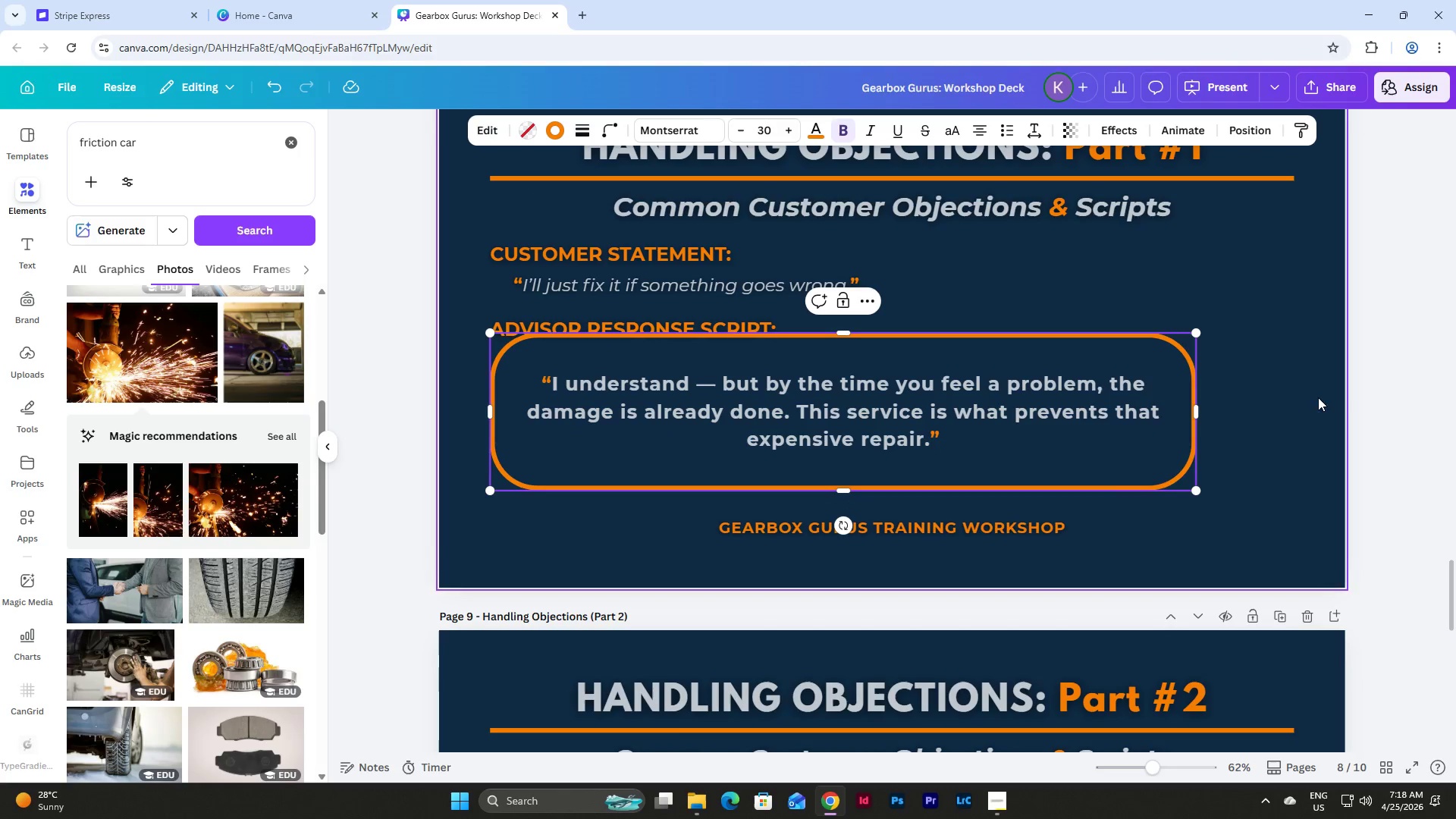 
left_click([949, 451])
 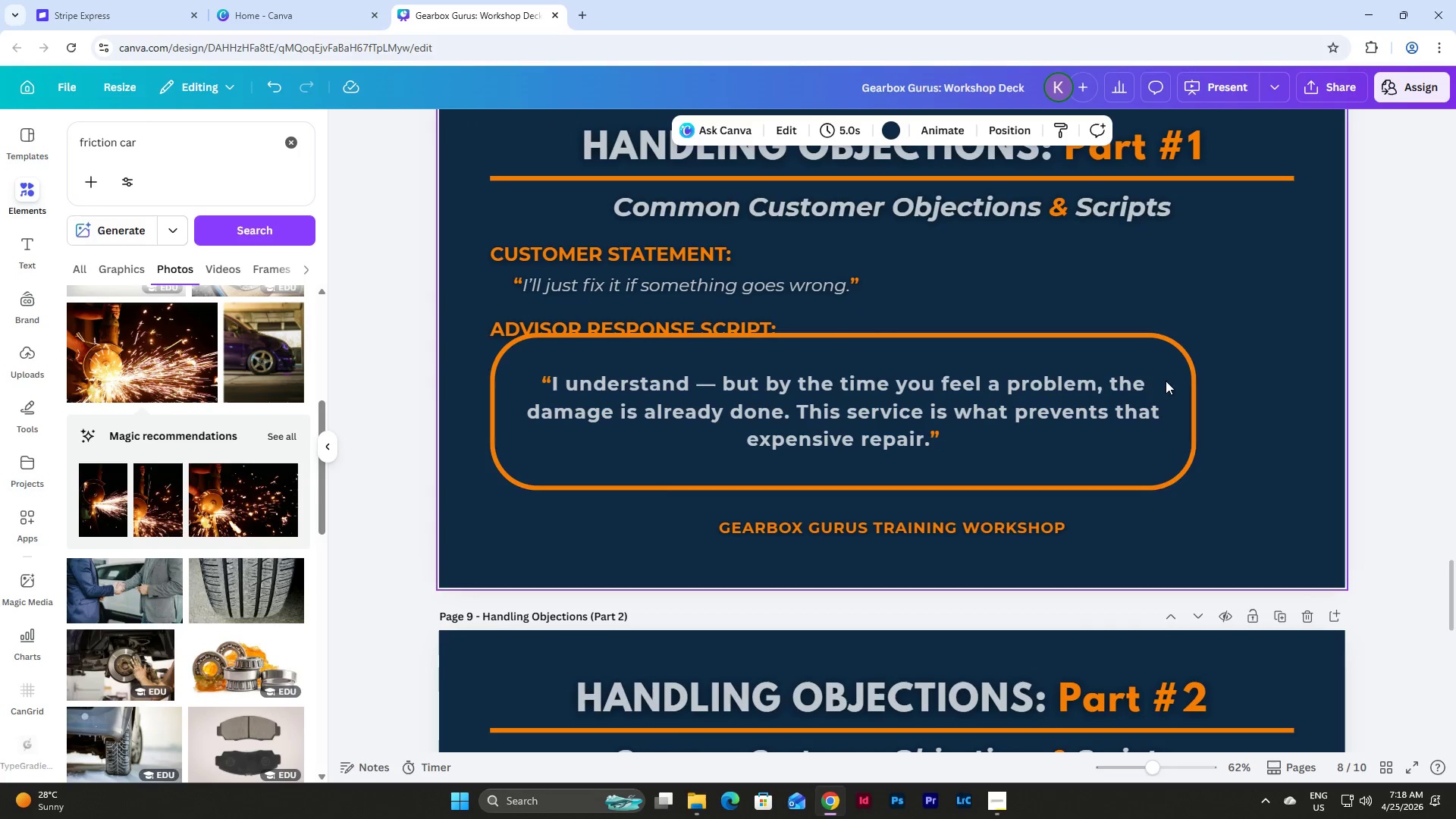 
double_click([915, 362])
 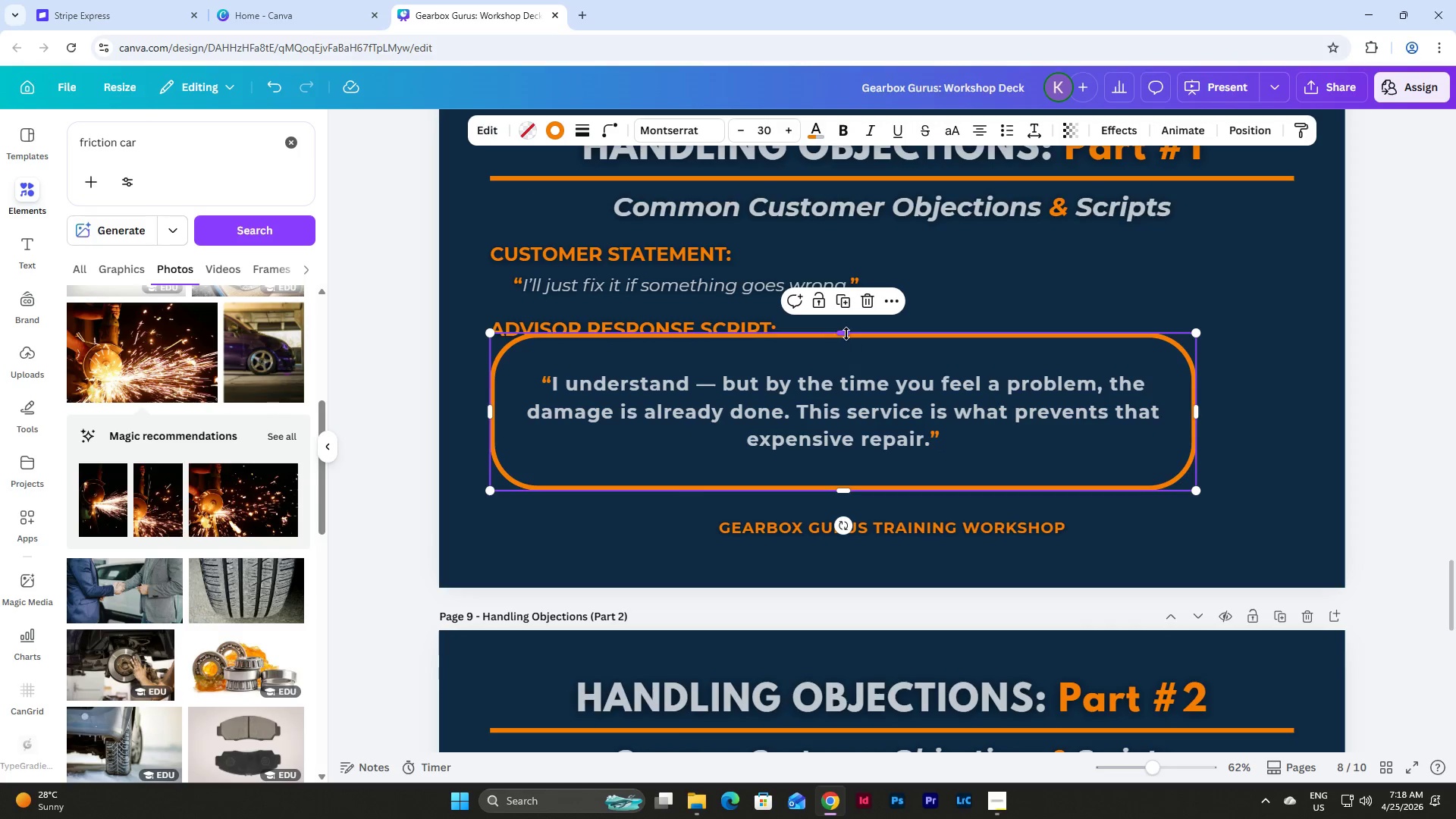 
left_click_drag(start_coordinate=[843, 332], to_coordinate=[876, 472])
 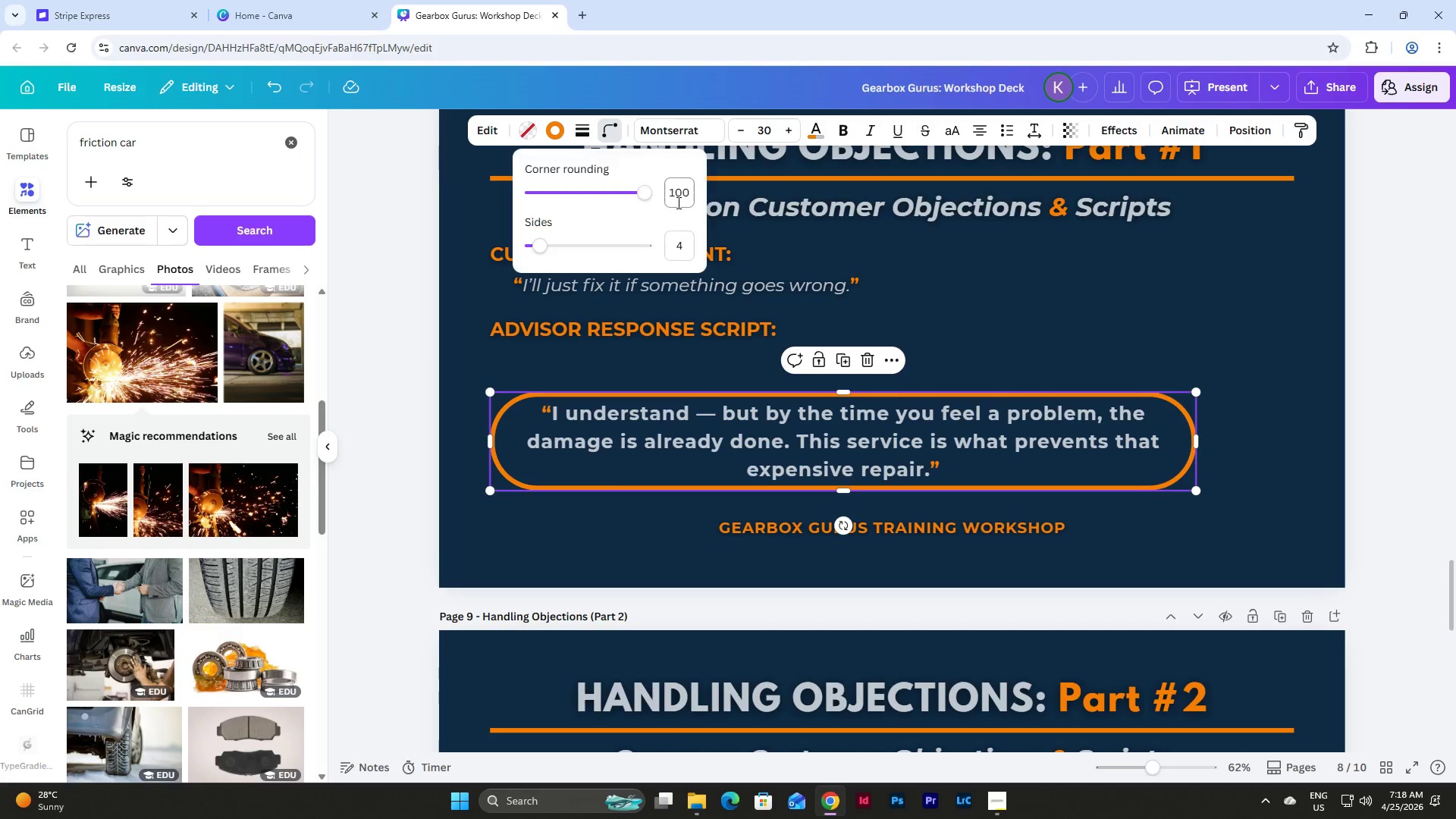 
left_click_drag(start_coordinate=[669, 199], to_coordinate=[739, 201])
 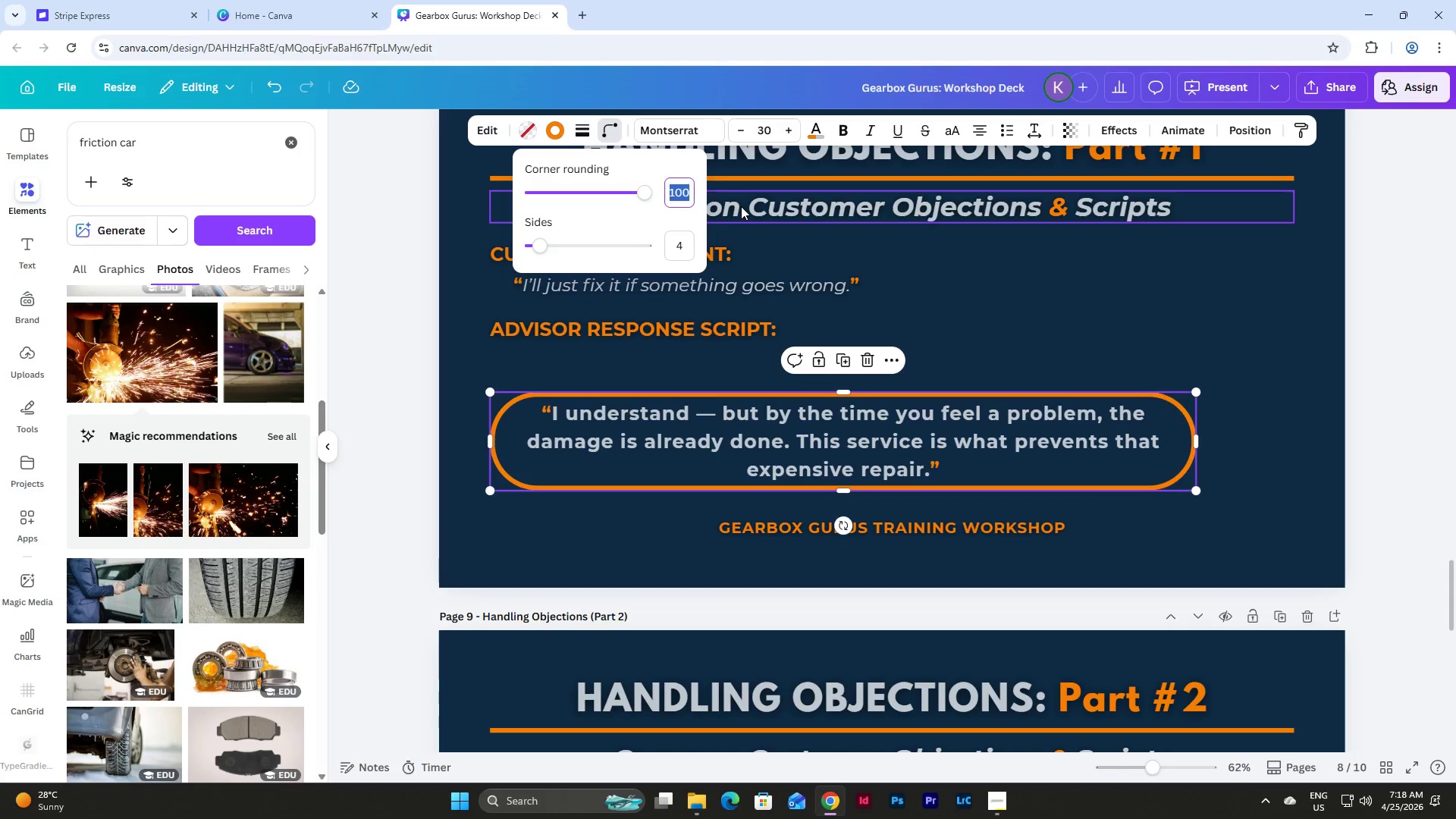 
key(Numpad1)
 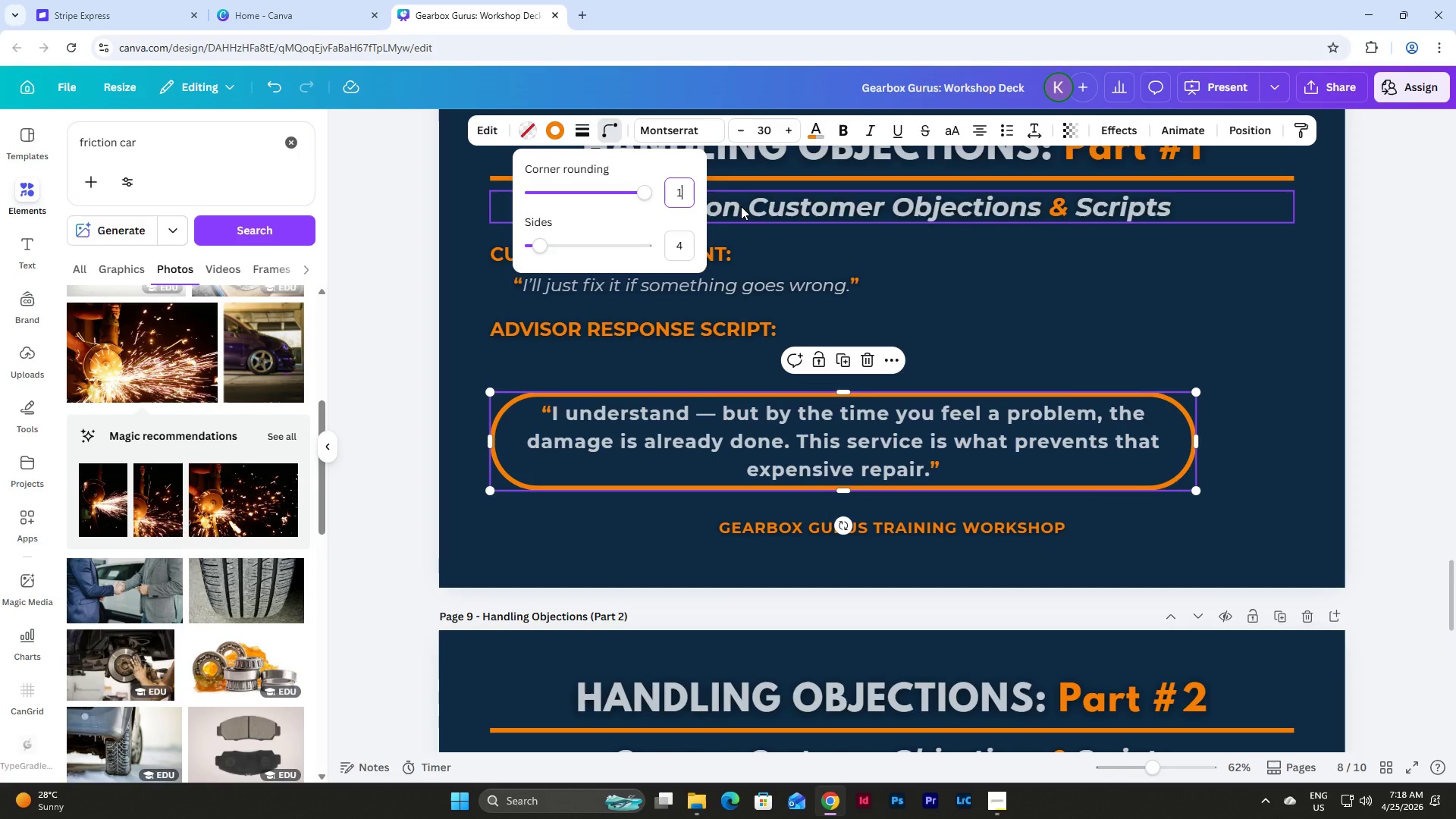 
key(Numpad0)
 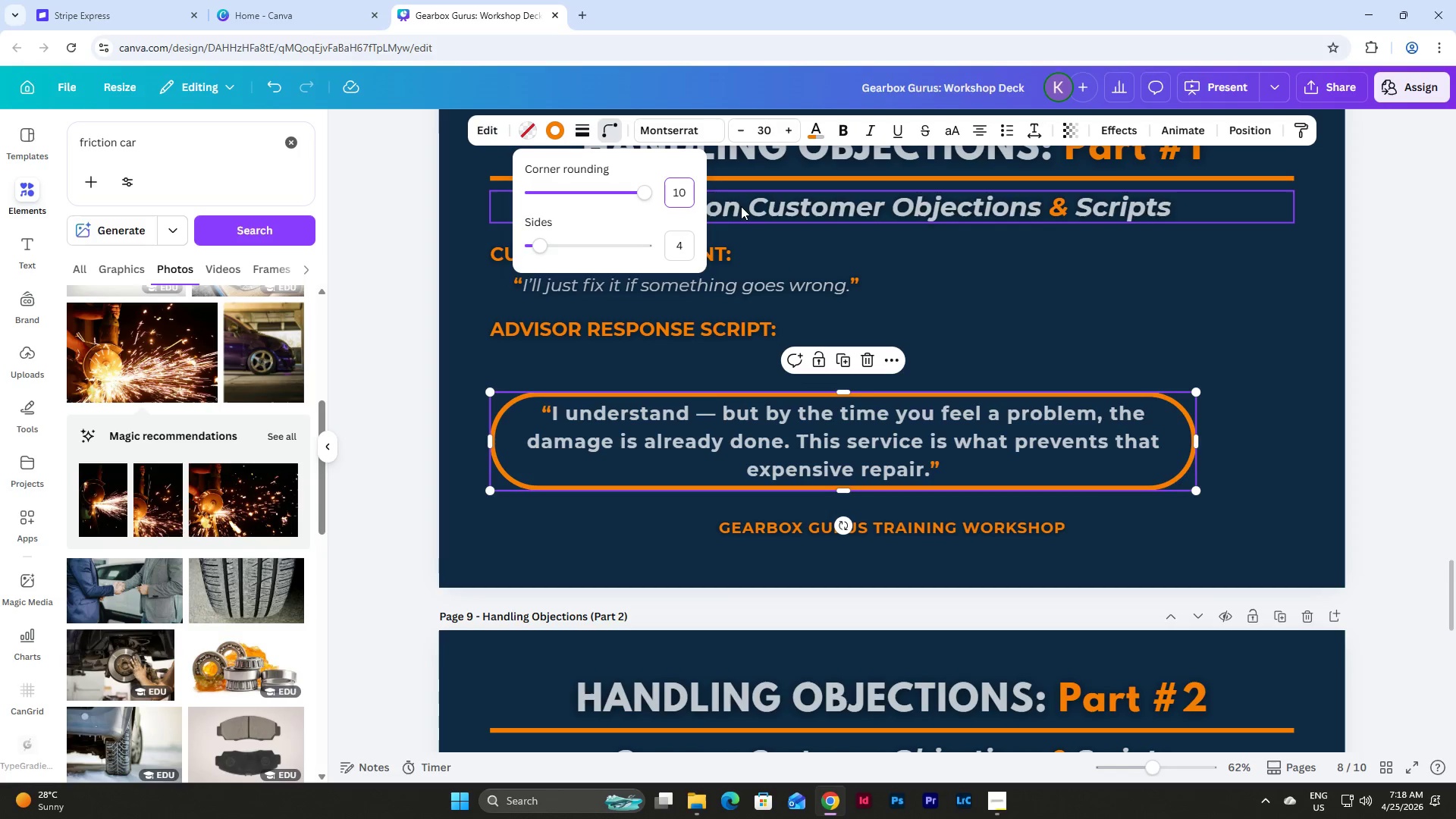 
key(NumpadDecimal)
 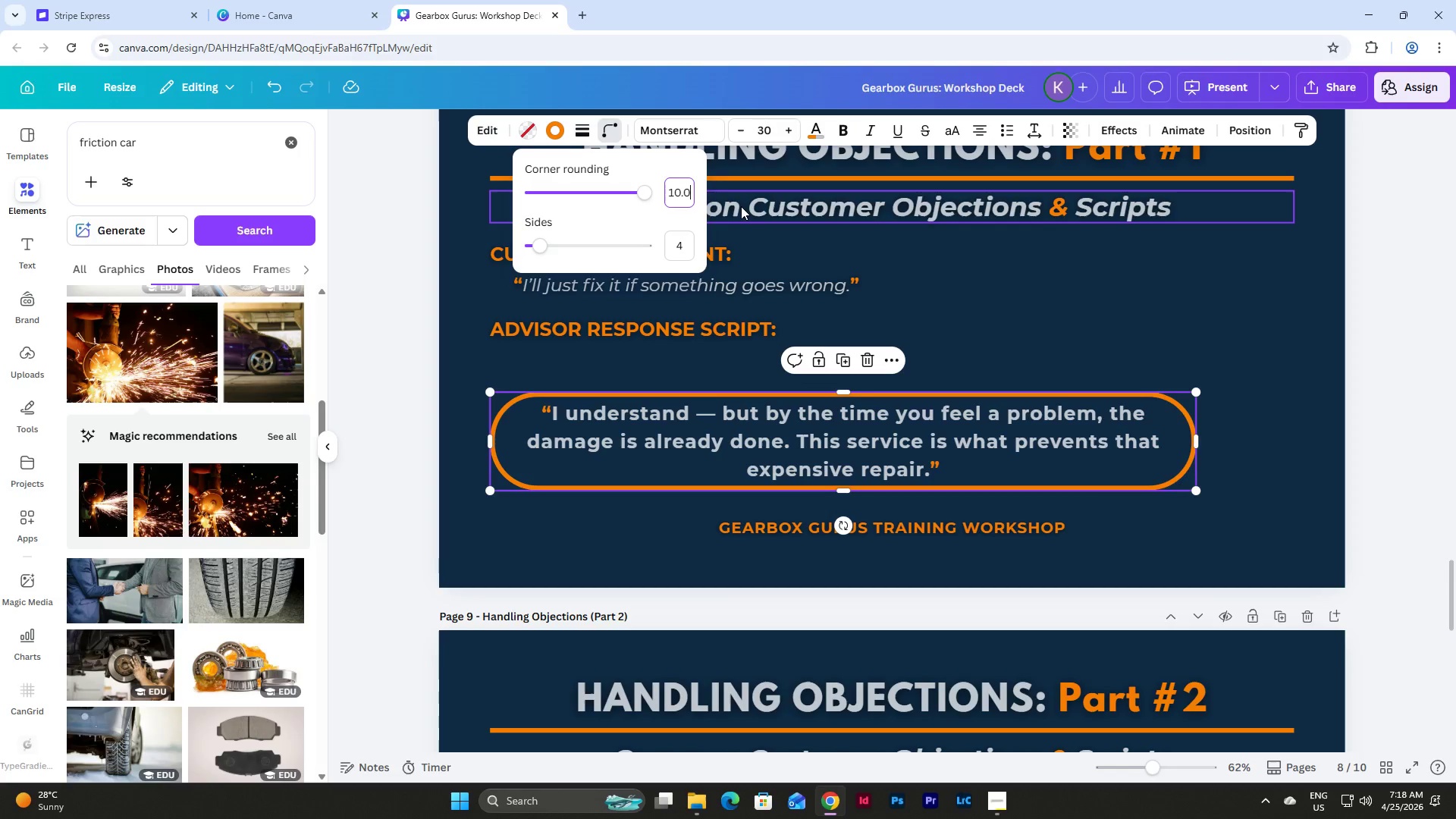 
key(Numpad0)
 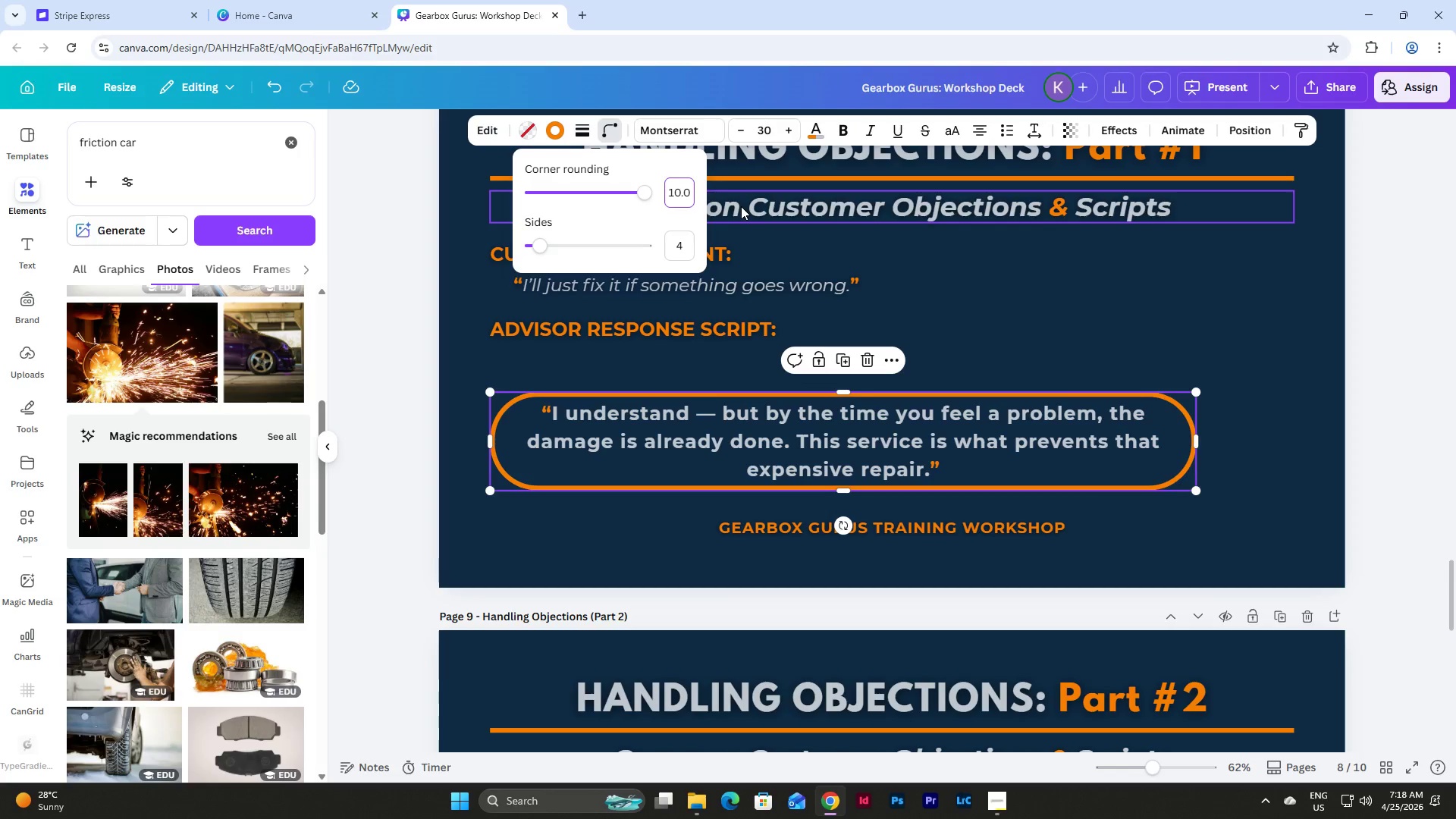 
key(Backspace)
 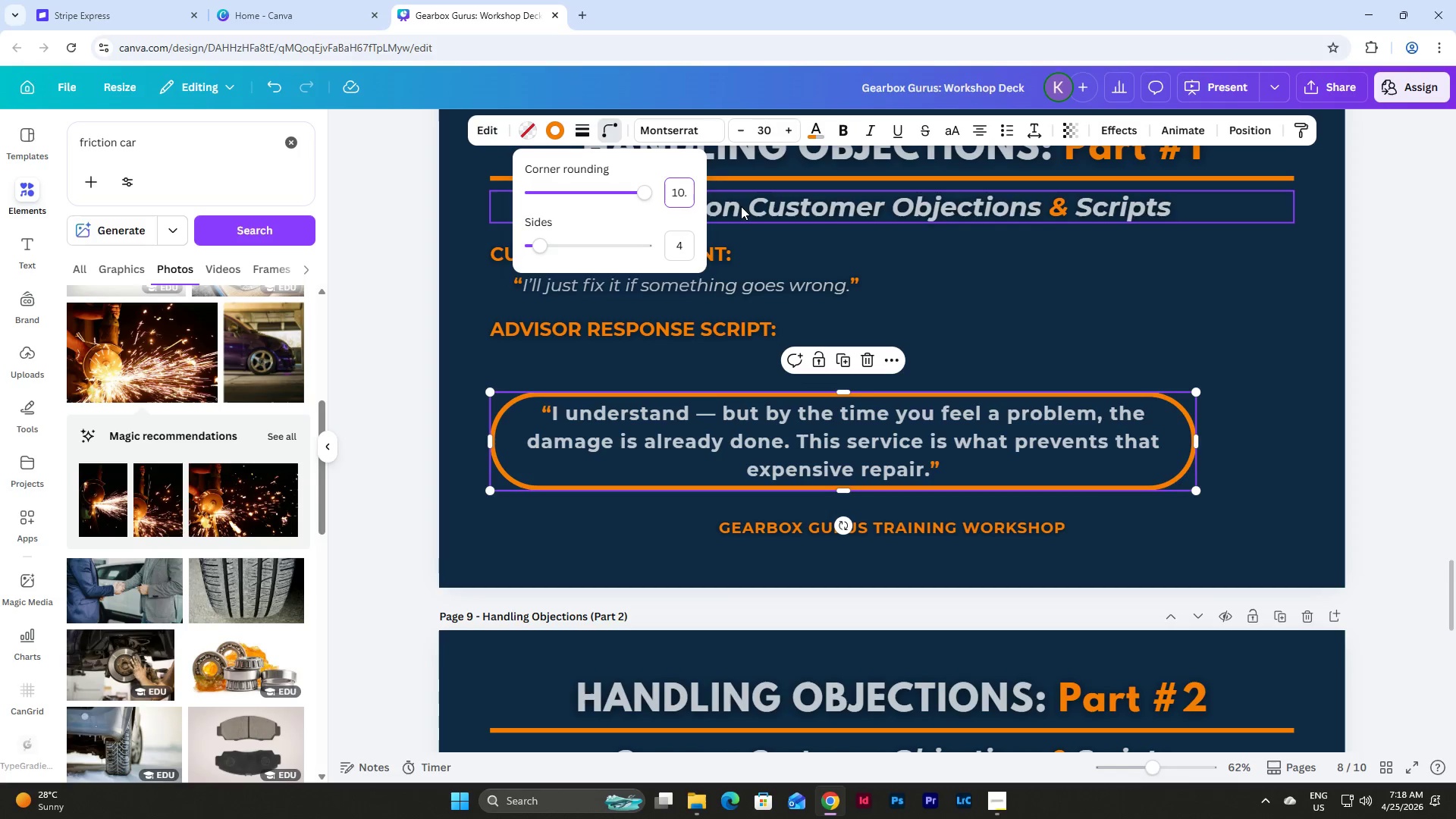 
key(Backspace)
 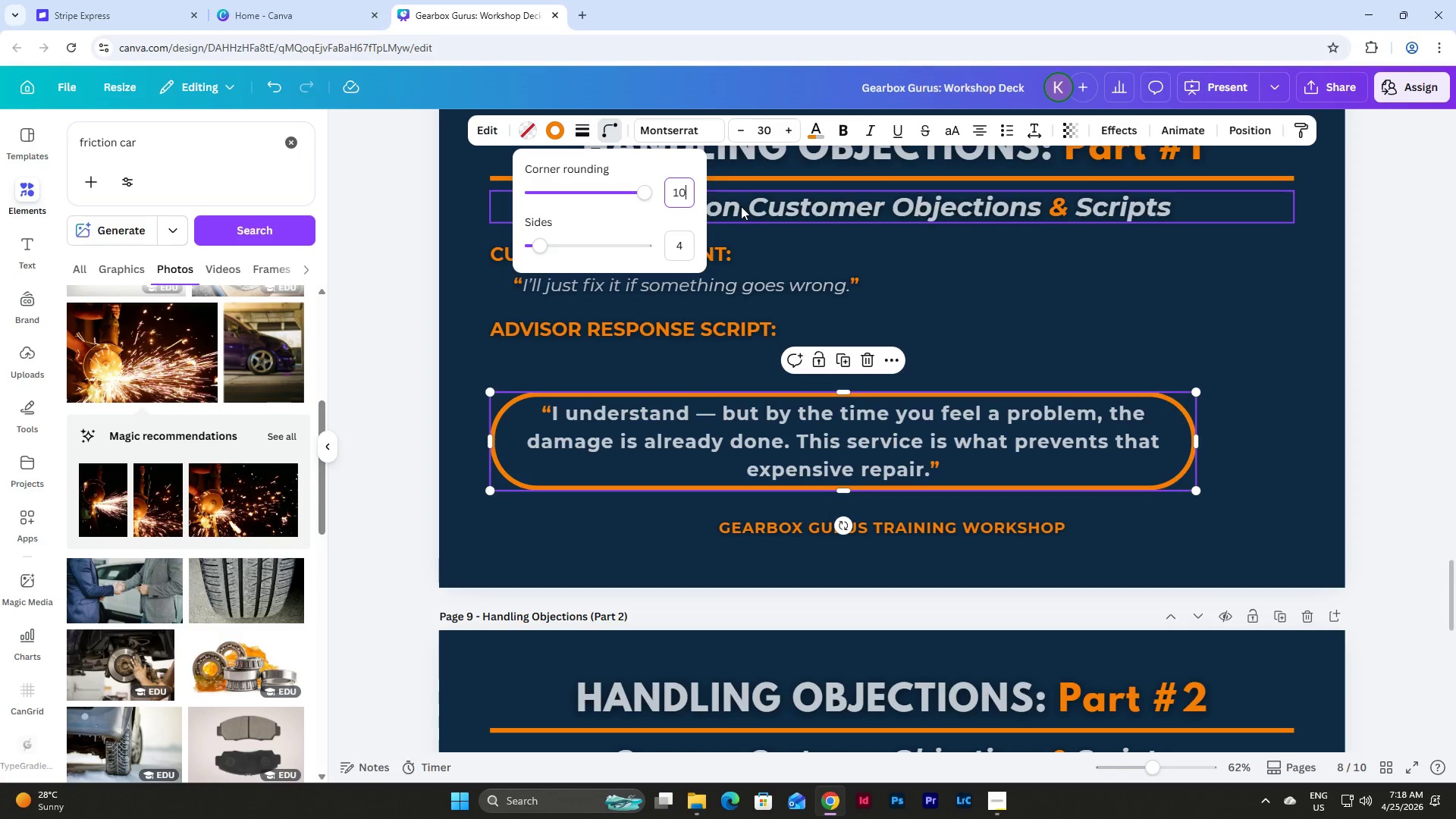 
key(Numpad0)
 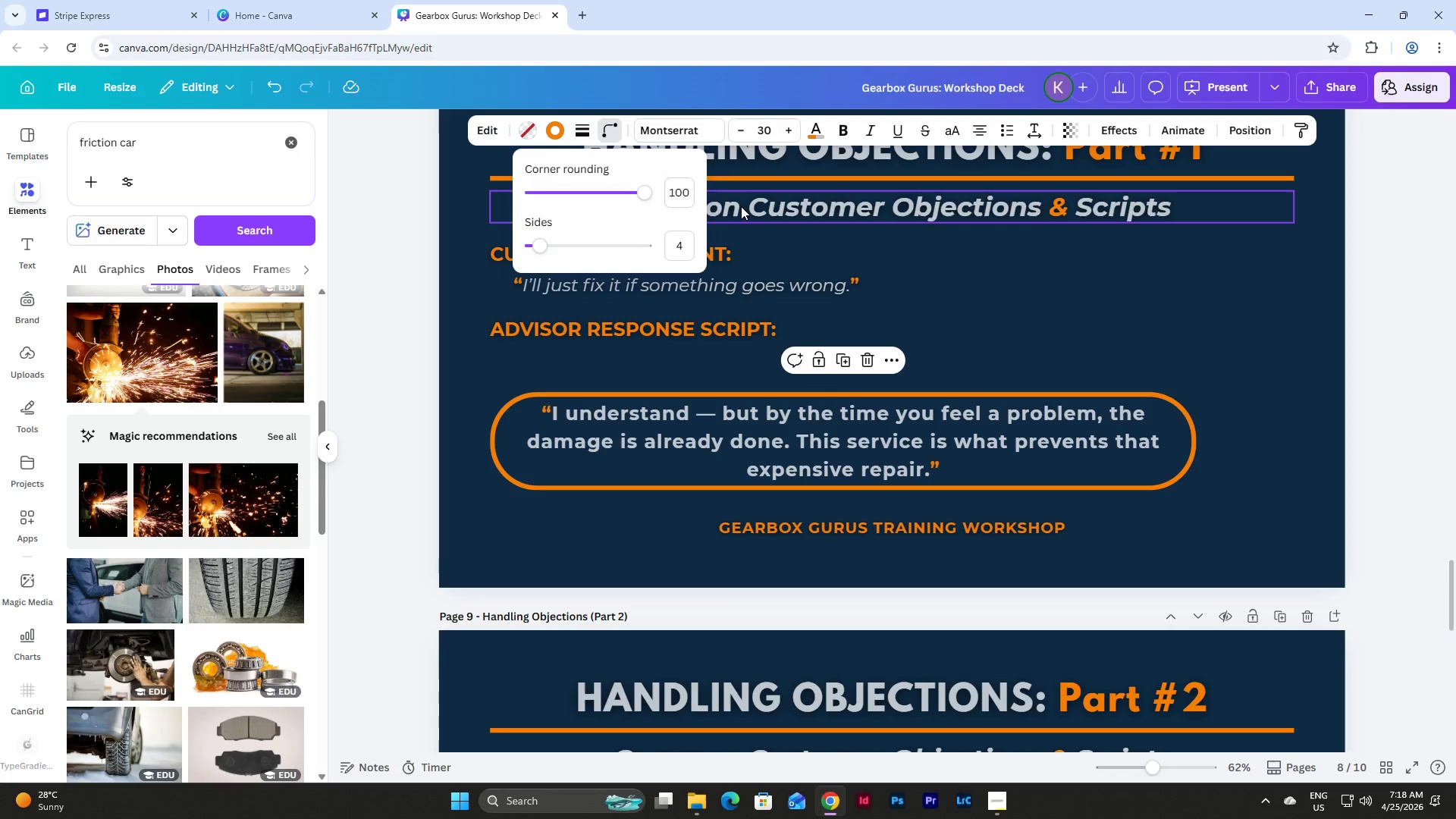 
key(NumpadEnter)
 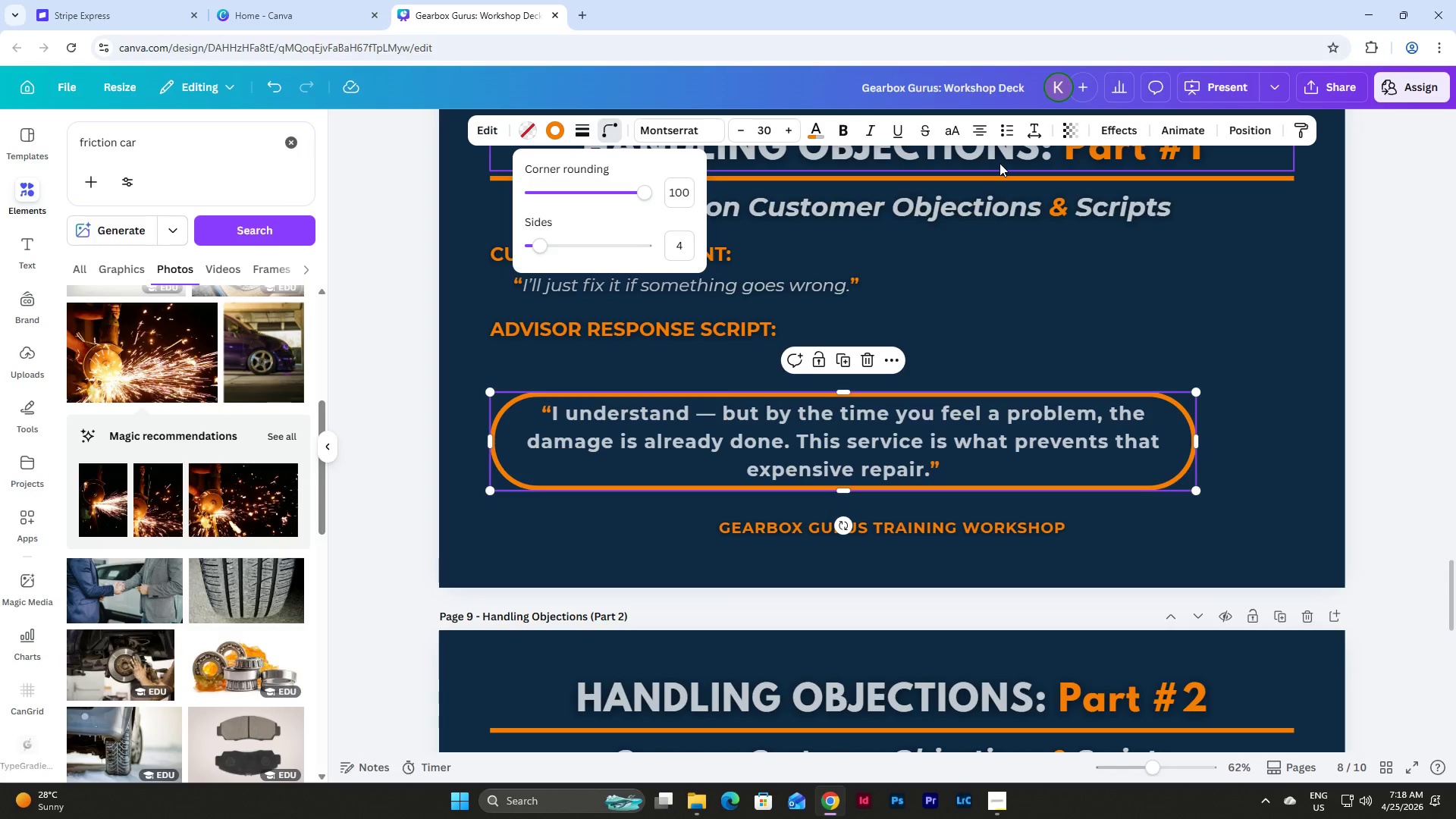 
wait(12.78)
 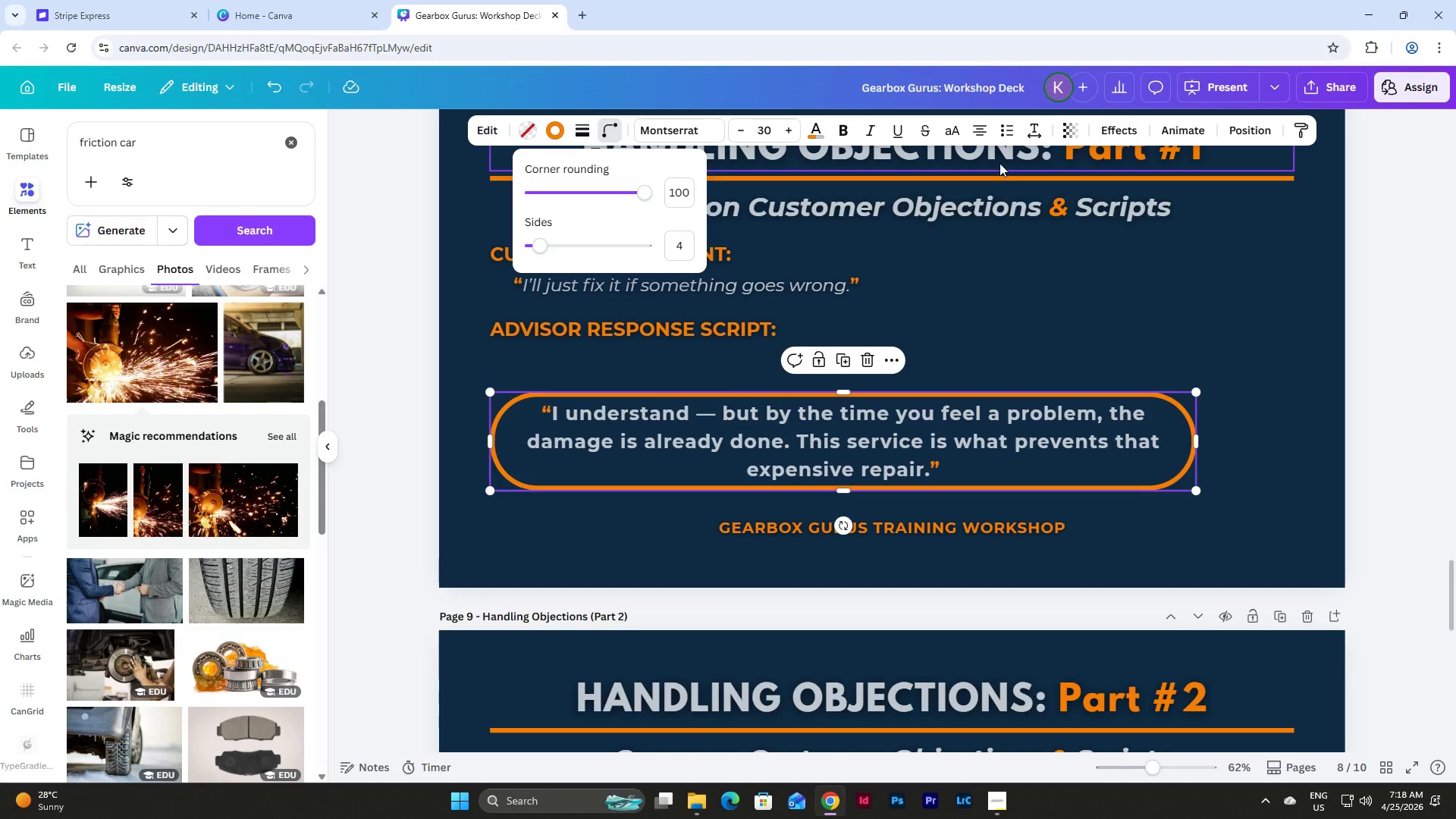 
left_click([943, 362])
 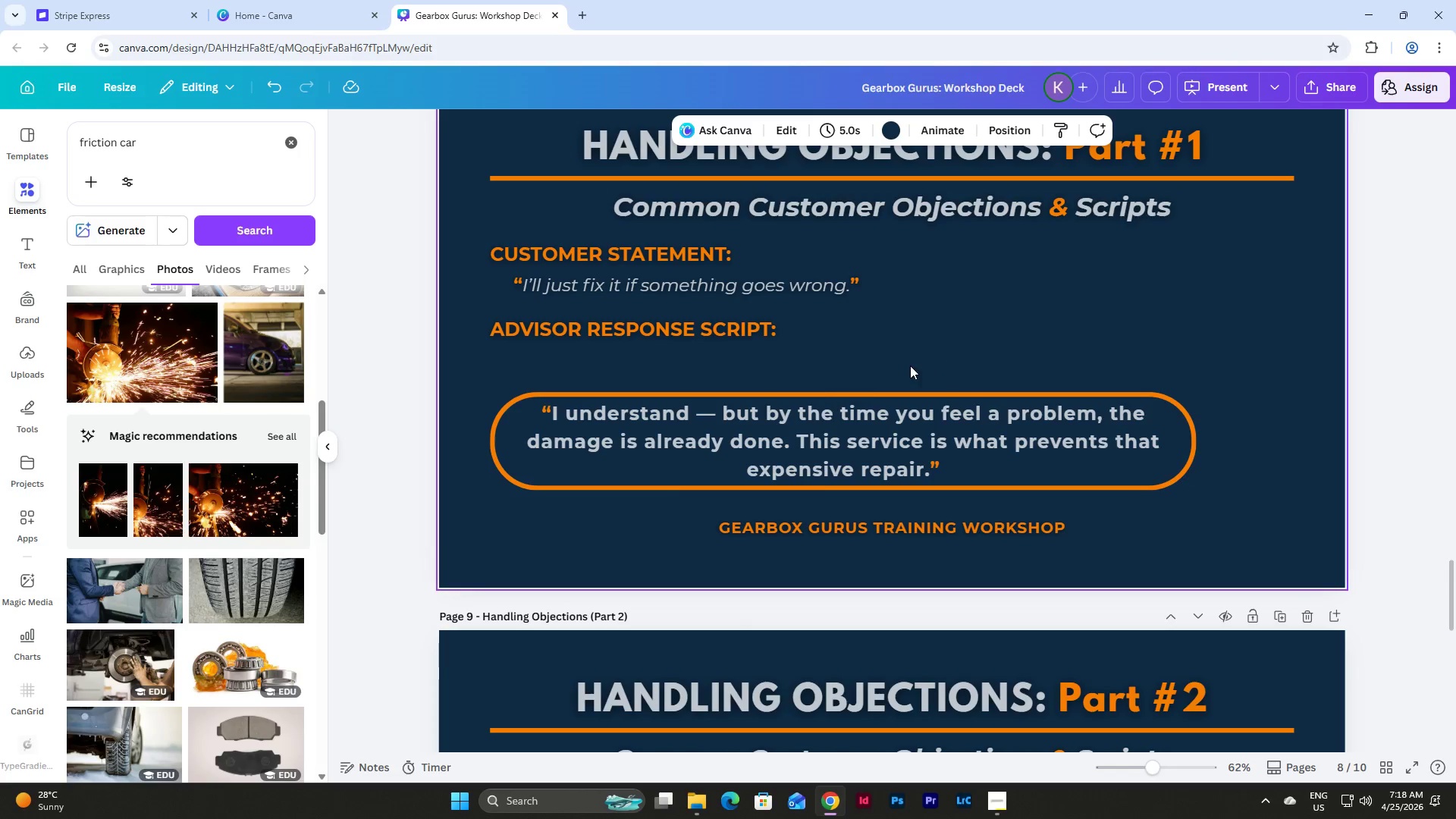 
left_click_drag(start_coordinate=[909, 366], to_coordinate=[1048, 504])
 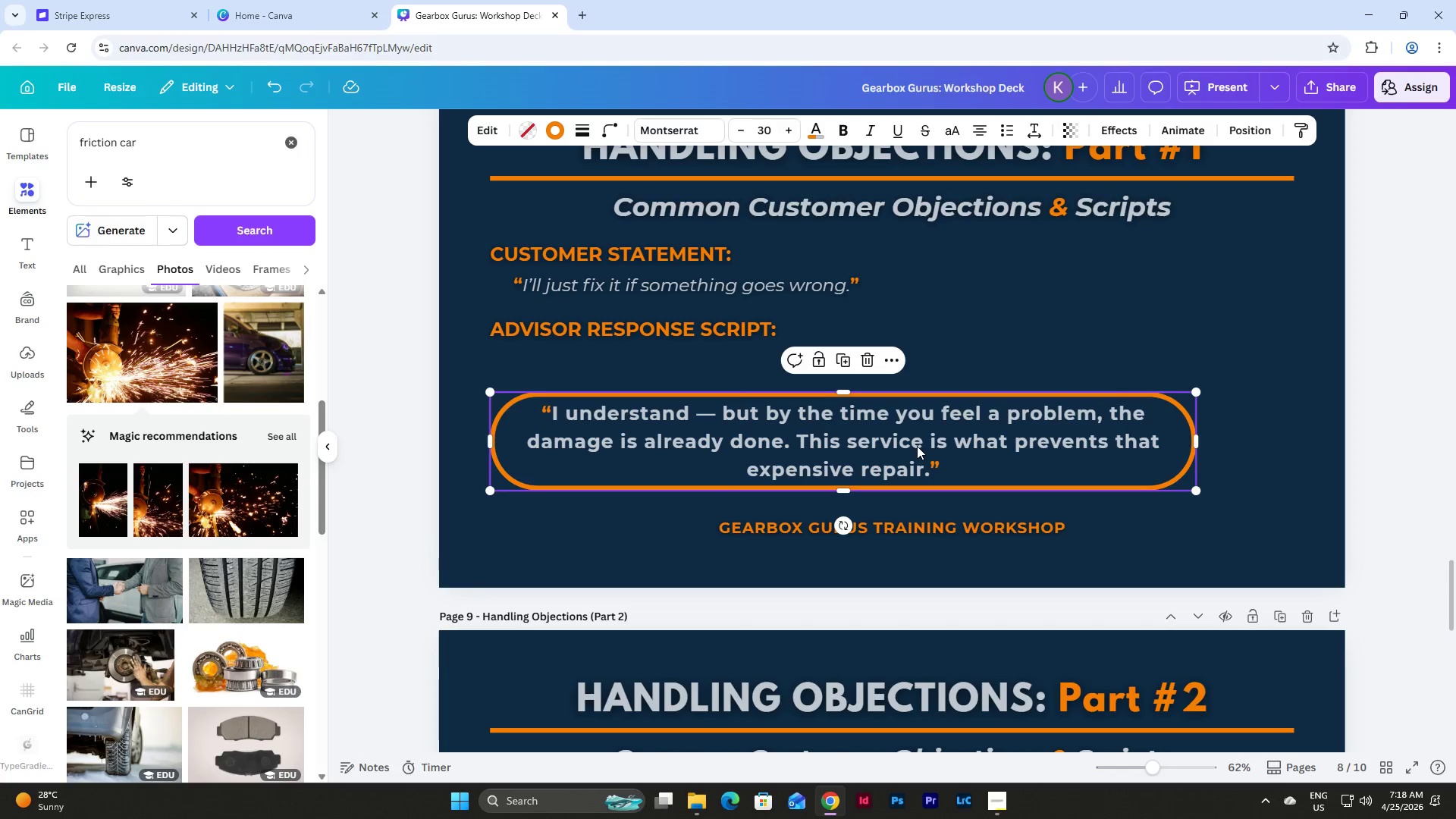 
left_click_drag(start_coordinate=[917, 446], to_coordinate=[965, 415])
 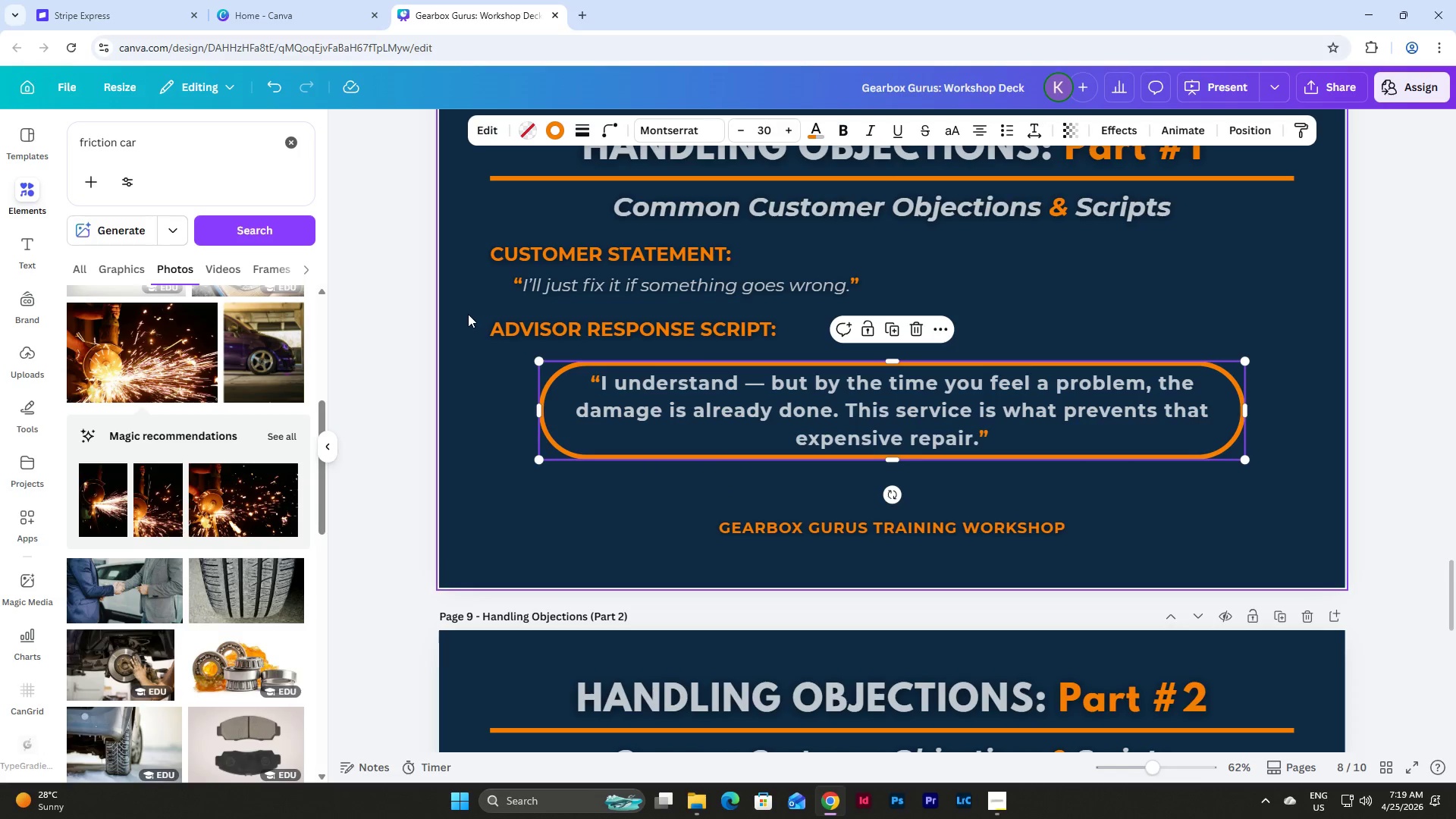 
left_click_drag(start_coordinate=[485, 315], to_coordinate=[855, 484])
 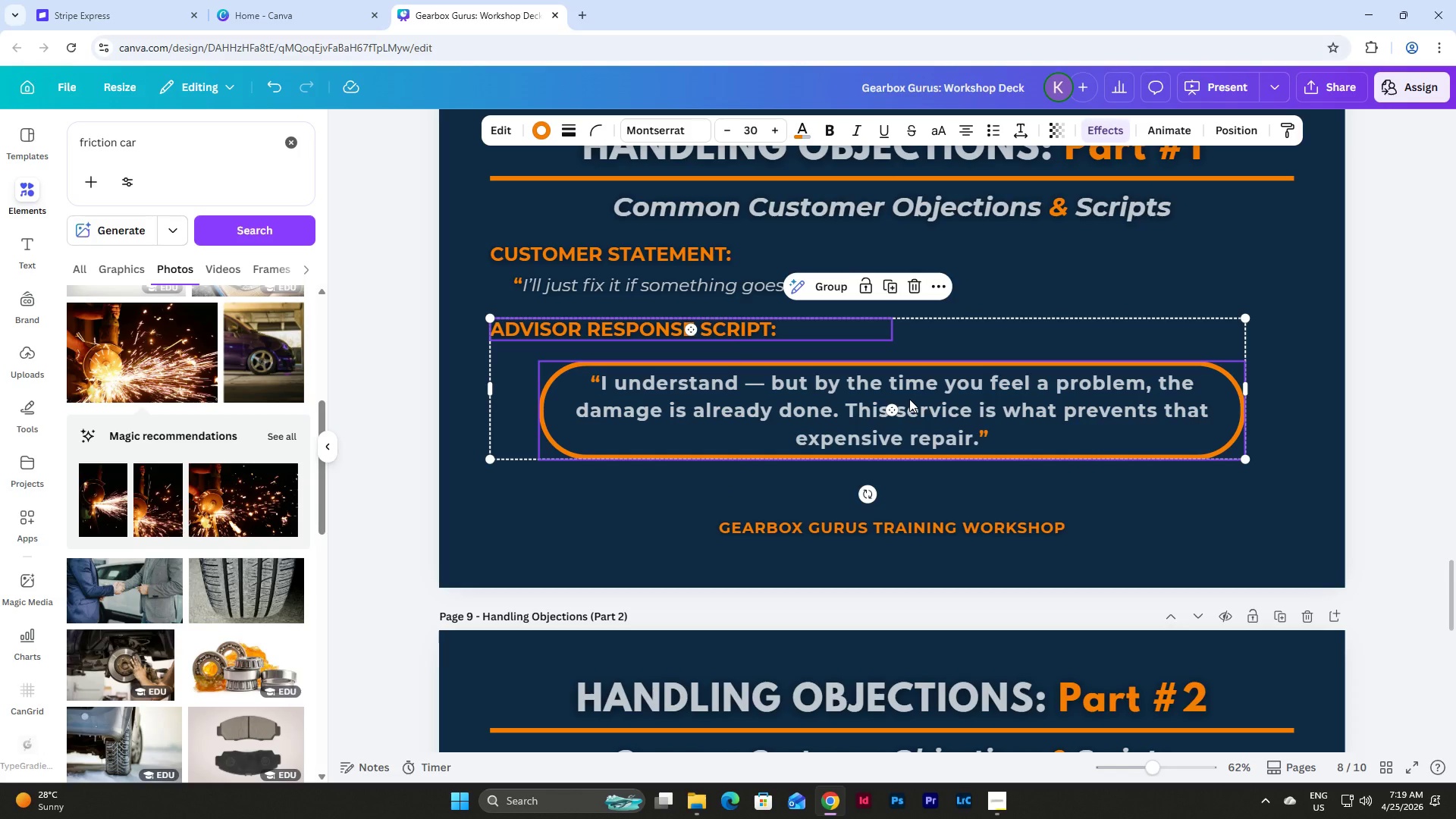 
left_click_drag(start_coordinate=[909, 399], to_coordinate=[912, 410])
 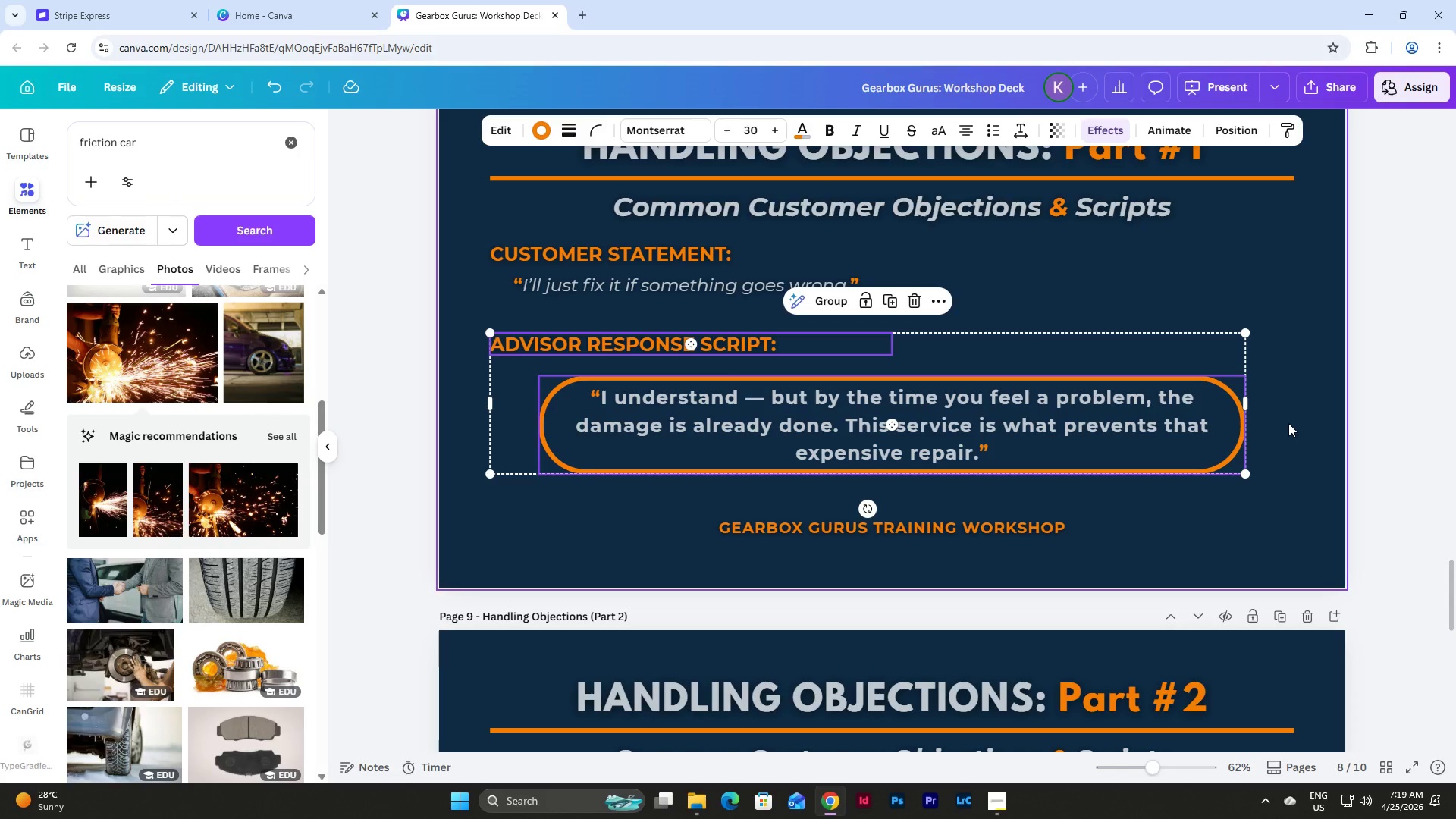 
left_click([1288, 423])
 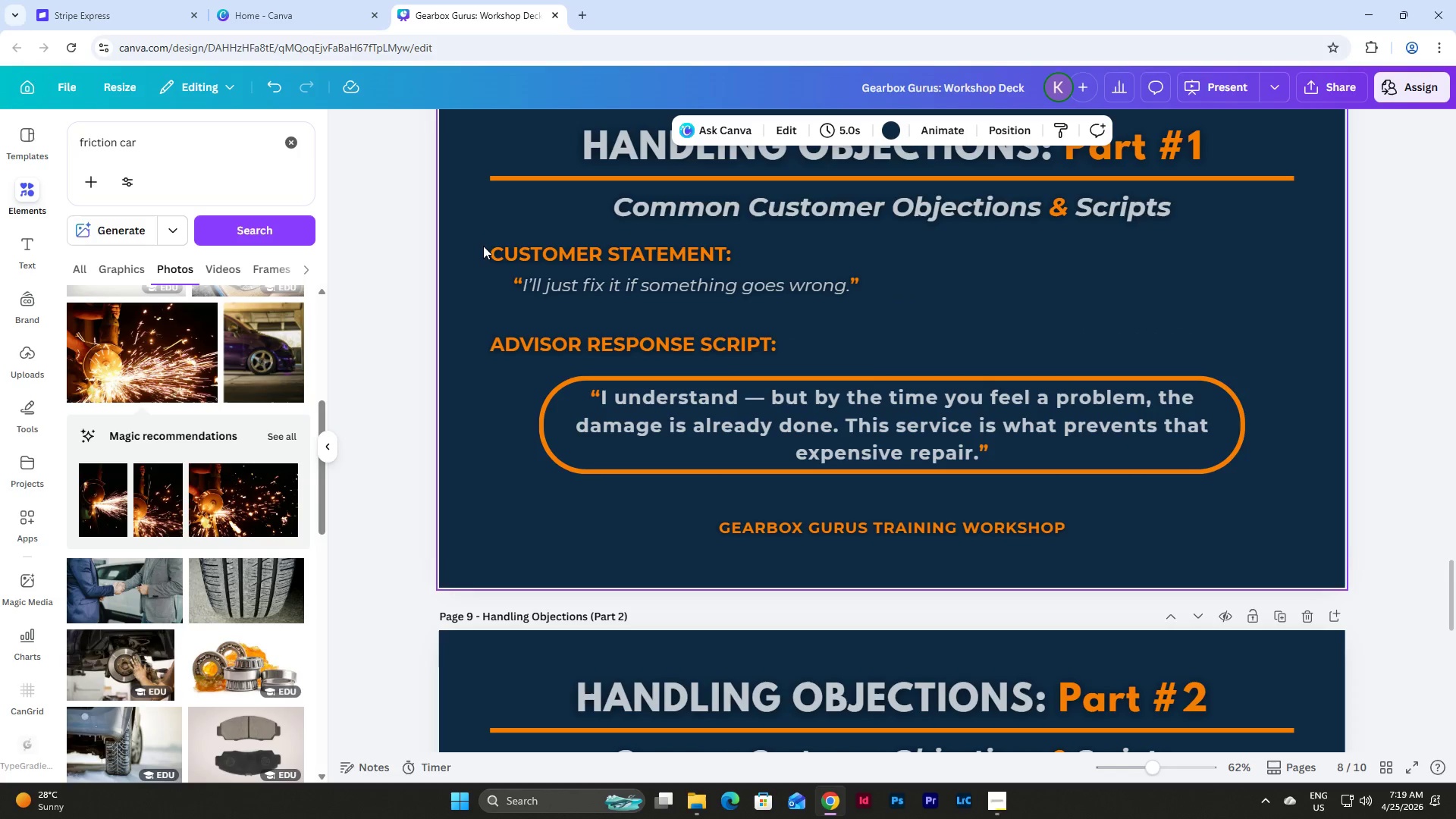 
left_click_drag(start_coordinate=[483, 246], to_coordinate=[1245, 491])
 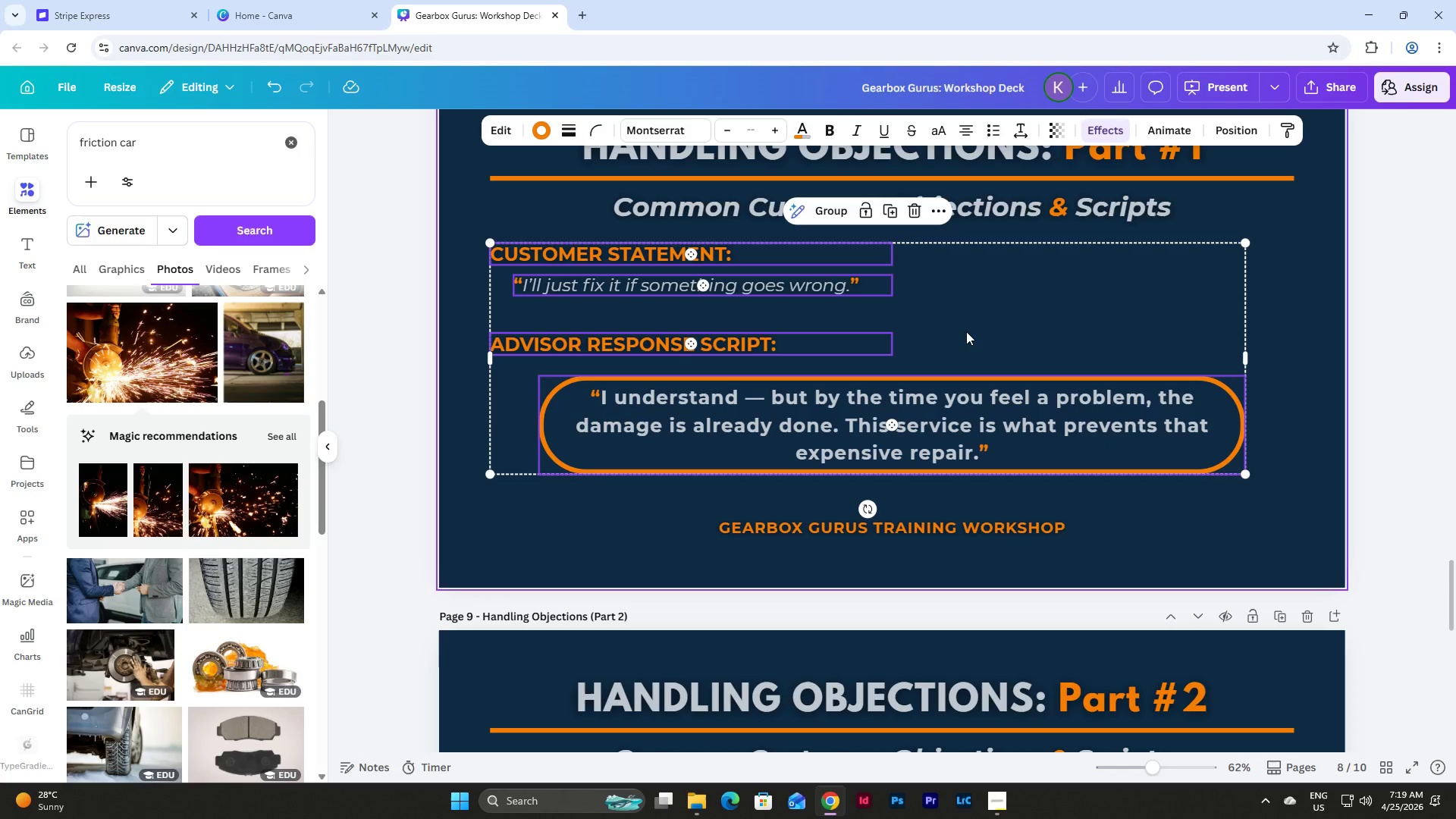 
left_click_drag(start_coordinate=[966, 331], to_coordinate=[968, 341])
 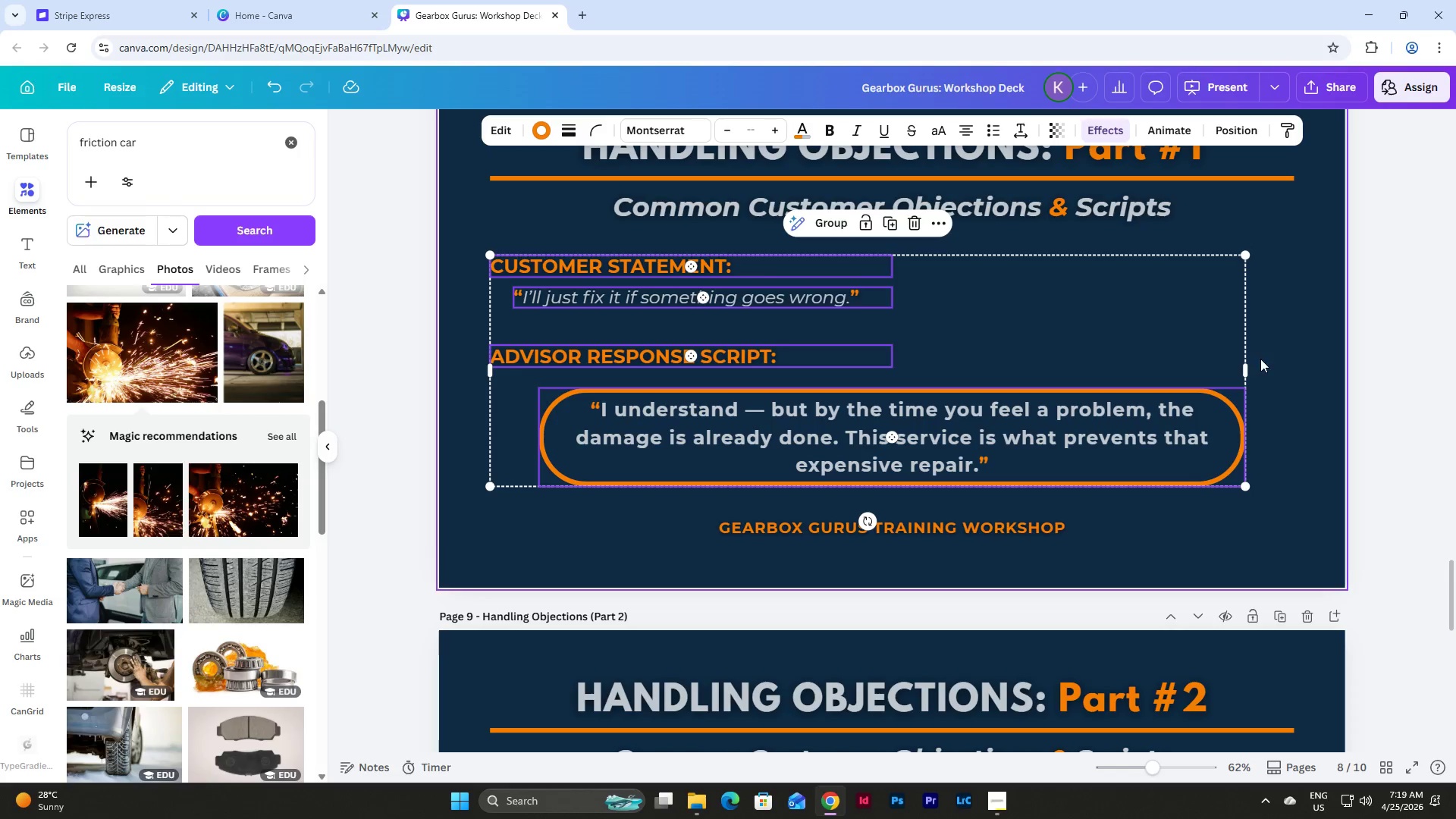 
left_click([1282, 358])
 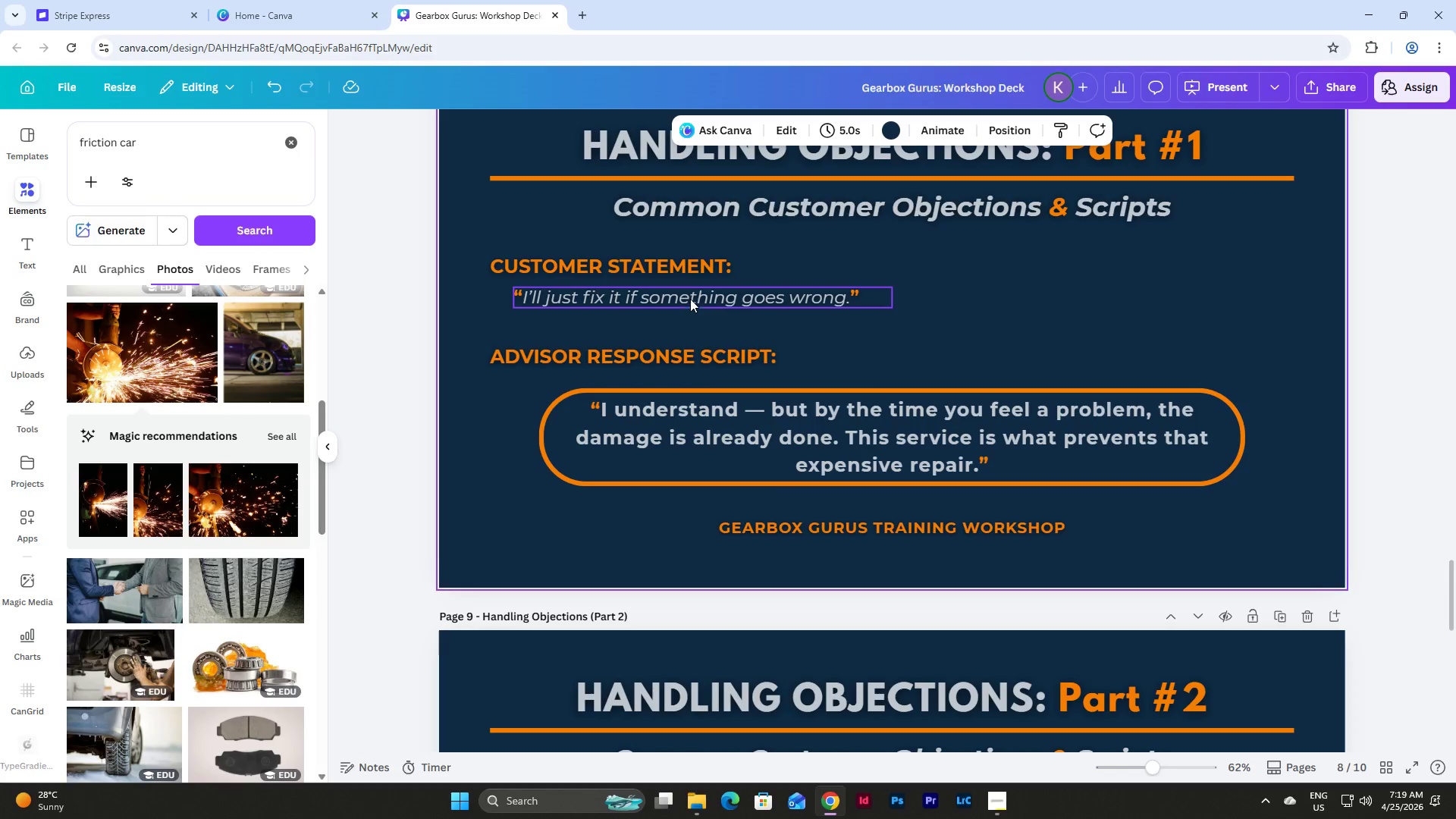 
left_click_drag(start_coordinate=[690, 298], to_coordinate=[692, 302])
 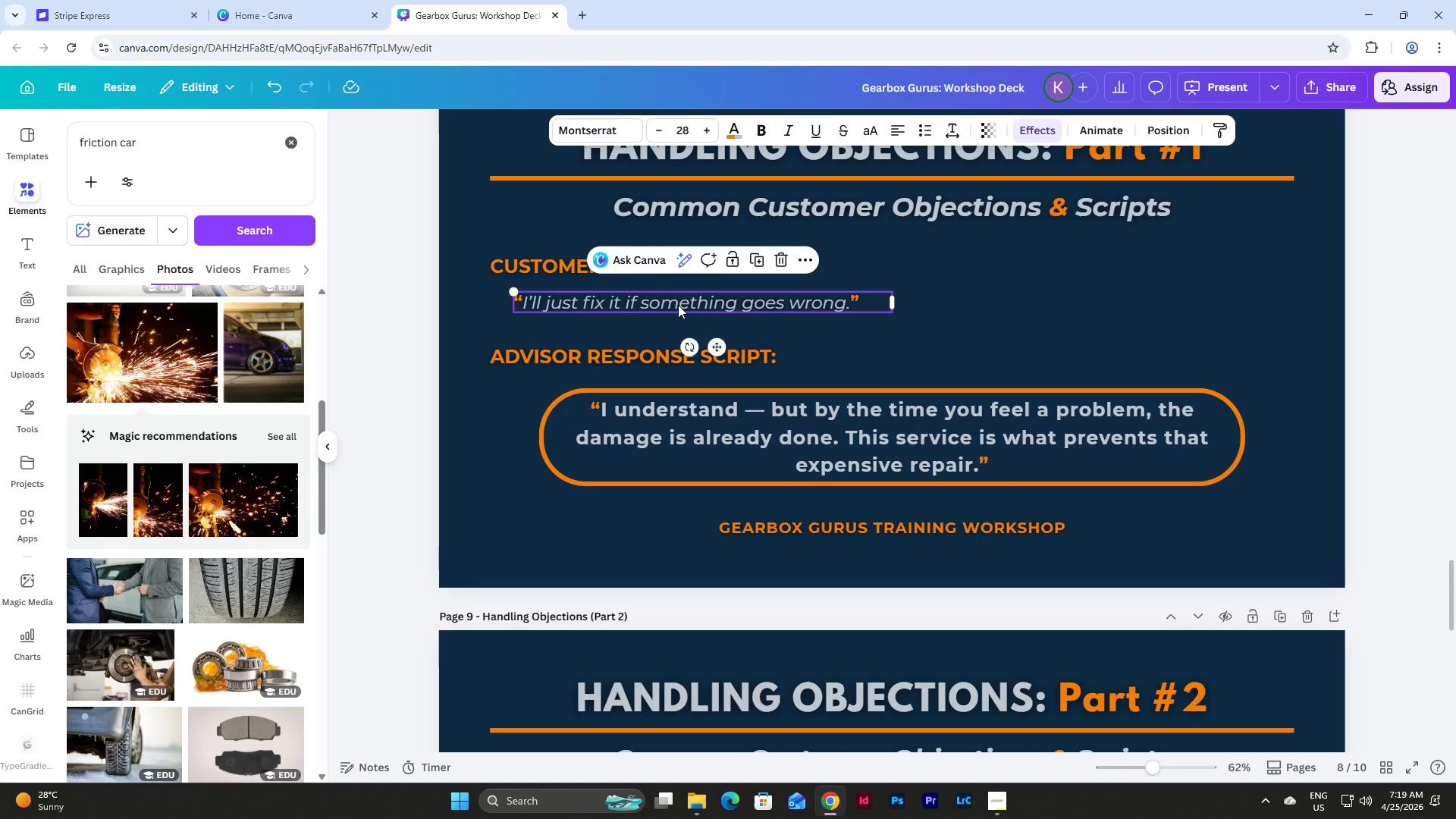 
left_click_drag(start_coordinate=[685, 299], to_coordinate=[686, 286])
 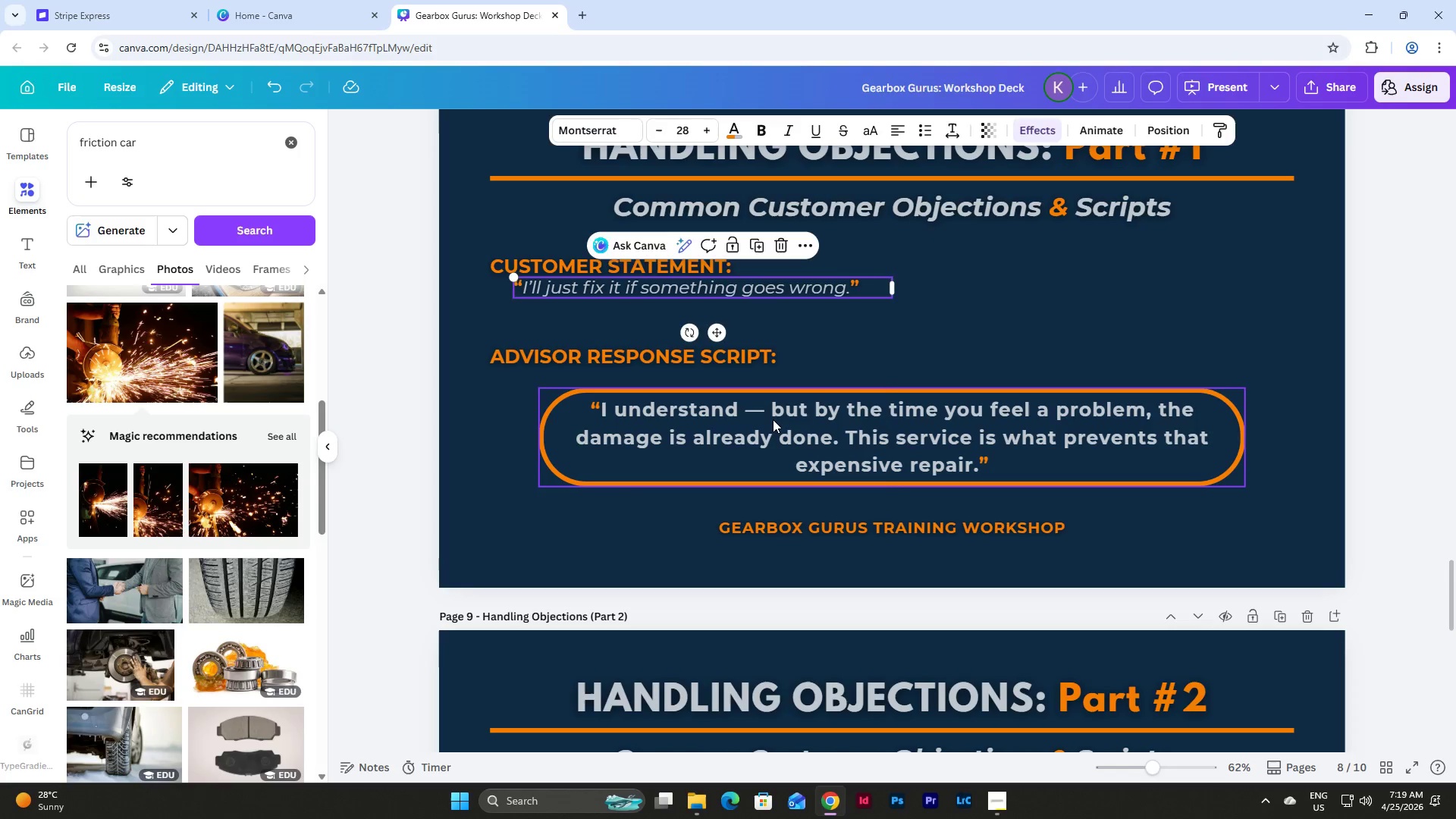 
left_click_drag(start_coordinate=[773, 420], to_coordinate=[773, 400])
 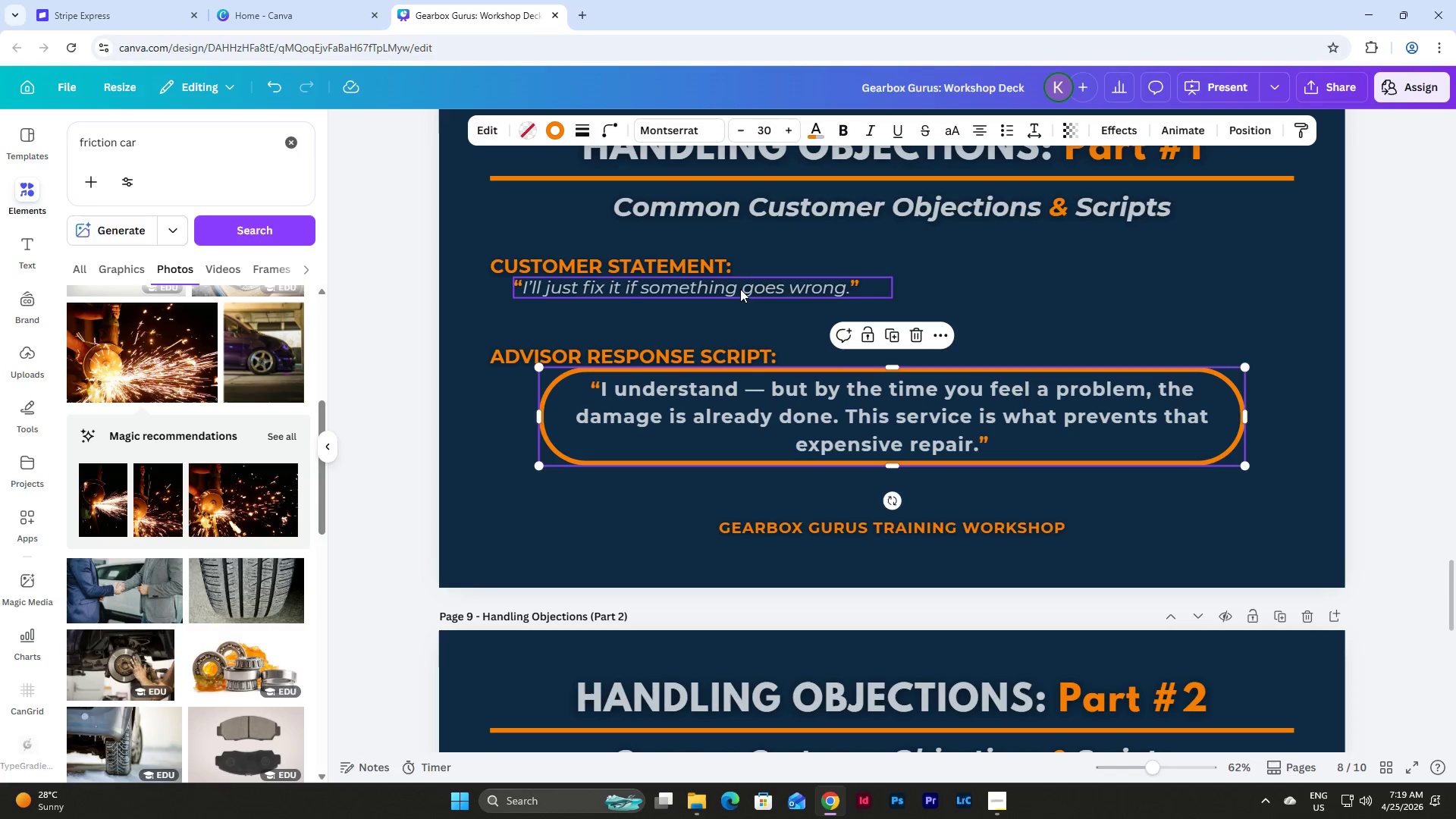 
left_click([741, 286])
 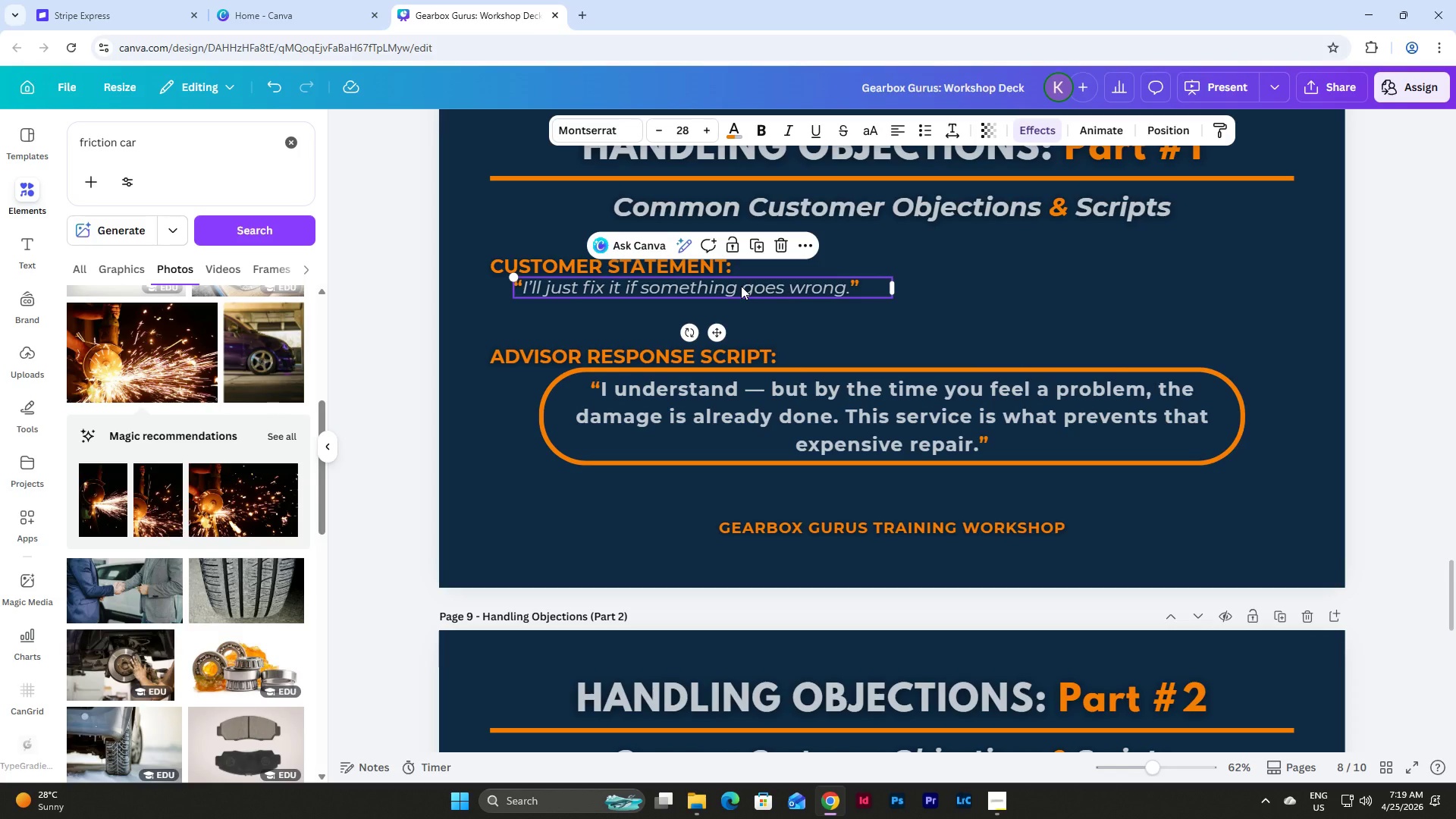 
hold_key(key=ShiftLeft, duration=0.83)
left_click([851, 435])
 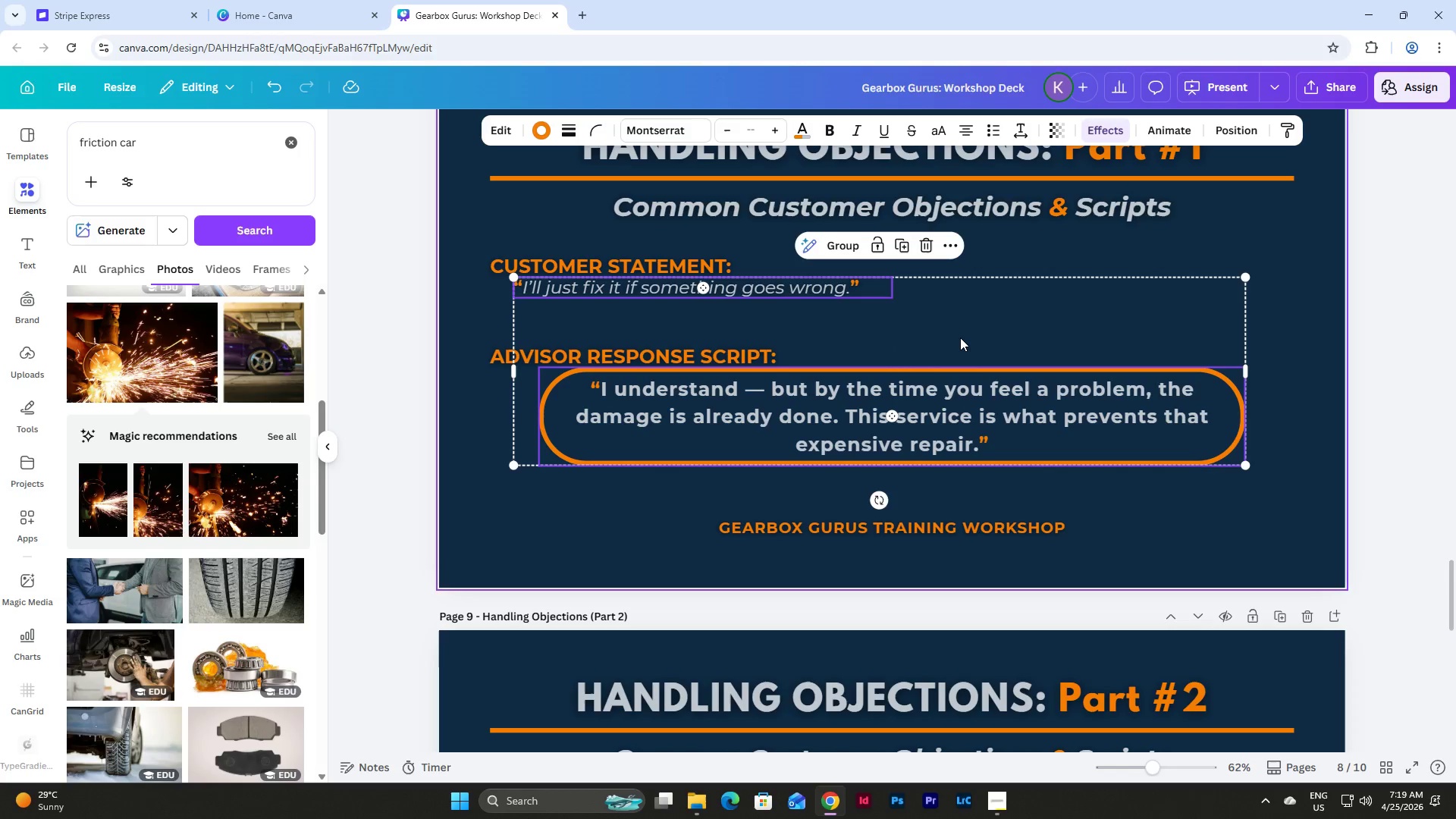 
key(Shift+ArrowDown)
 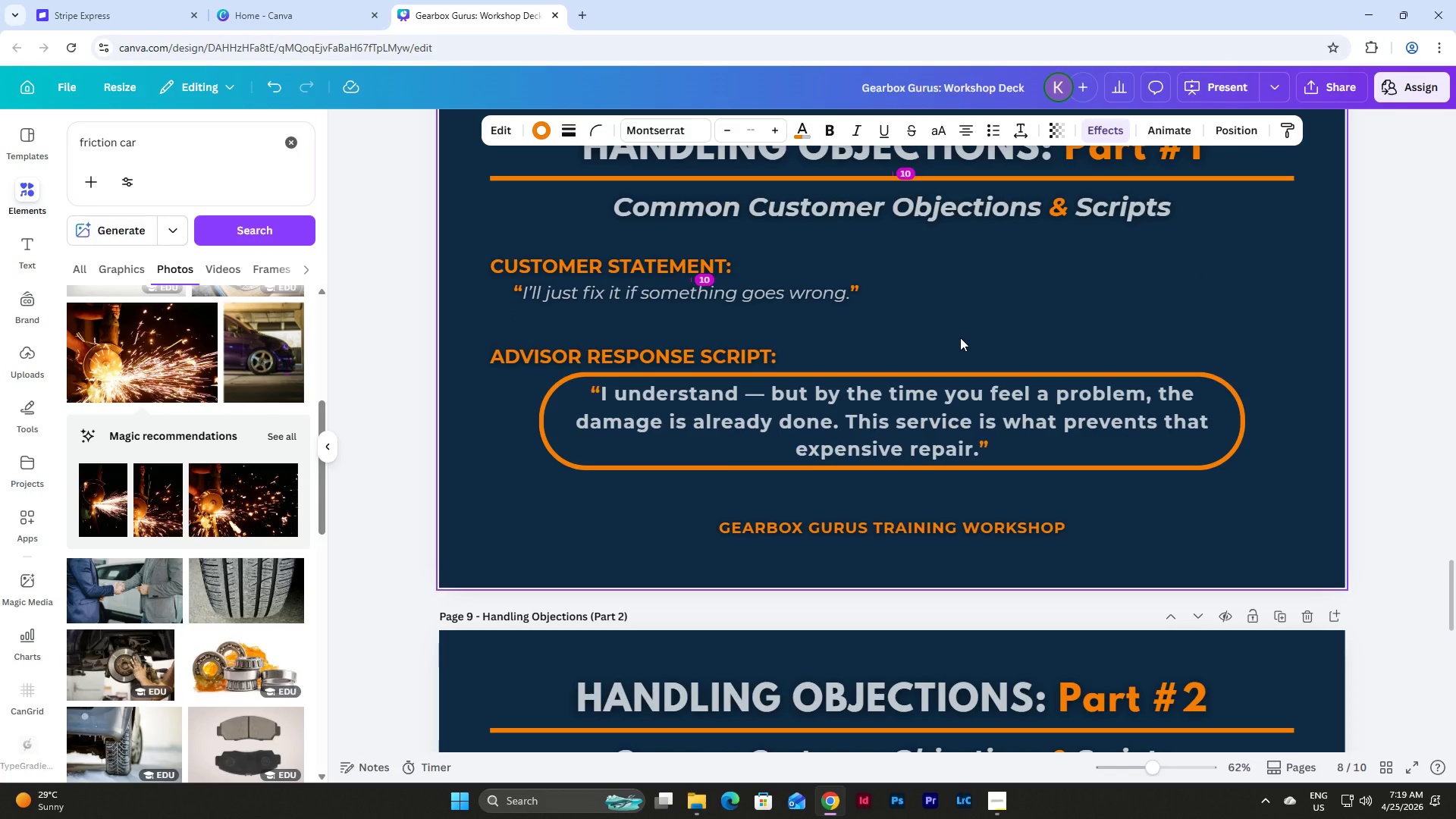 
key(Shift+ArrowDown)
 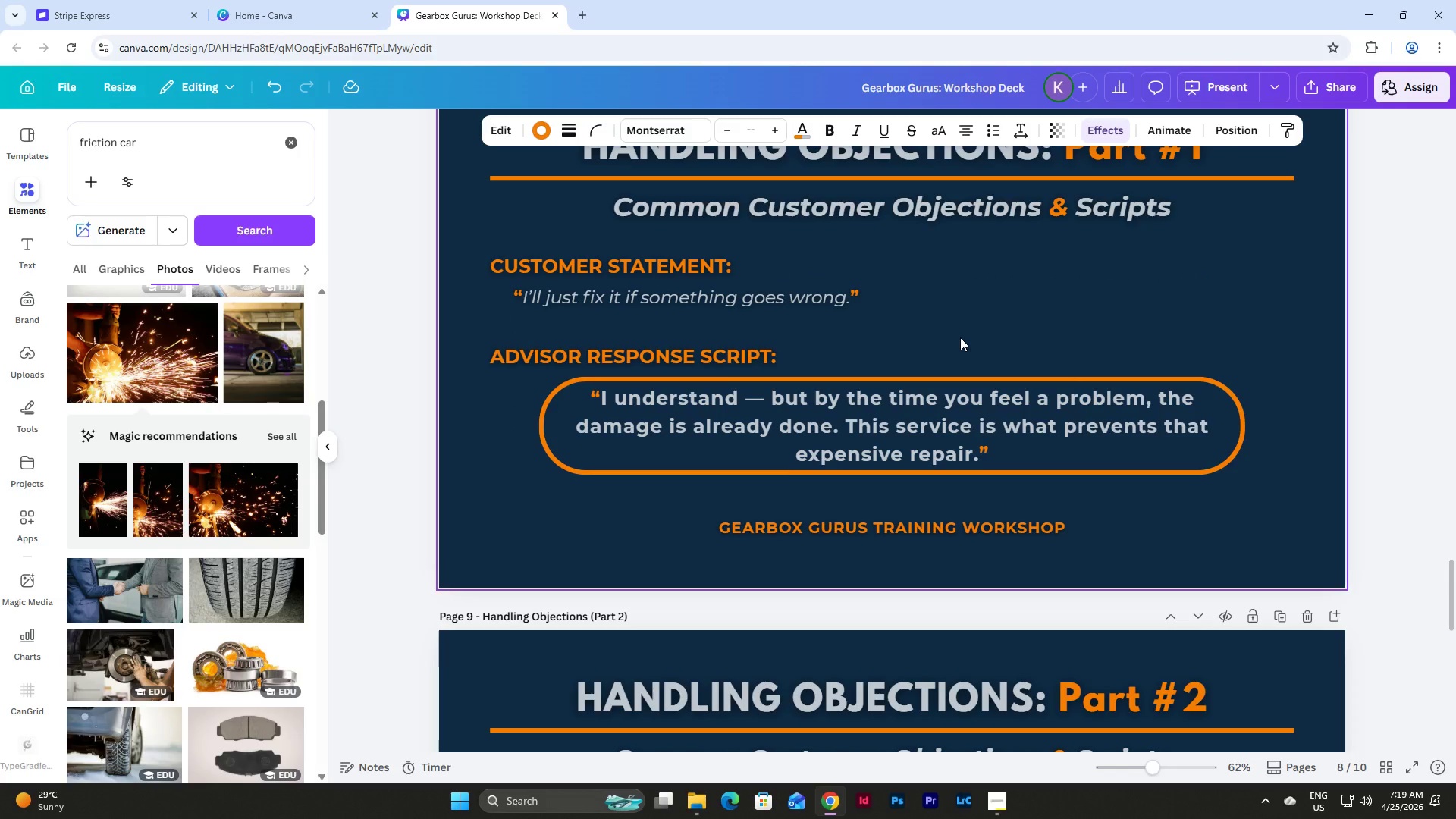 
key(Shift+ArrowDown)
 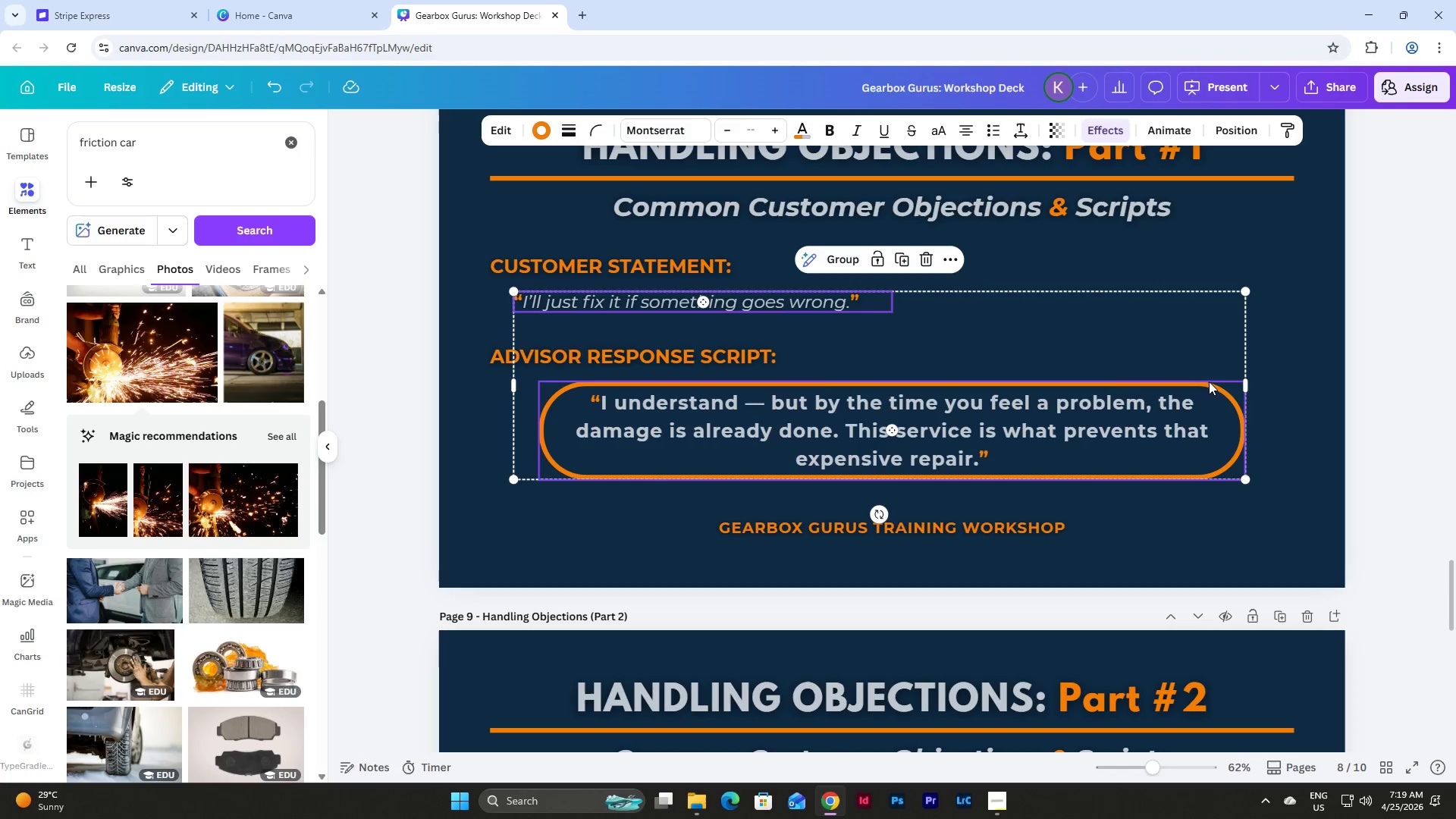 
left_click([1271, 378])
 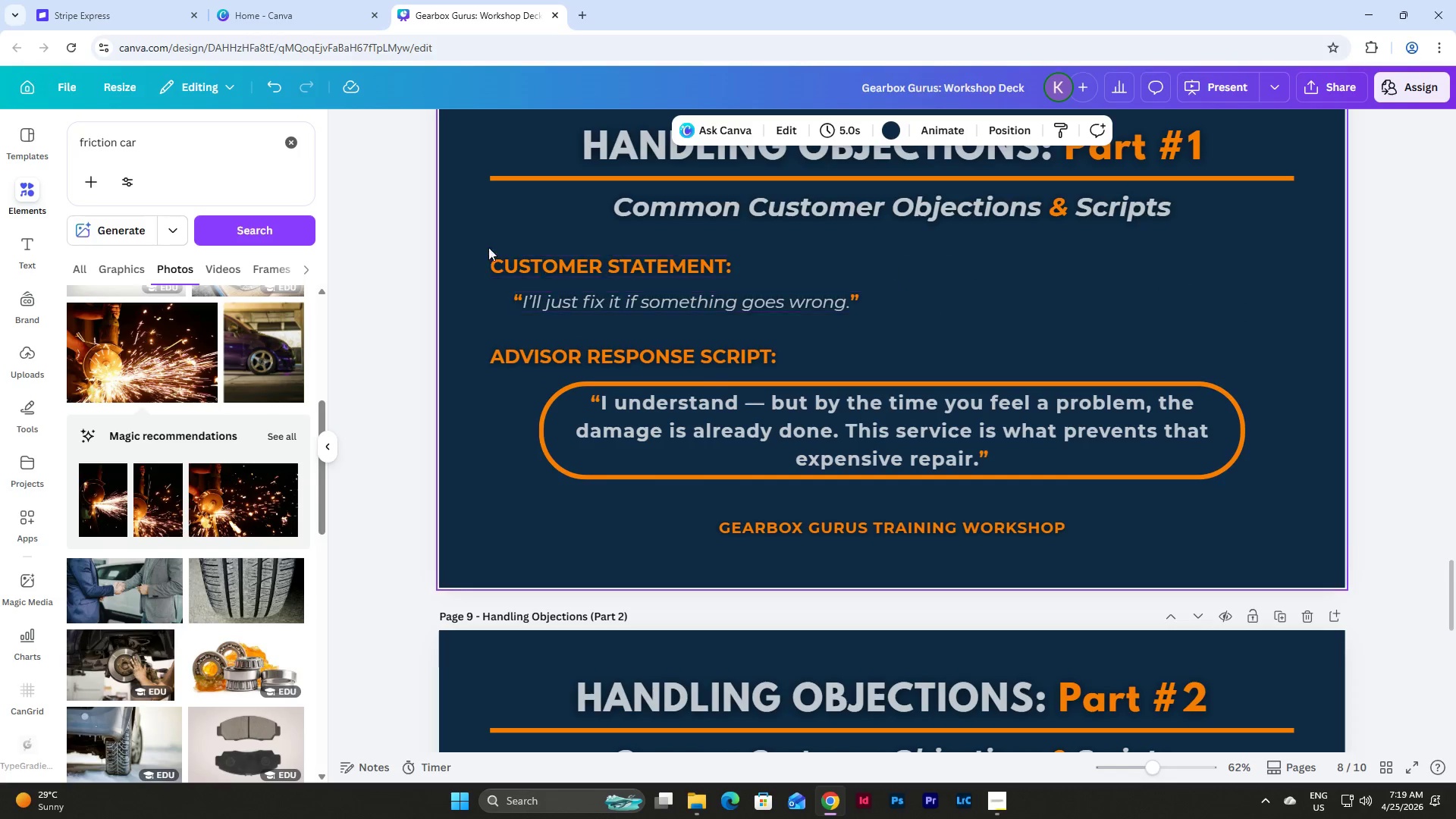 
left_click_drag(start_coordinate=[476, 243], to_coordinate=[1272, 473])
 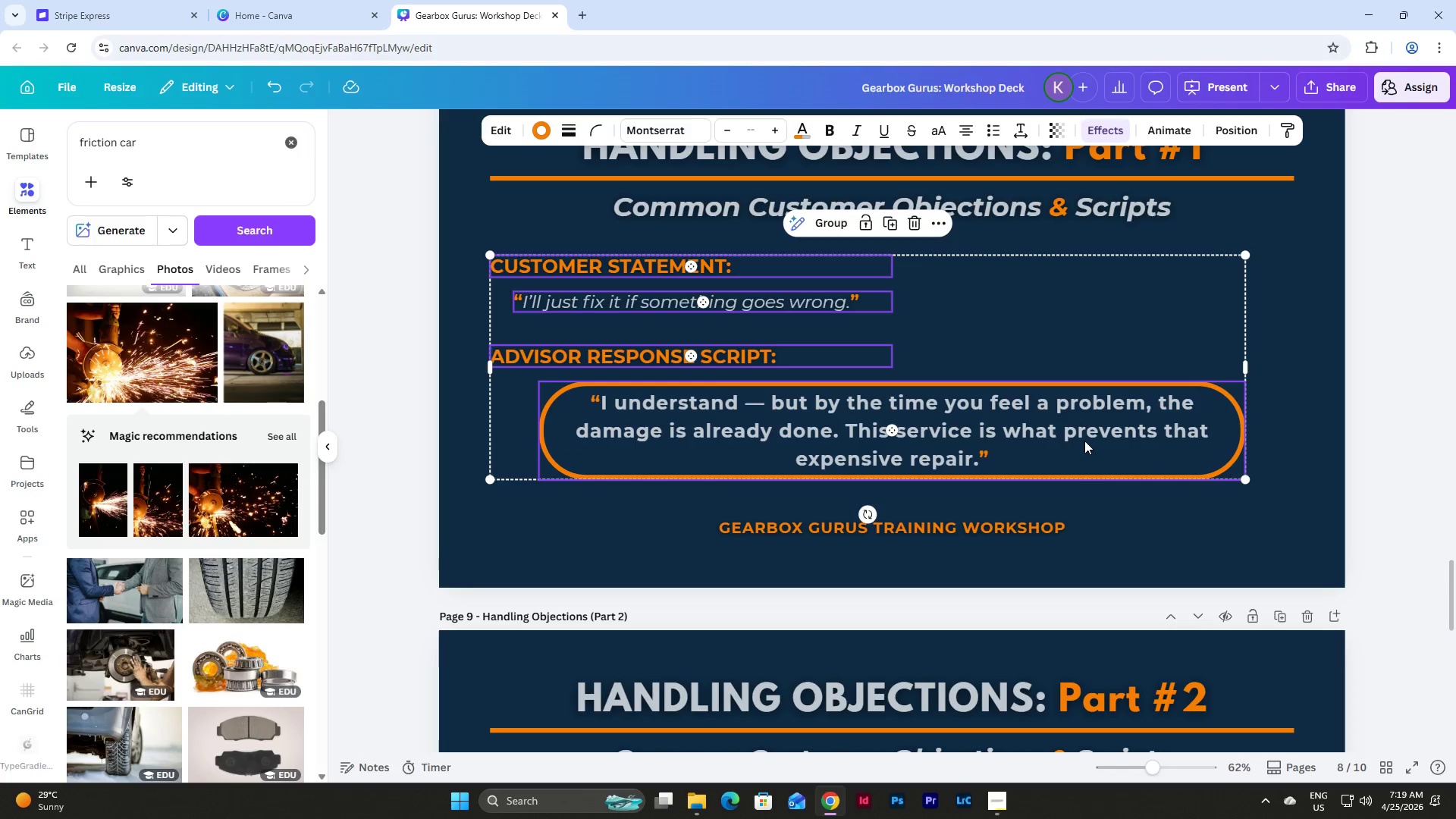 
left_click_drag(start_coordinate=[1084, 441], to_coordinate=[1106, 446])
 